 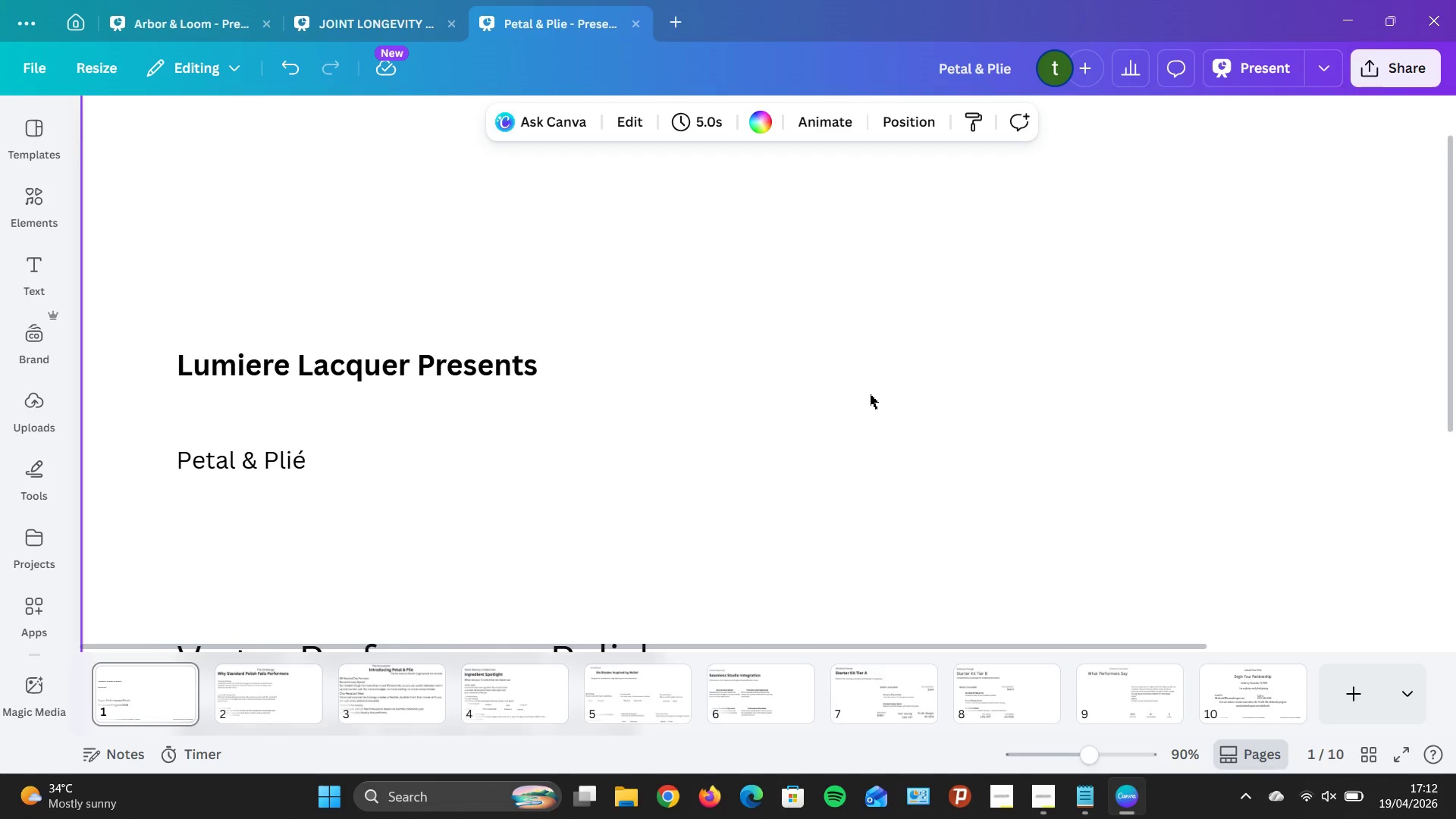 
scroll: coordinate [870, 394], scroll_direction: down, amount: 2.0
 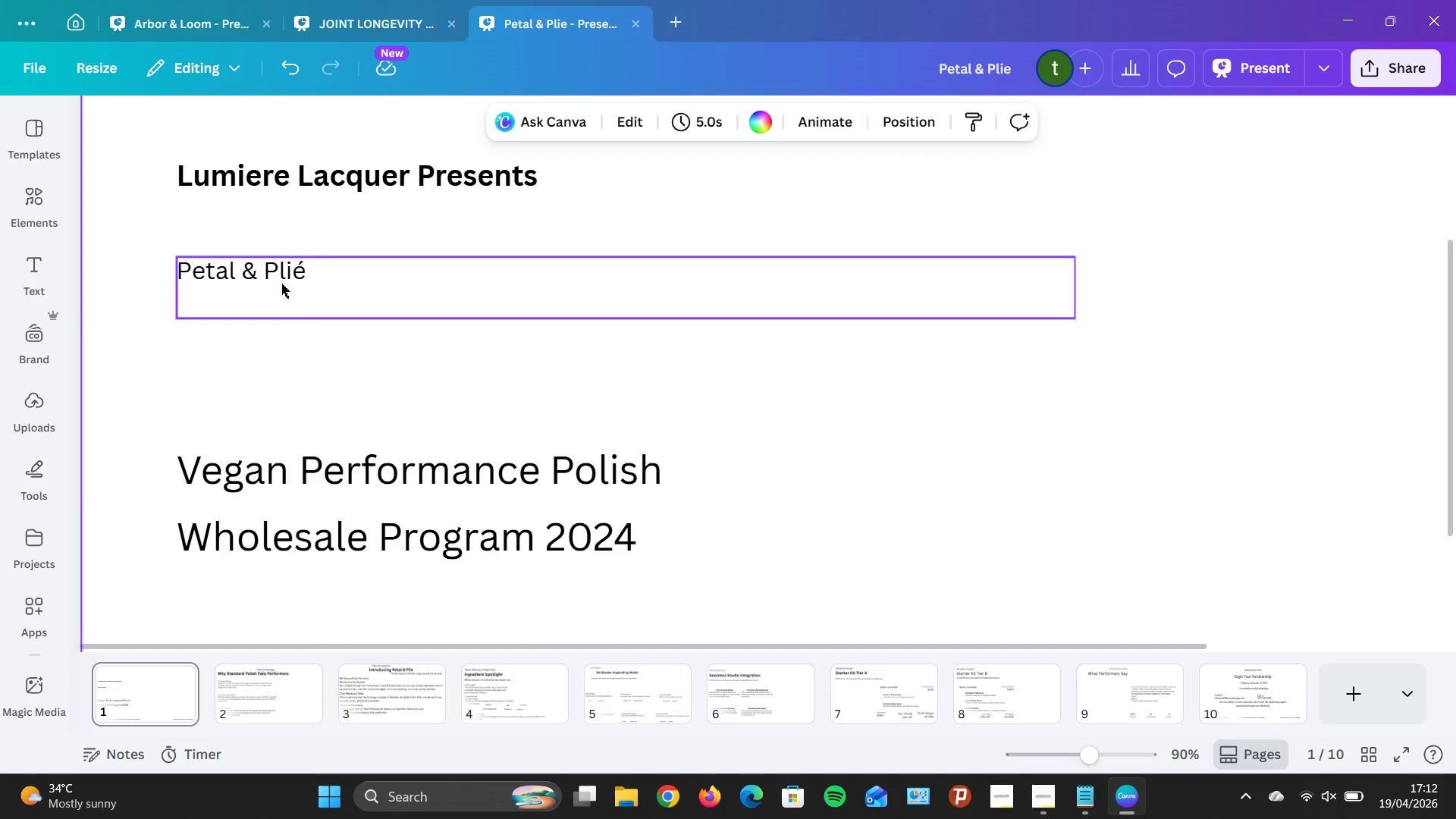 
left_click([281, 283])
 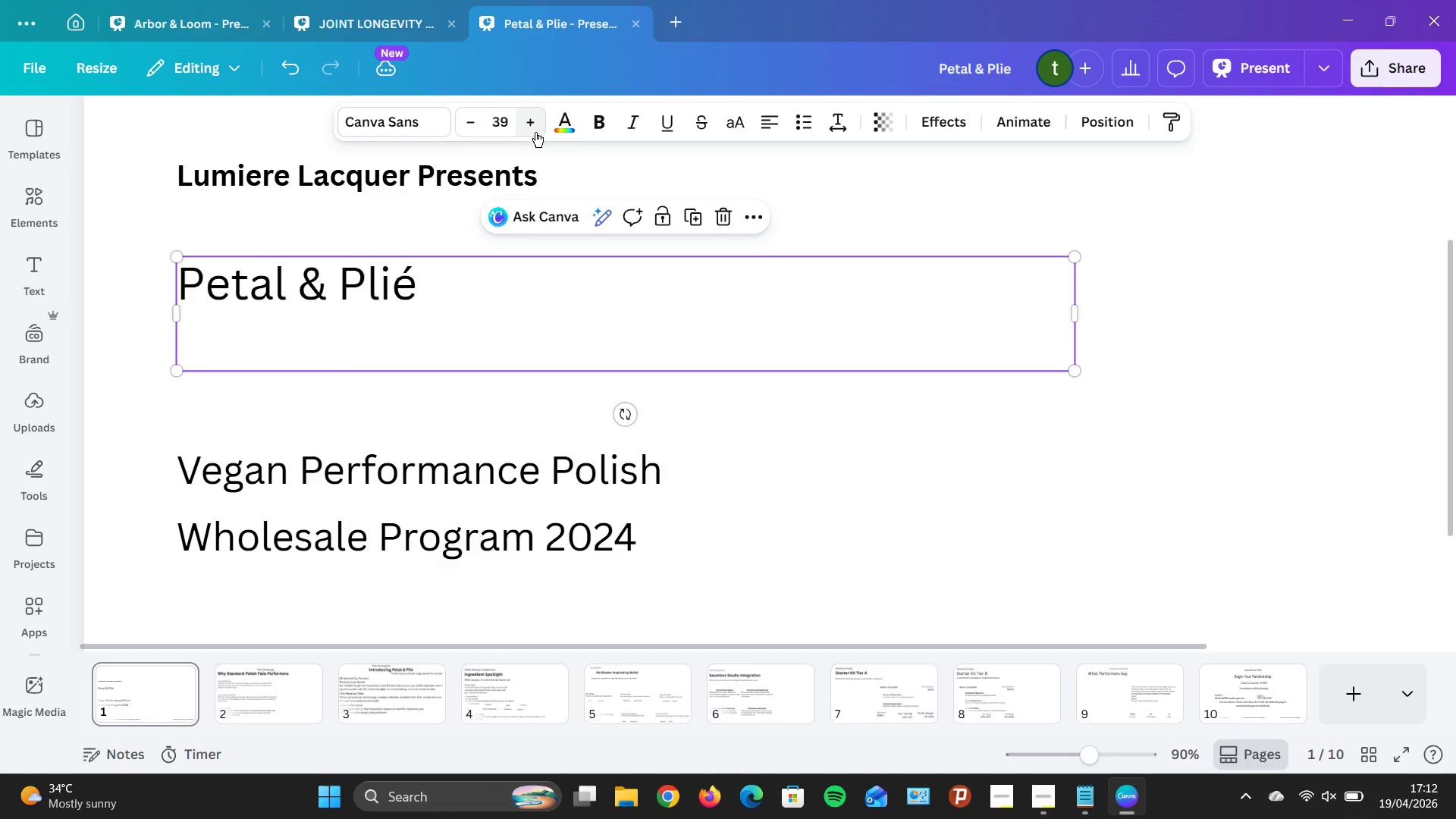 
wait(8.61)
 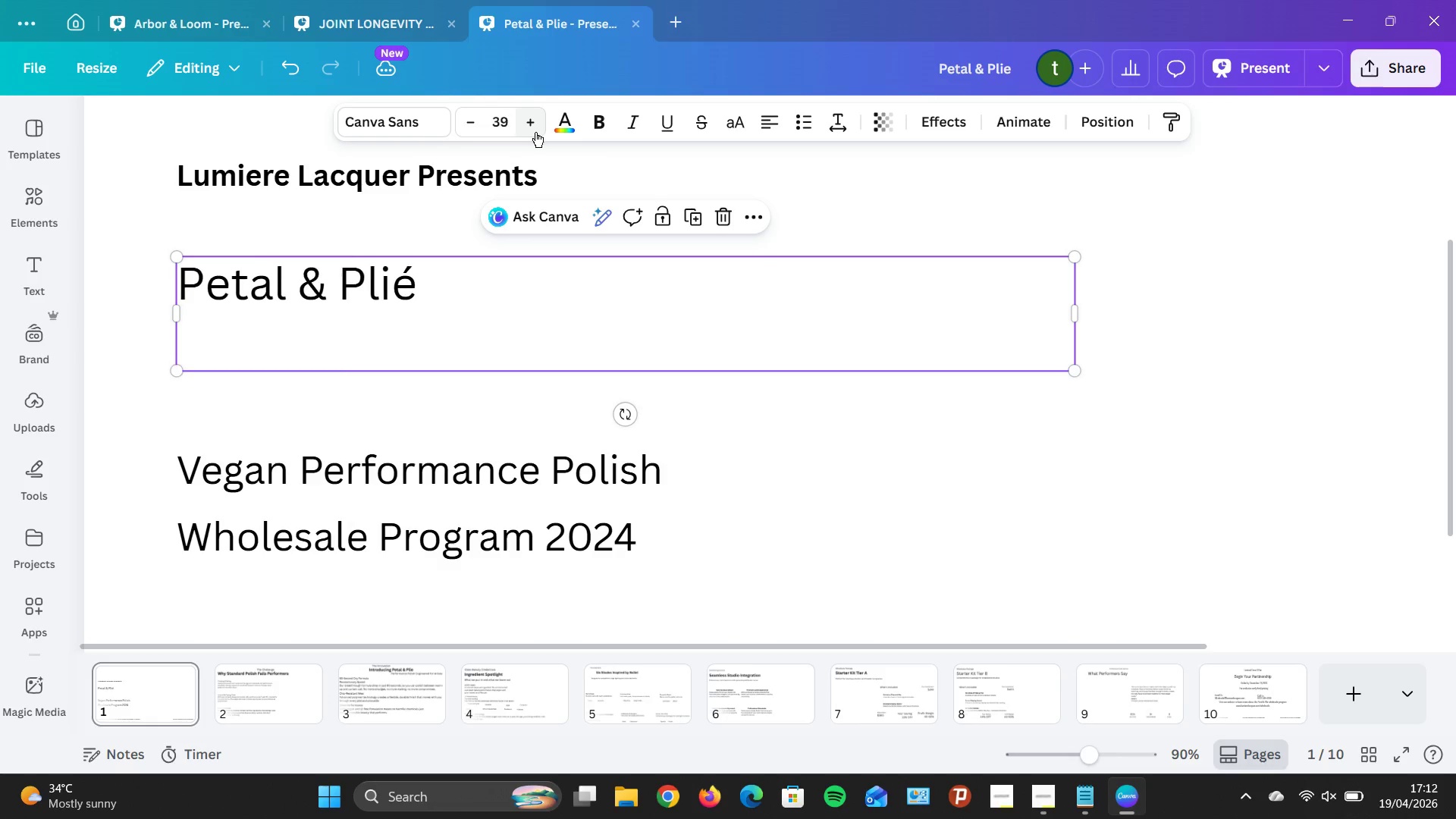 
left_click([535, 132])
 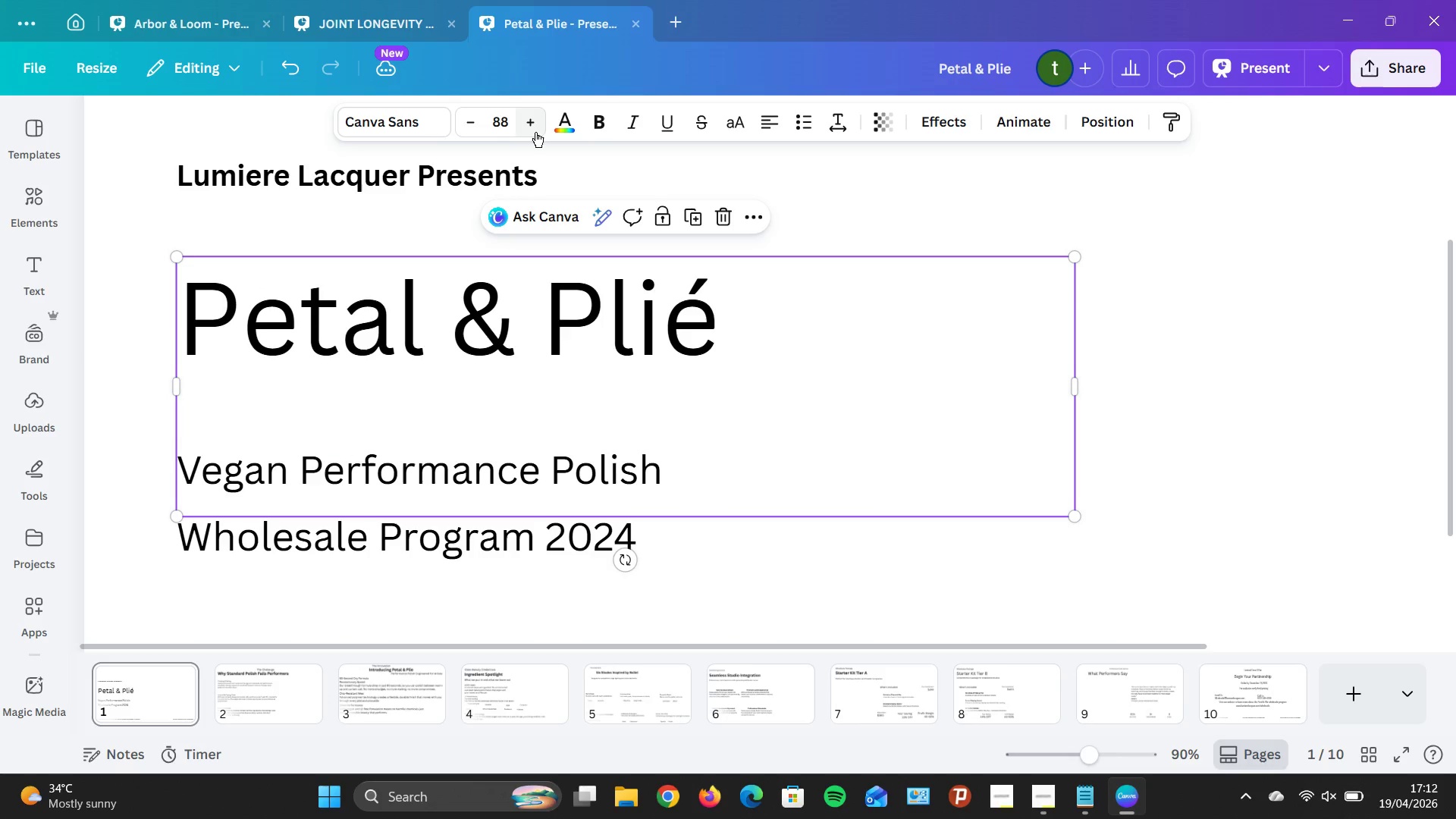 
double_click([535, 132])
 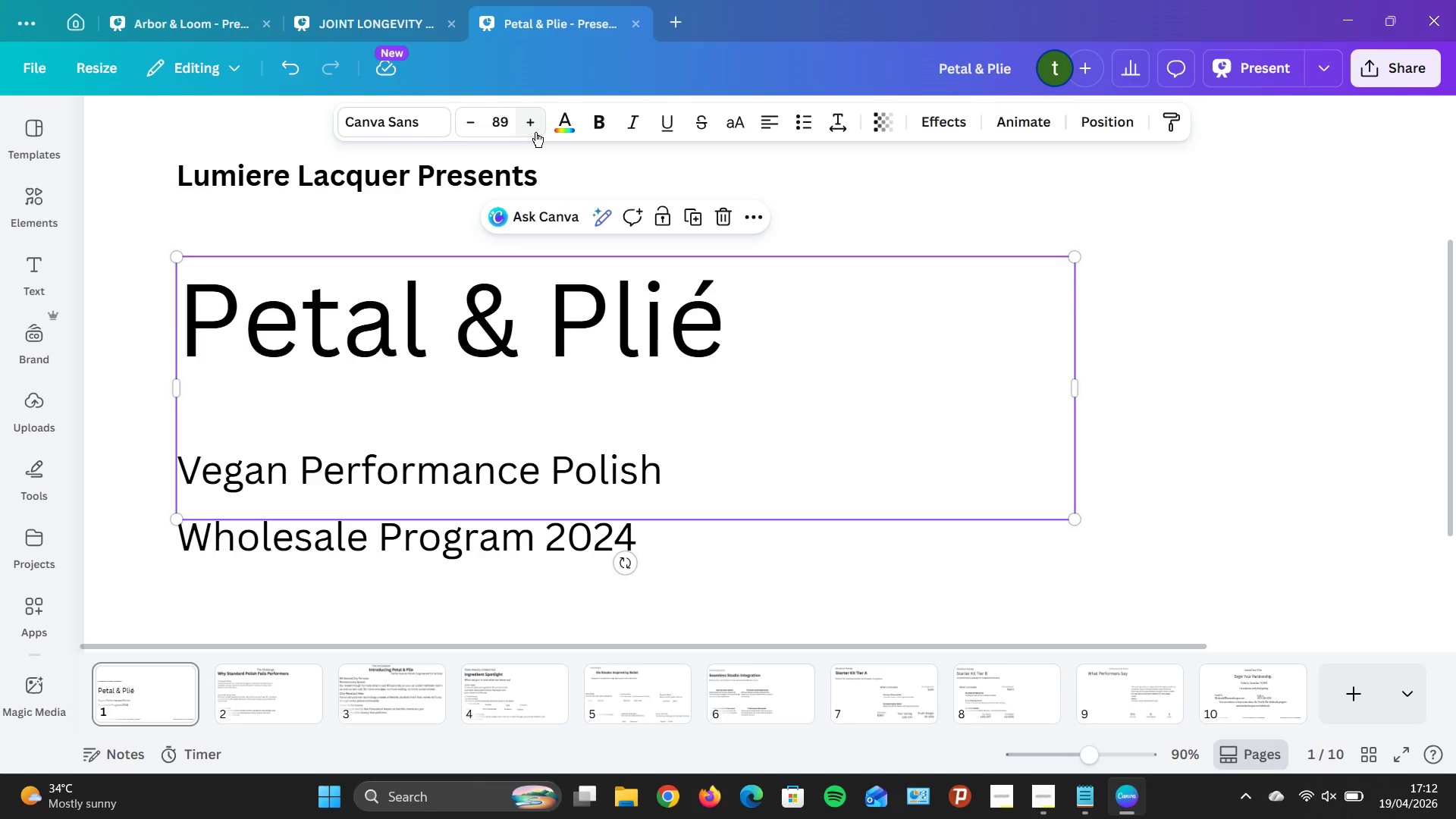 
left_click([535, 132])
 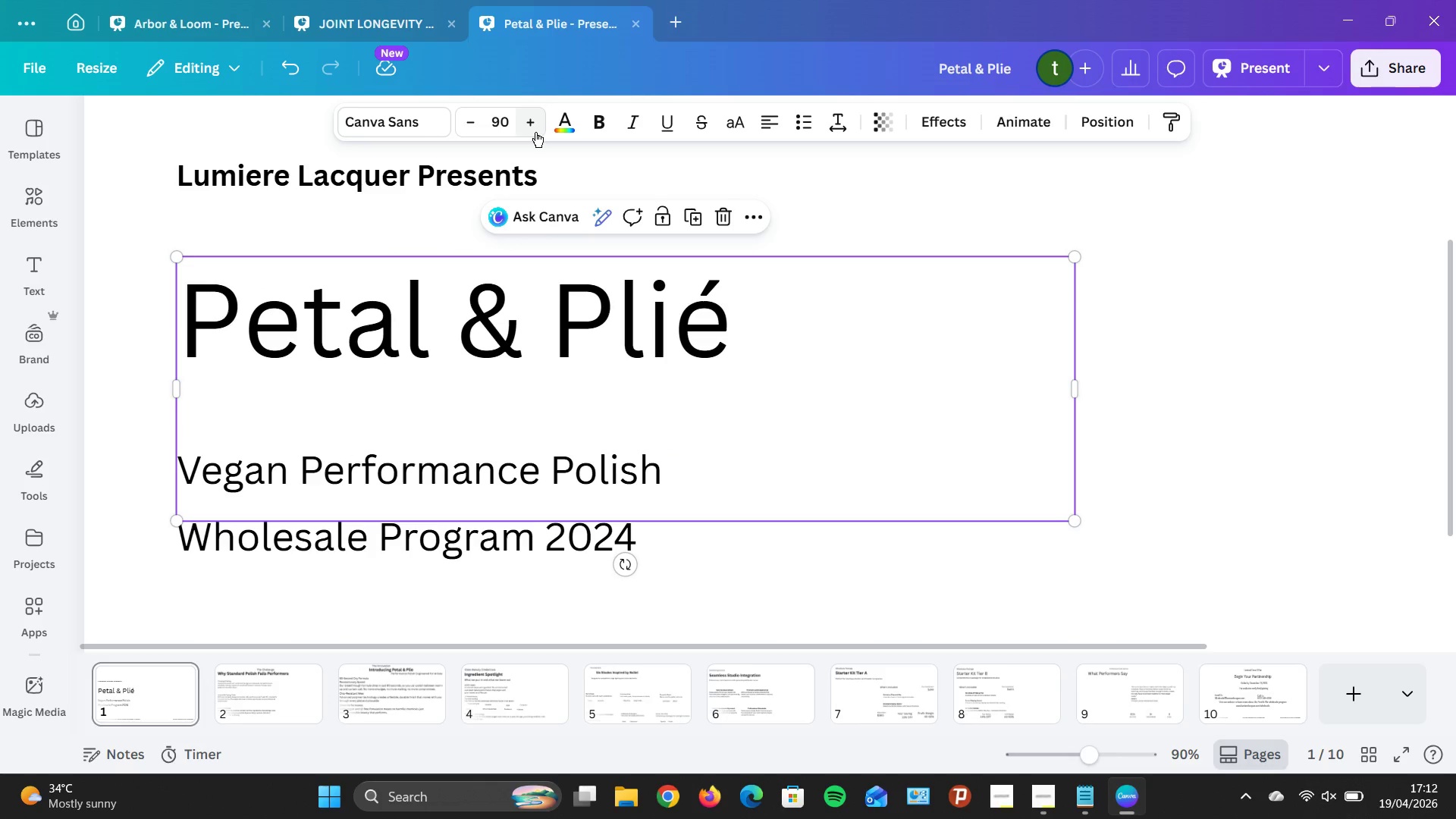 
double_click([535, 132])
 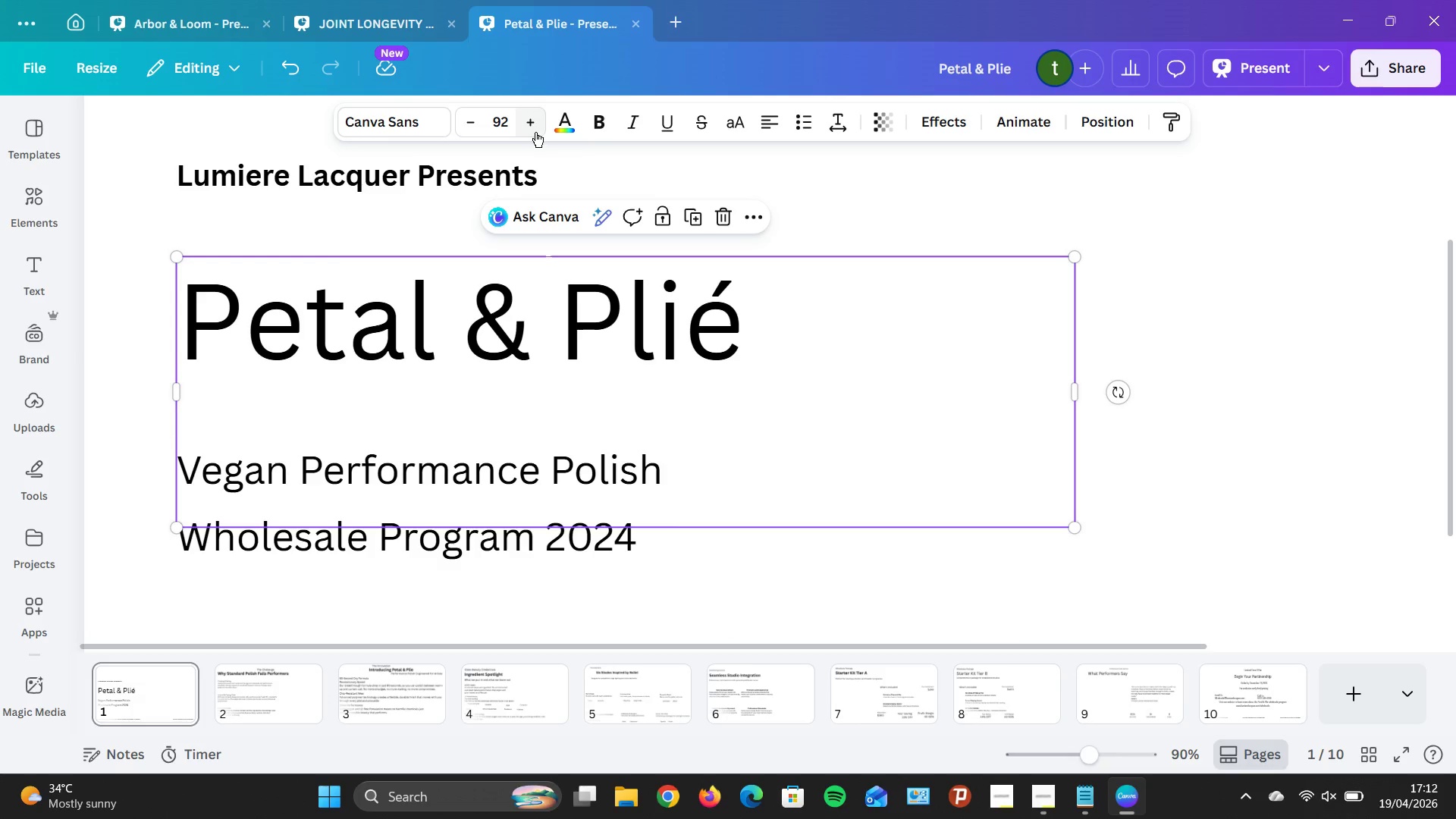 
triple_click([535, 132])
 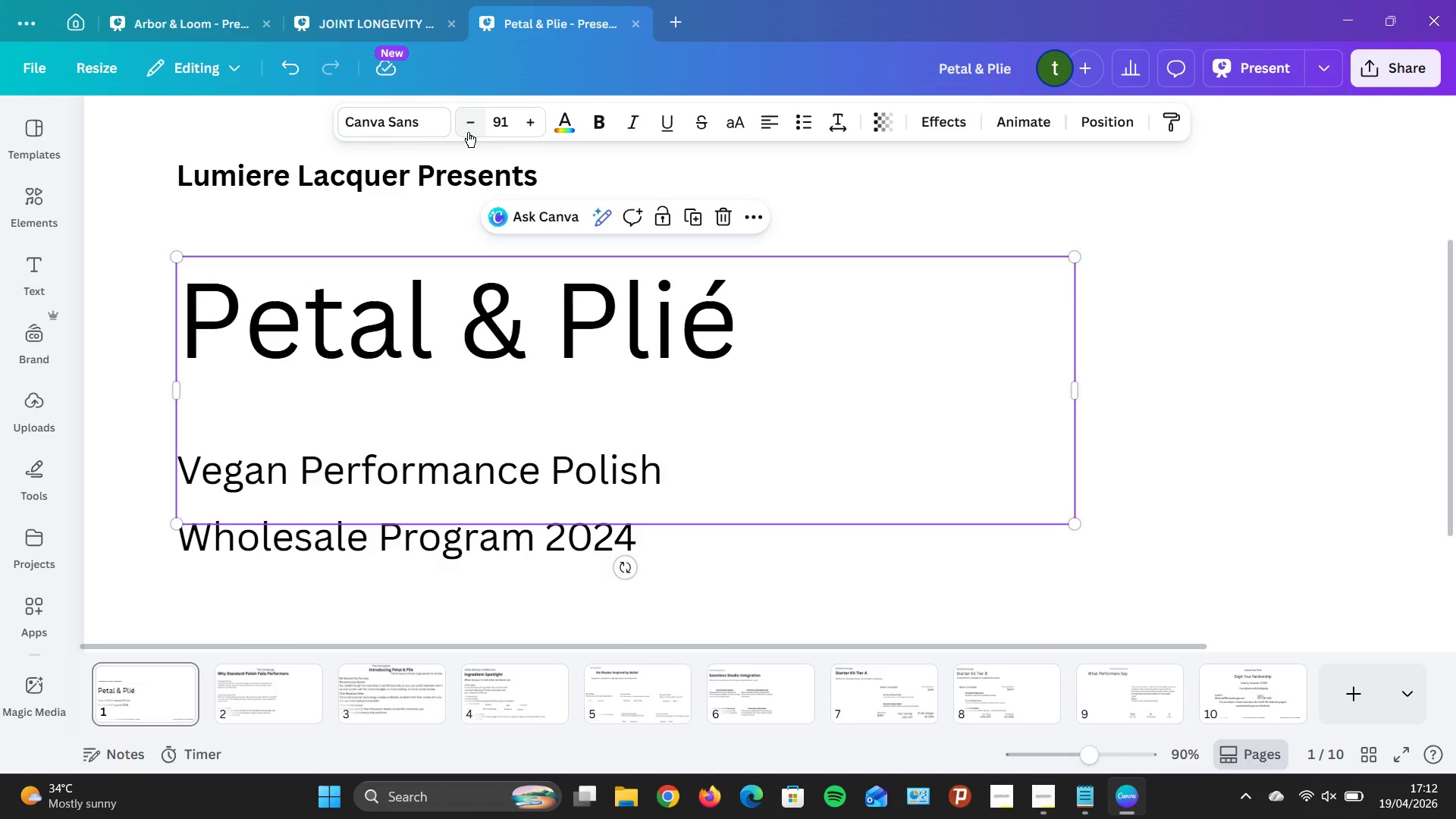 
left_click([468, 132])
 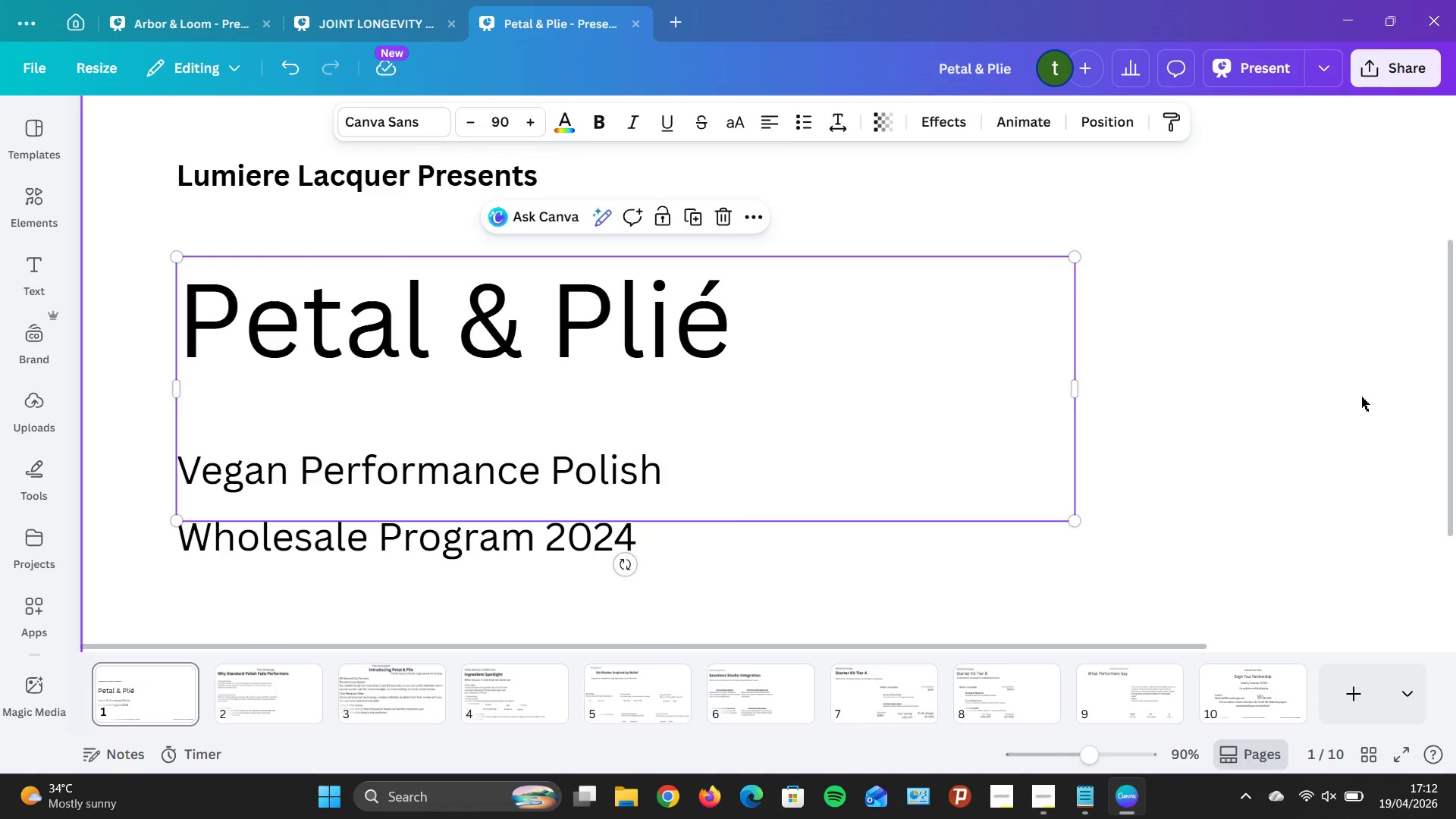 
double_click([1361, 397])
 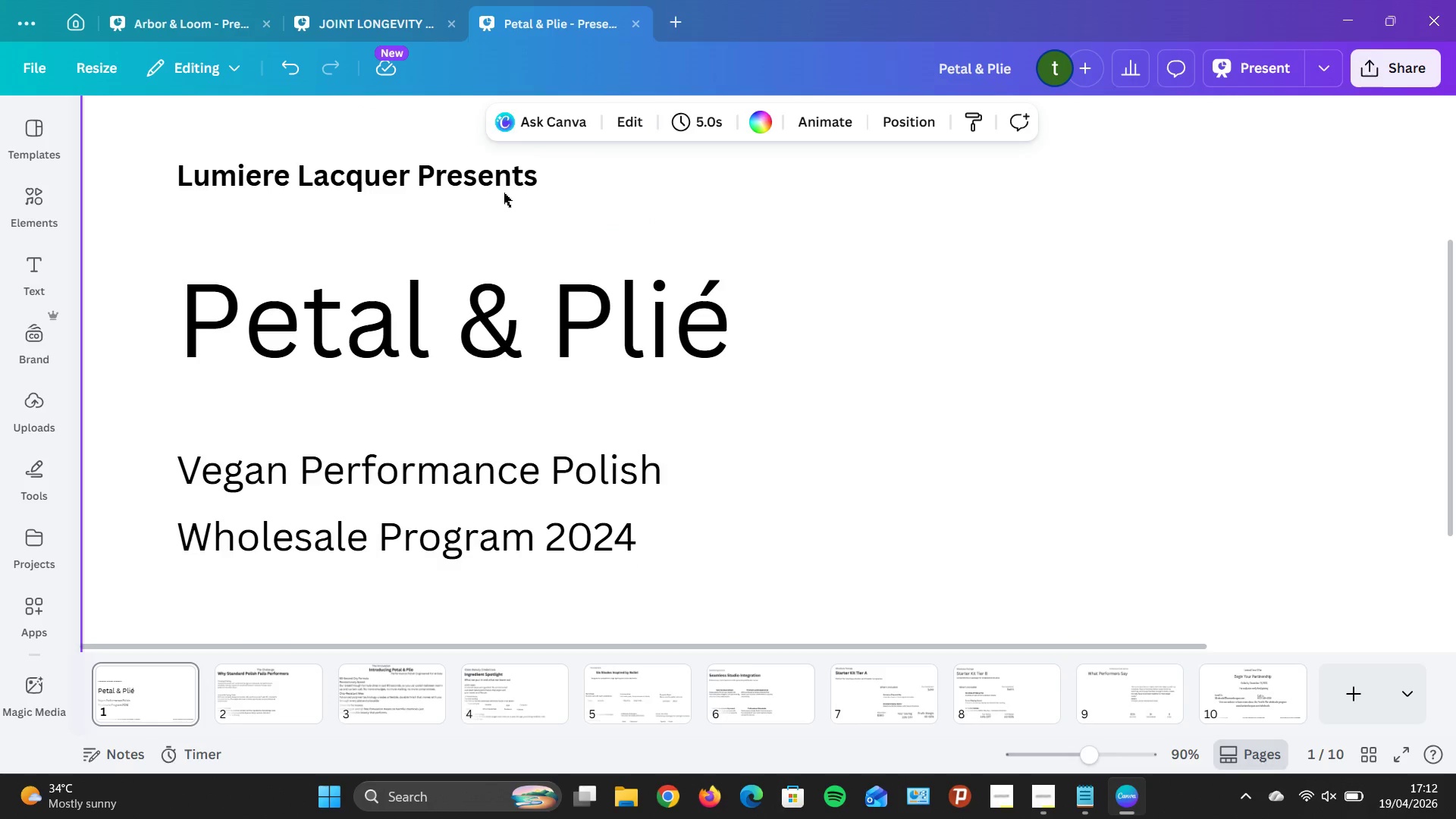 
left_click([503, 187])
 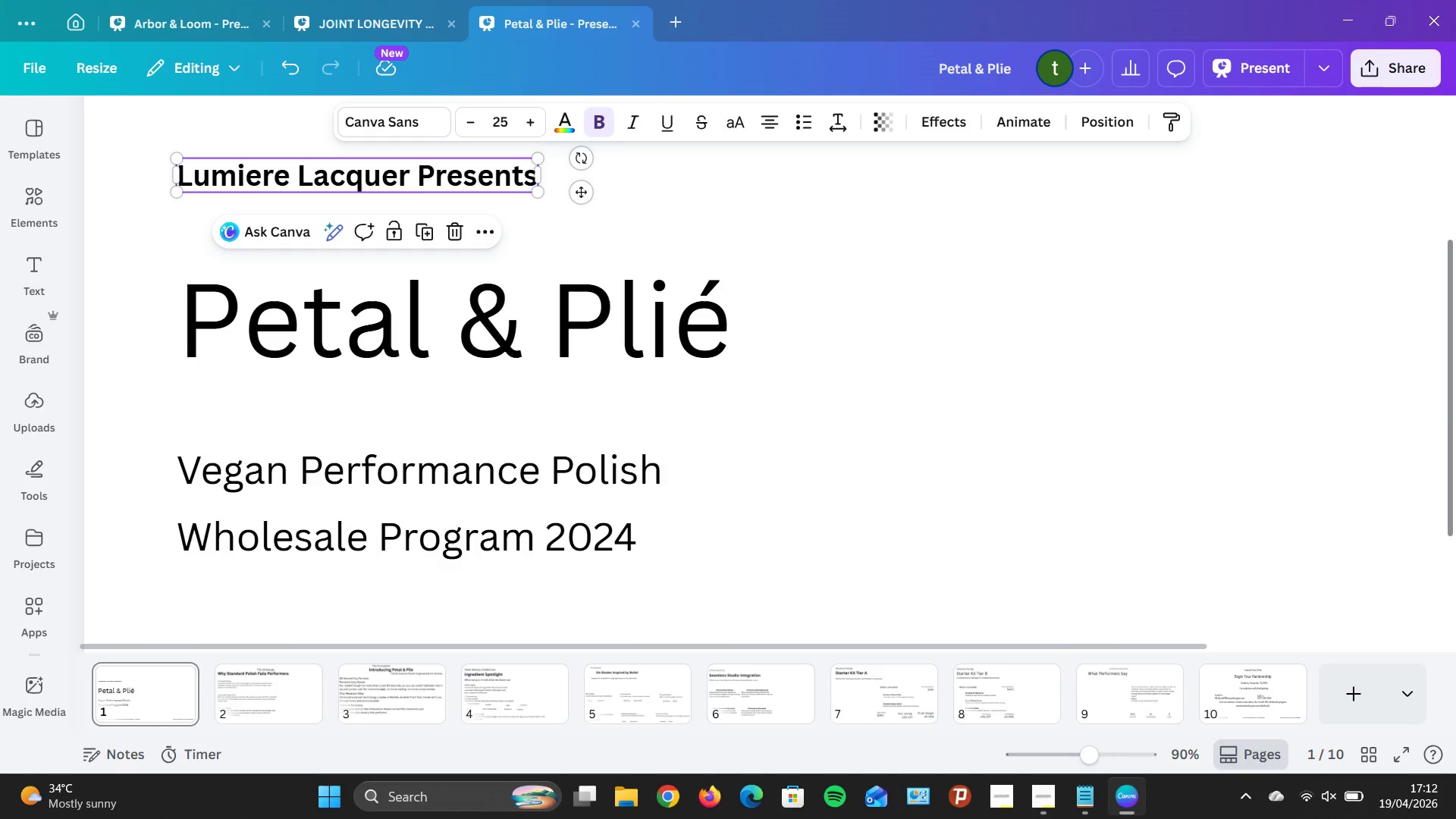 
double_click([1150, 409])
 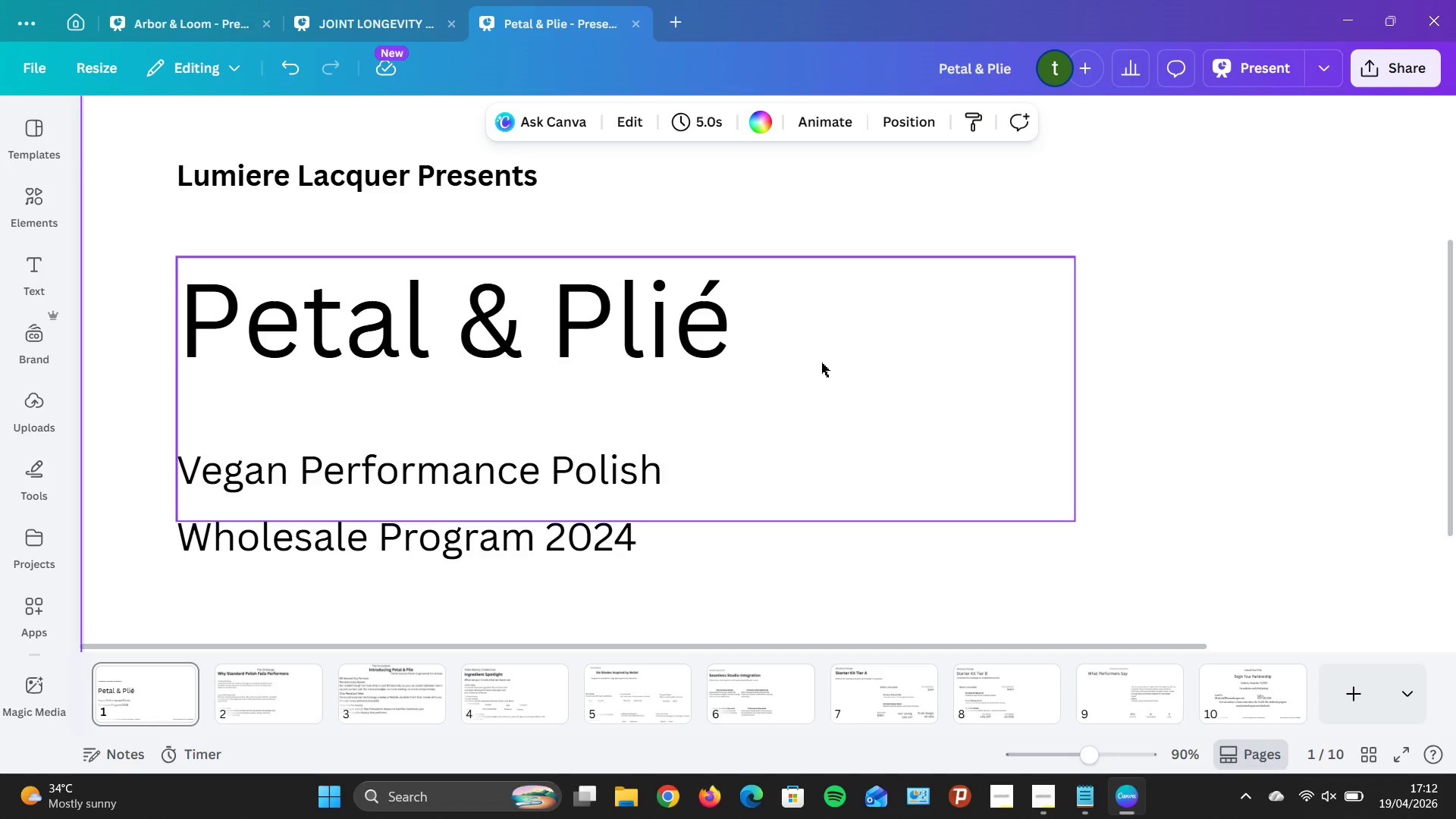 
wait(6.23)
 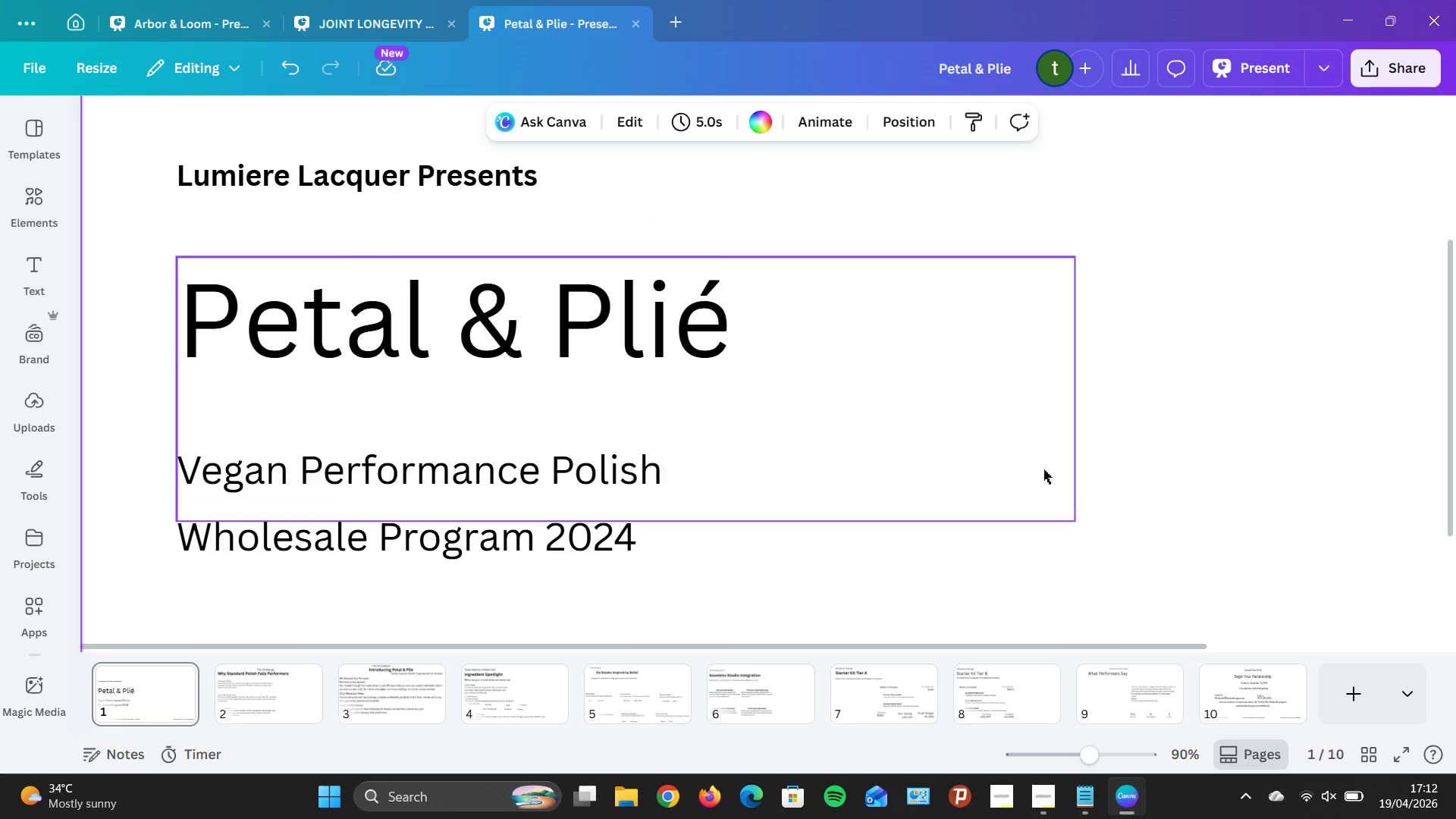 
double_click([434, 189])
 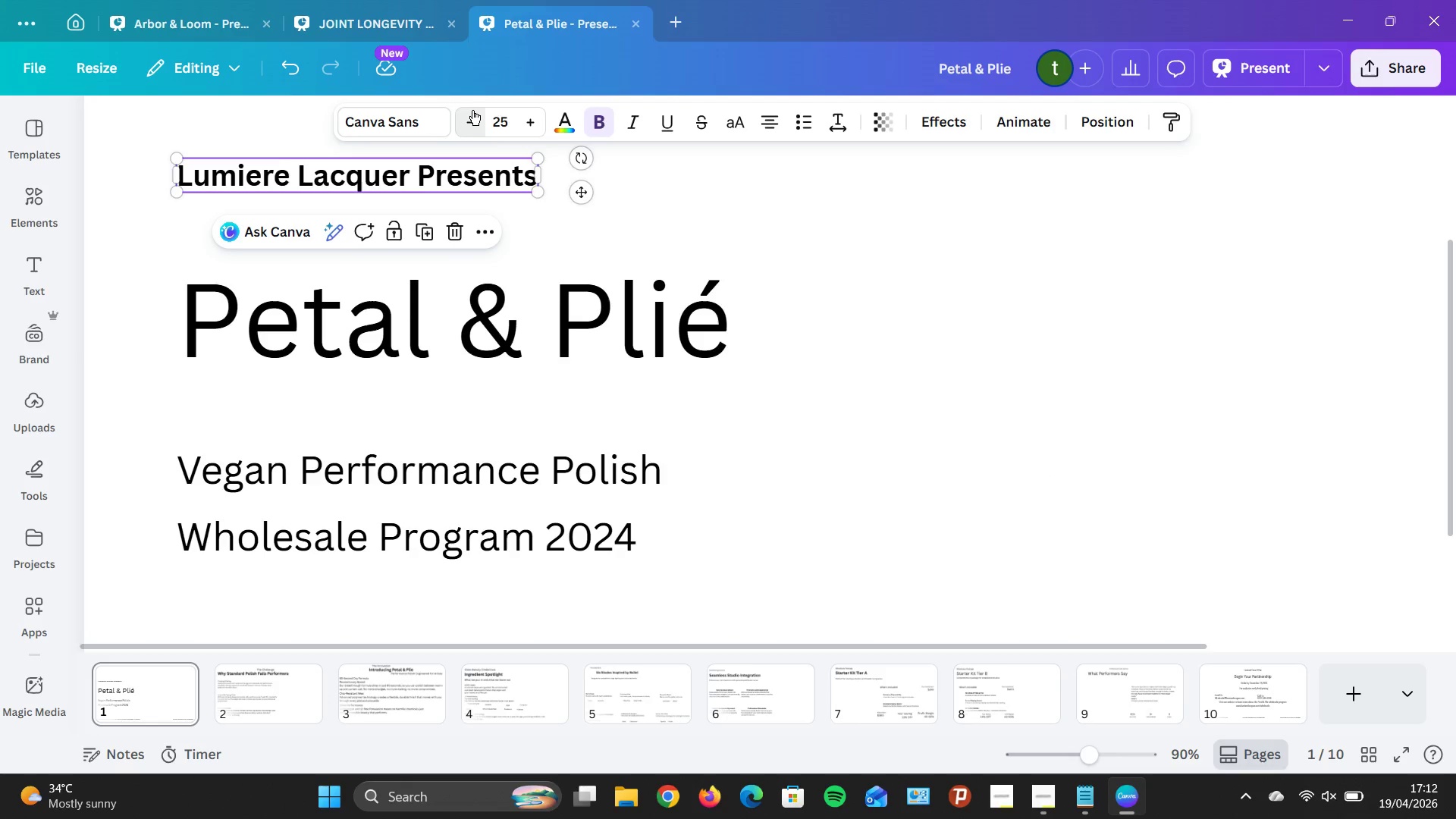 
double_click([472, 110])
 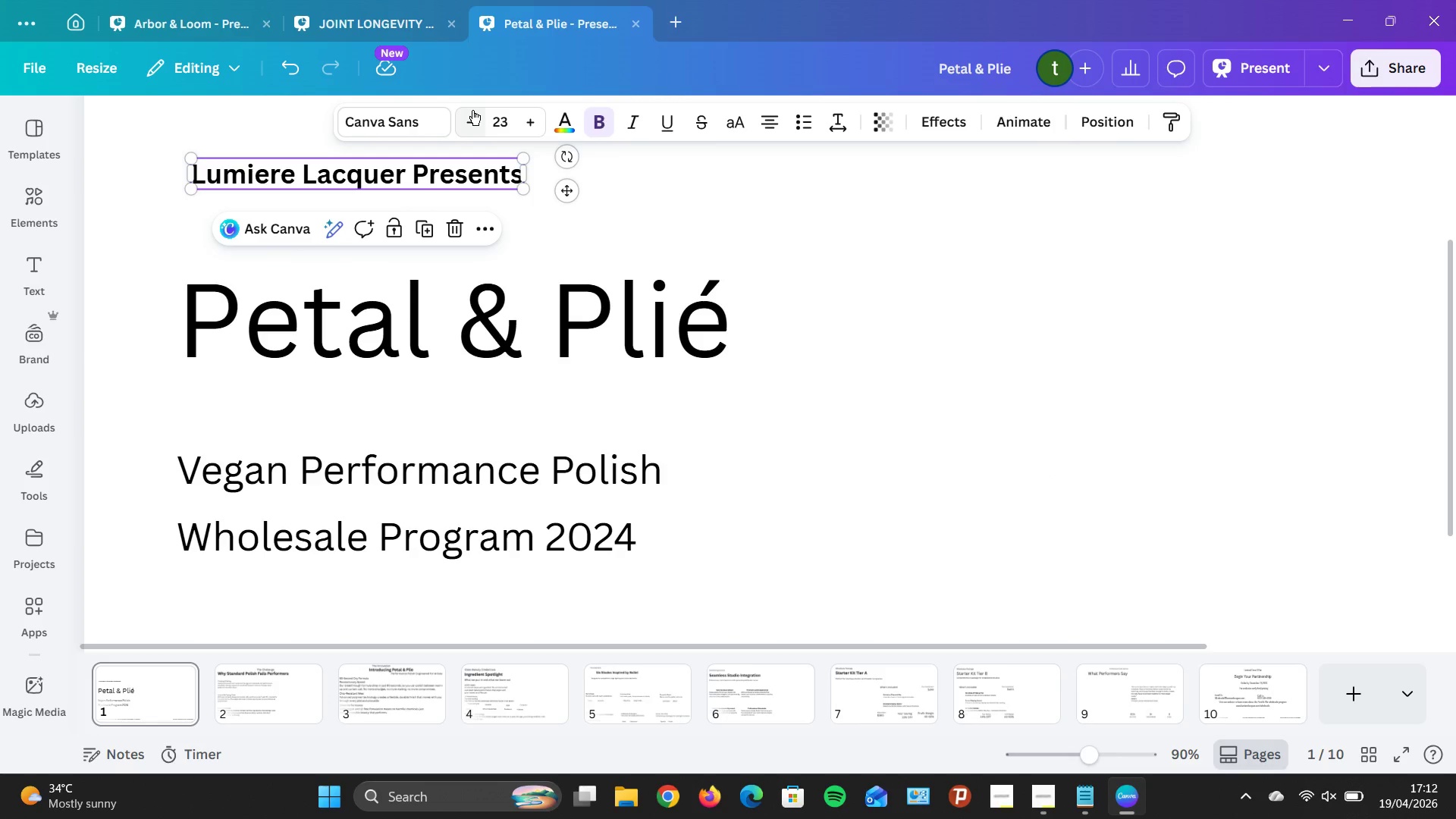 
left_click([472, 110])
 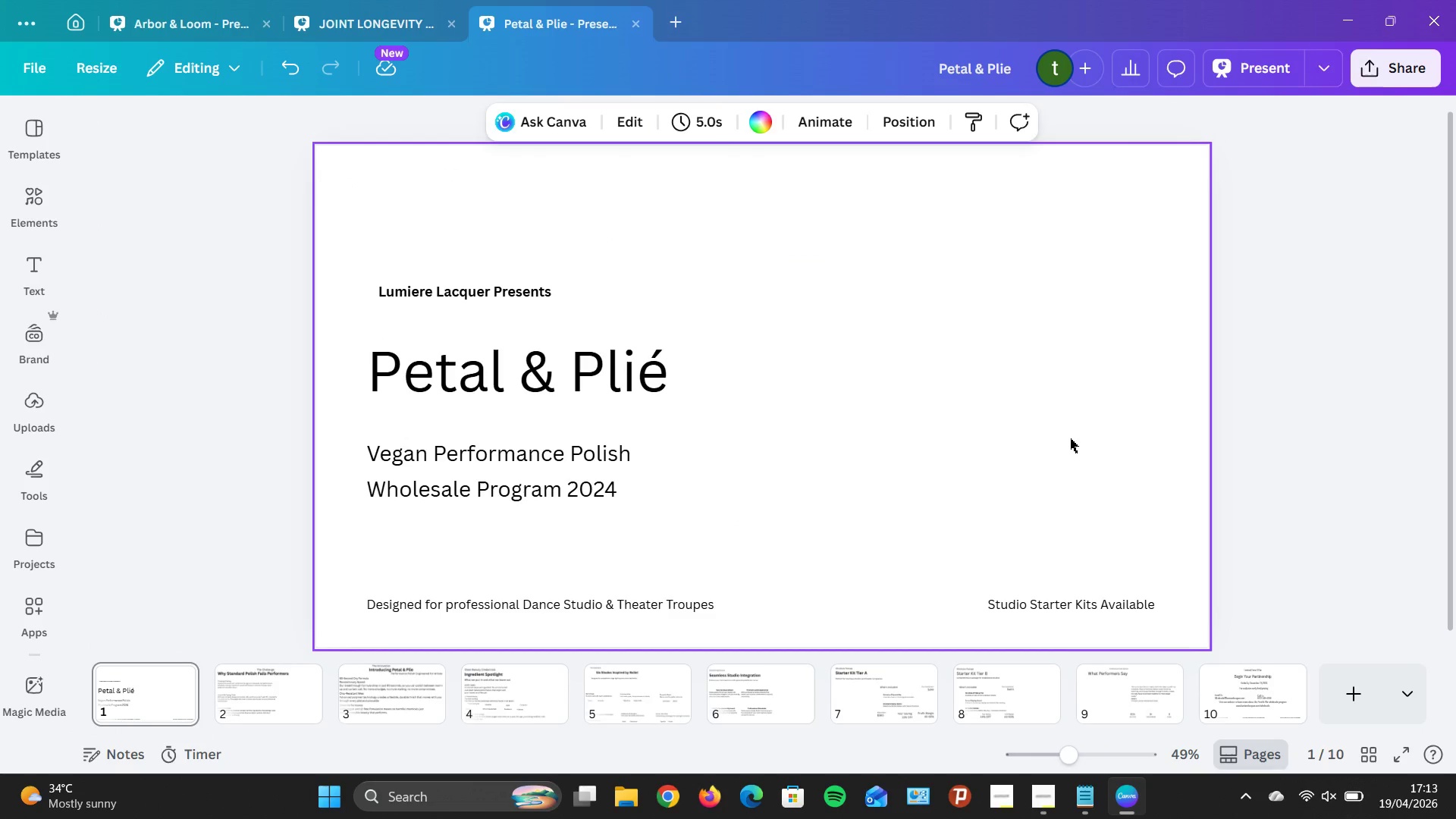 
wait(7.27)
 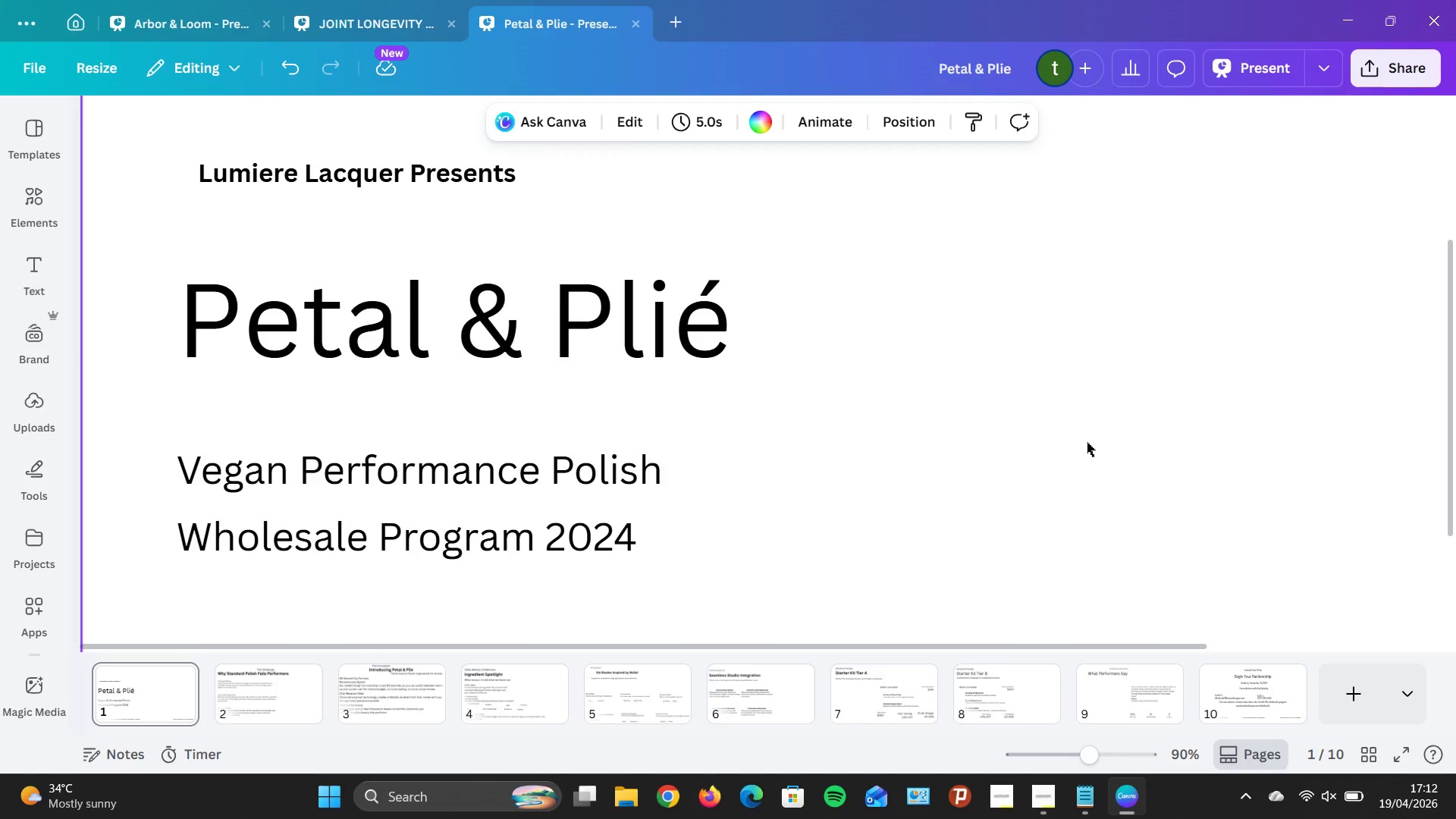 
left_click([1082, 596])
 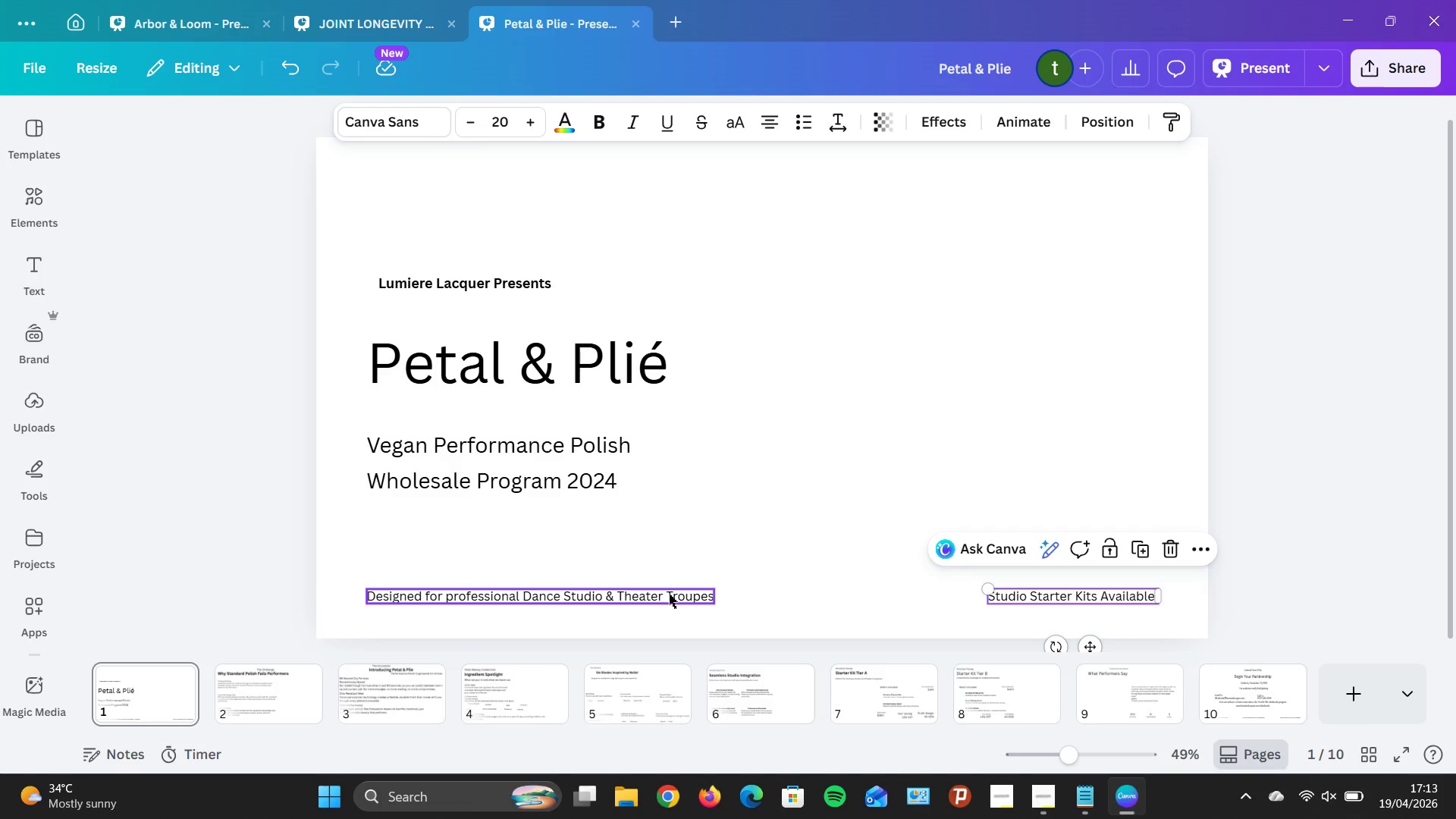 
left_click([668, 593])
 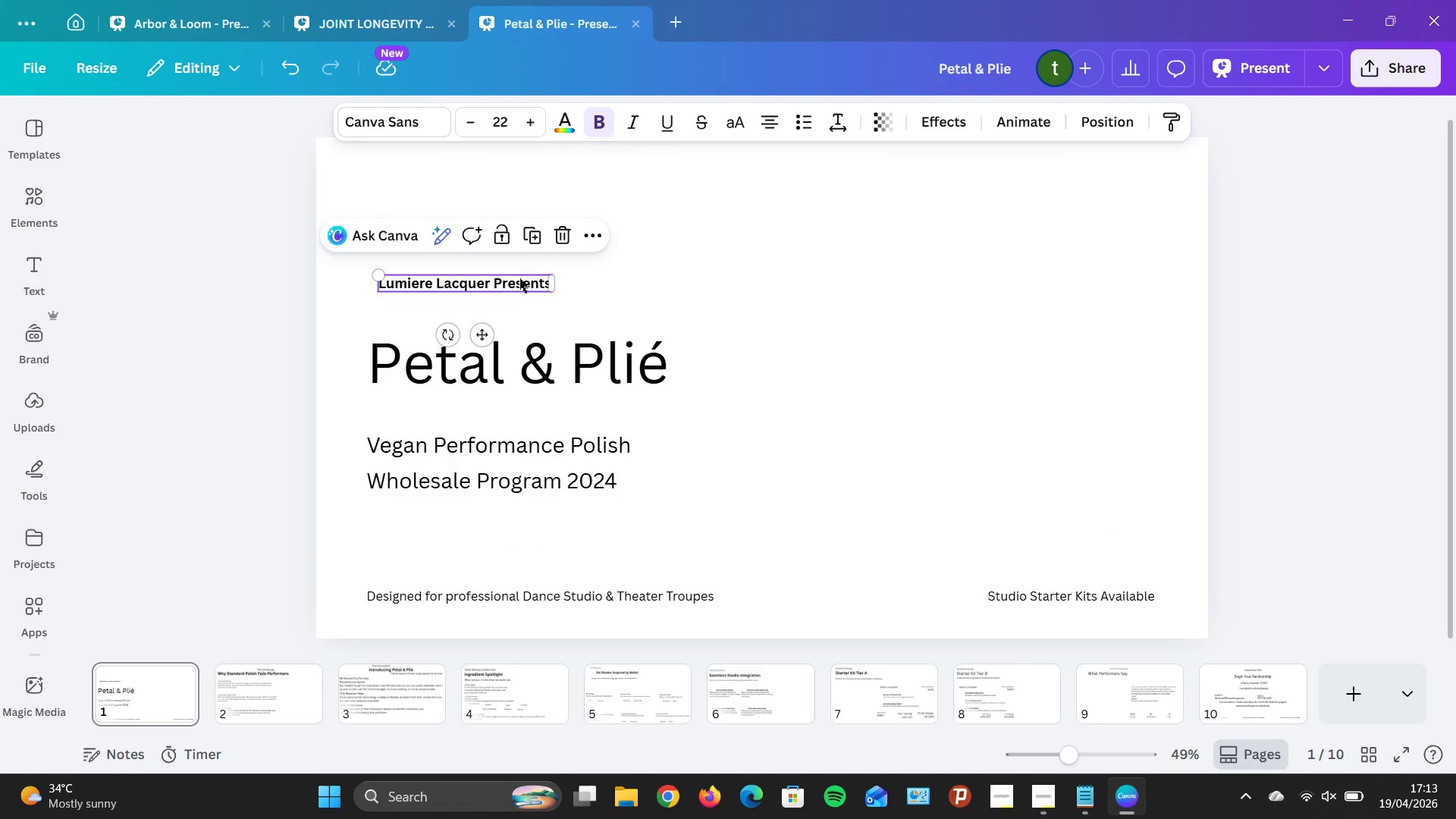 
left_click([519, 353])
 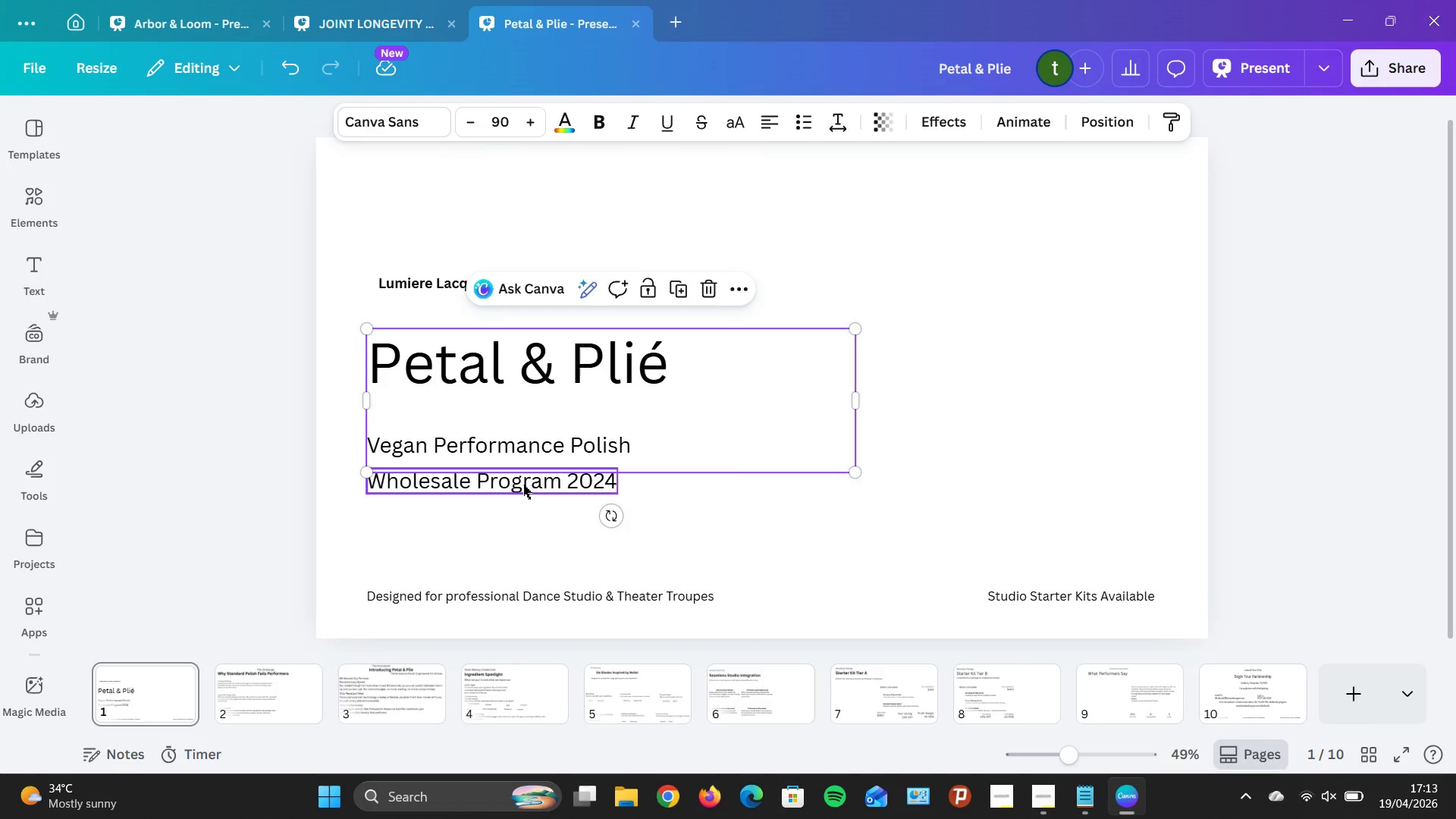 
left_click([523, 483])
 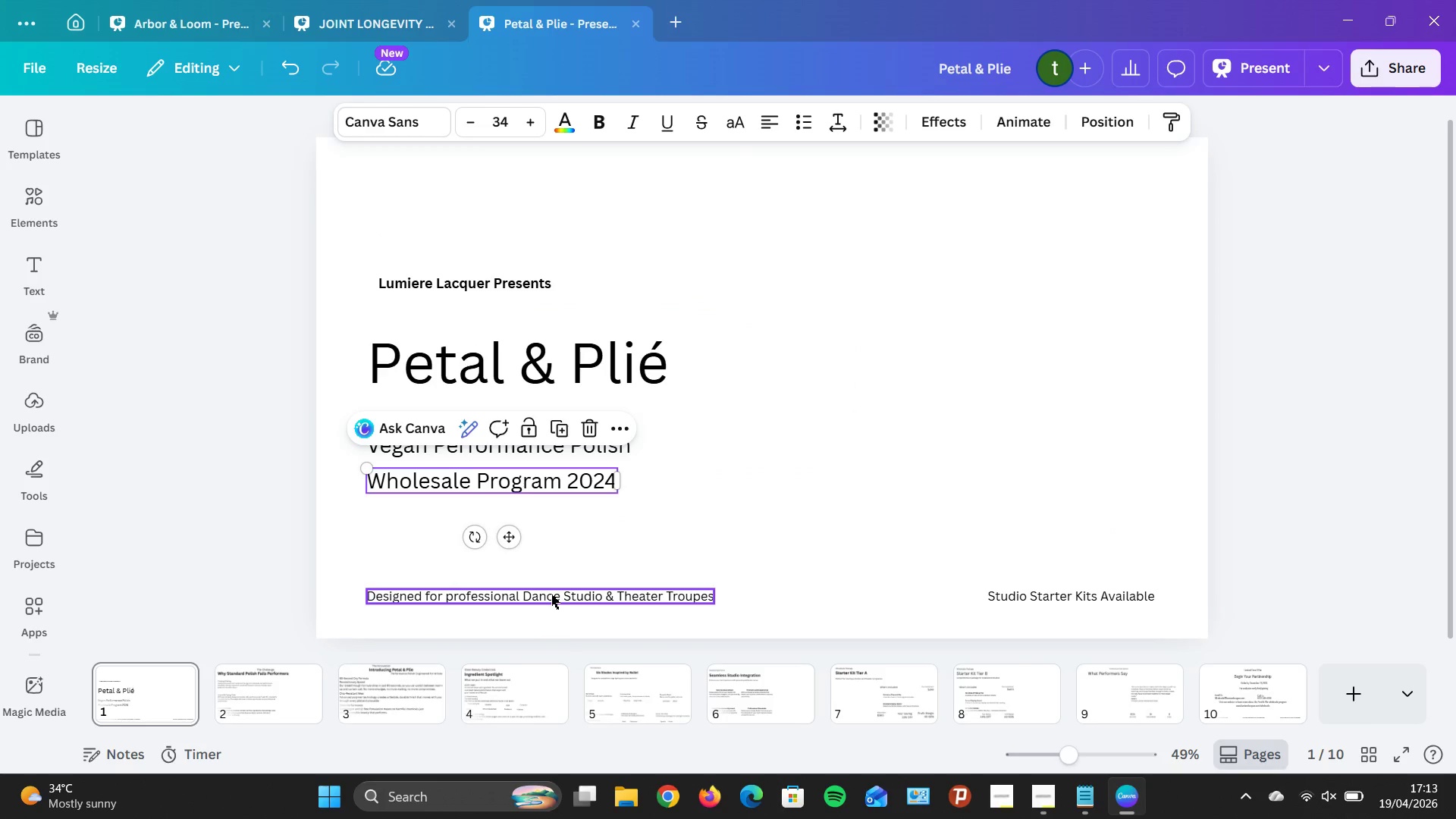 
left_click([551, 595])
 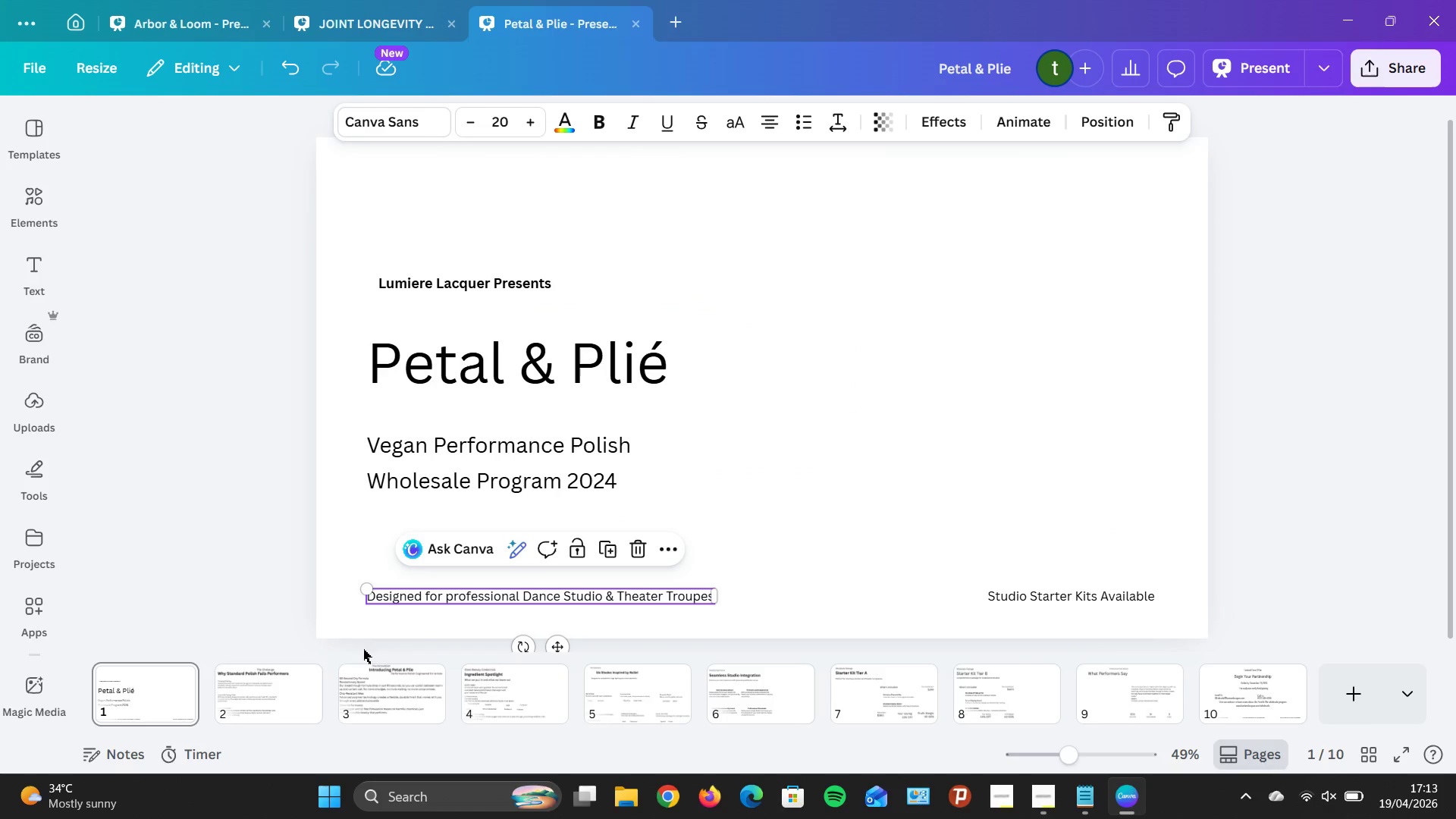 
left_click([280, 675])
 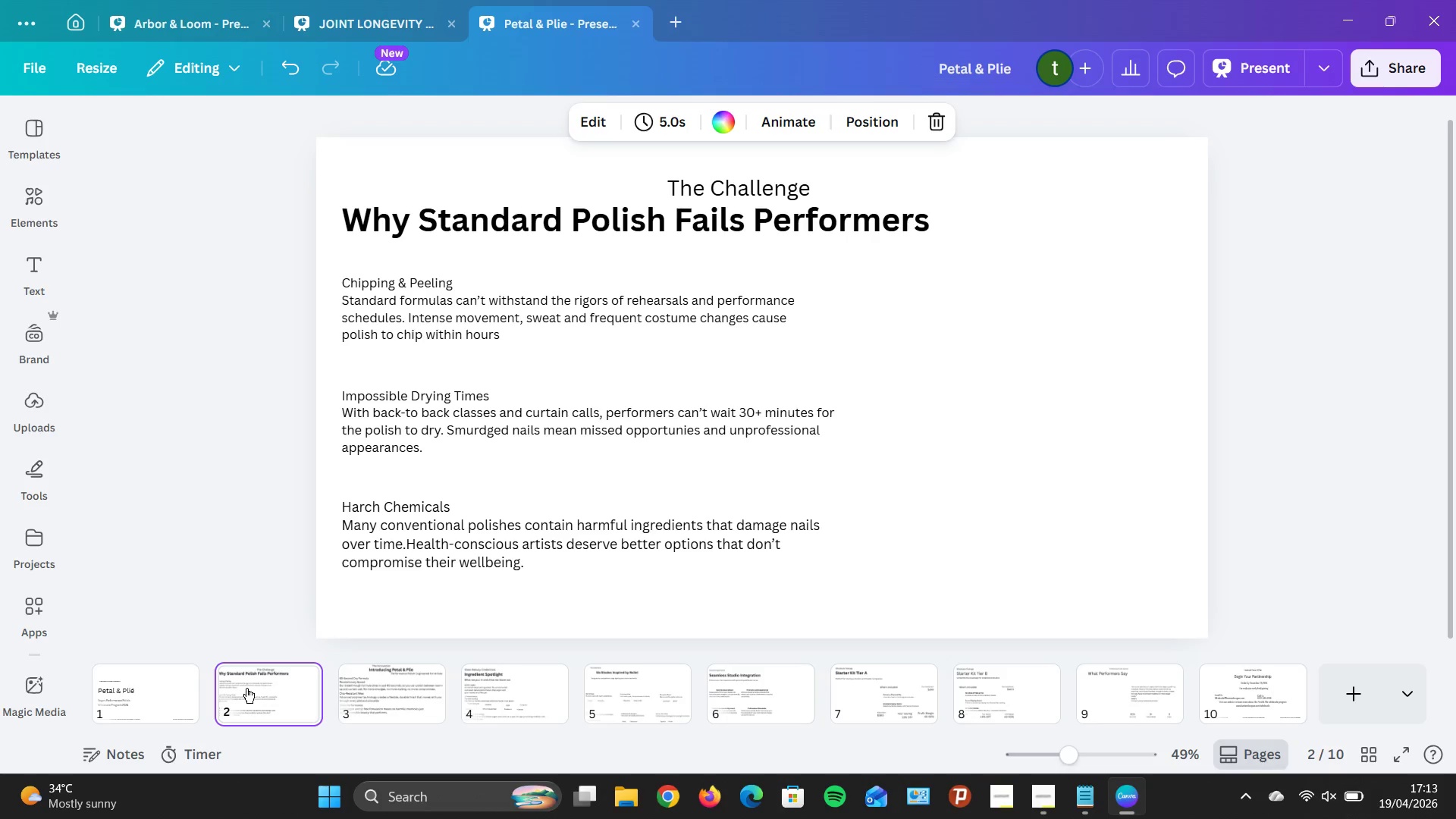 
left_click([167, 697])
 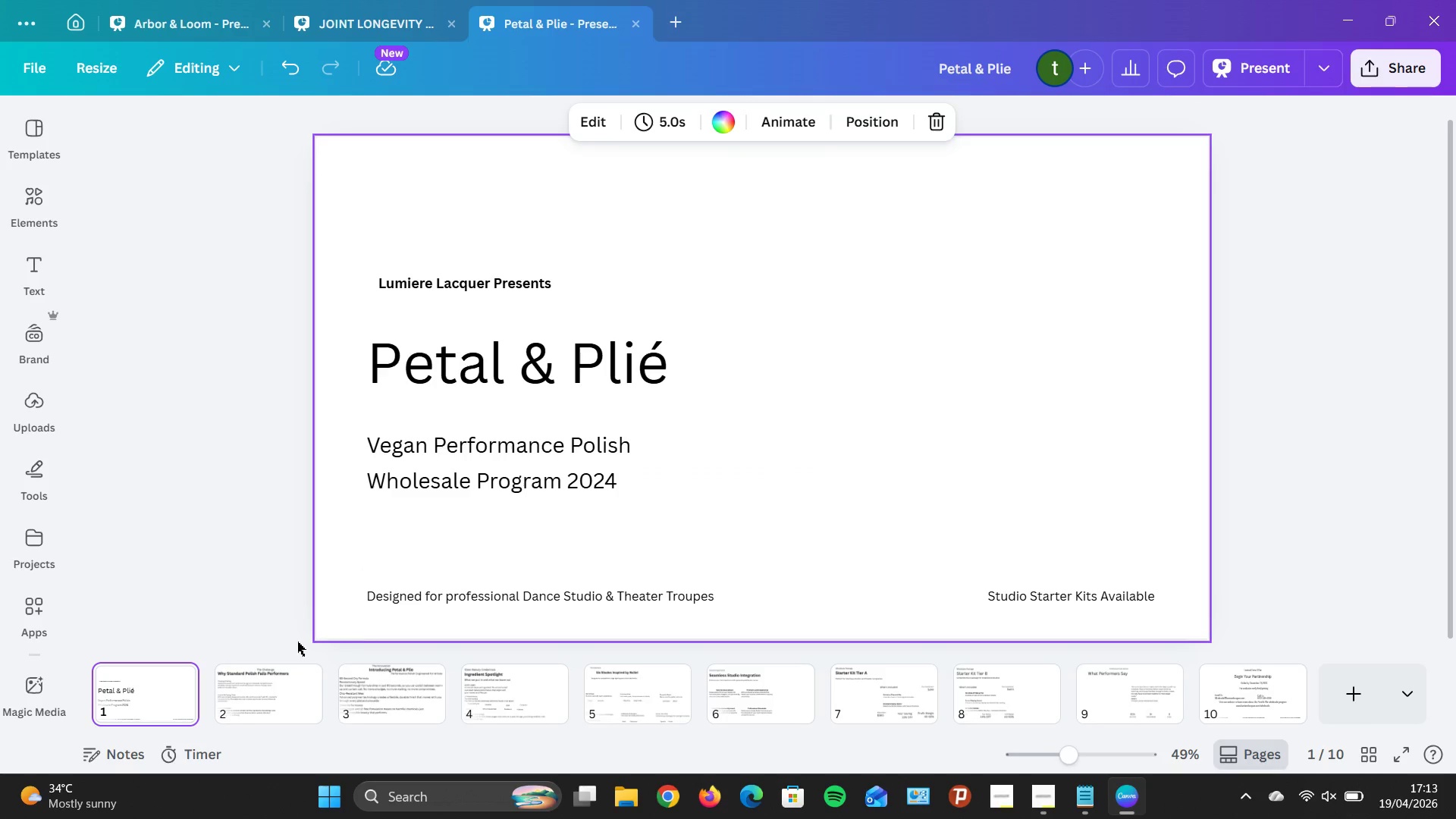 
left_click([275, 685])
 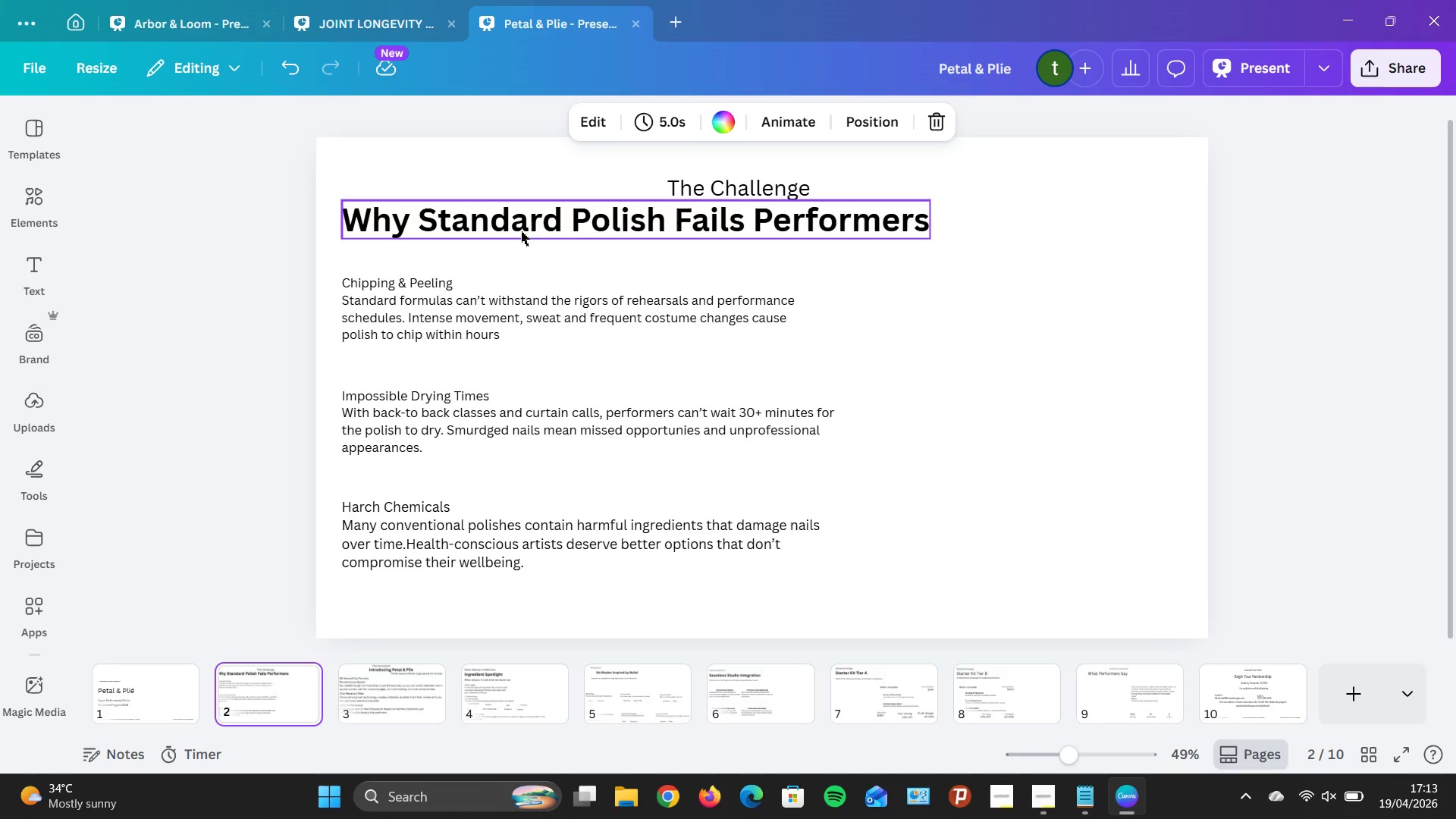 
left_click([521, 231])
 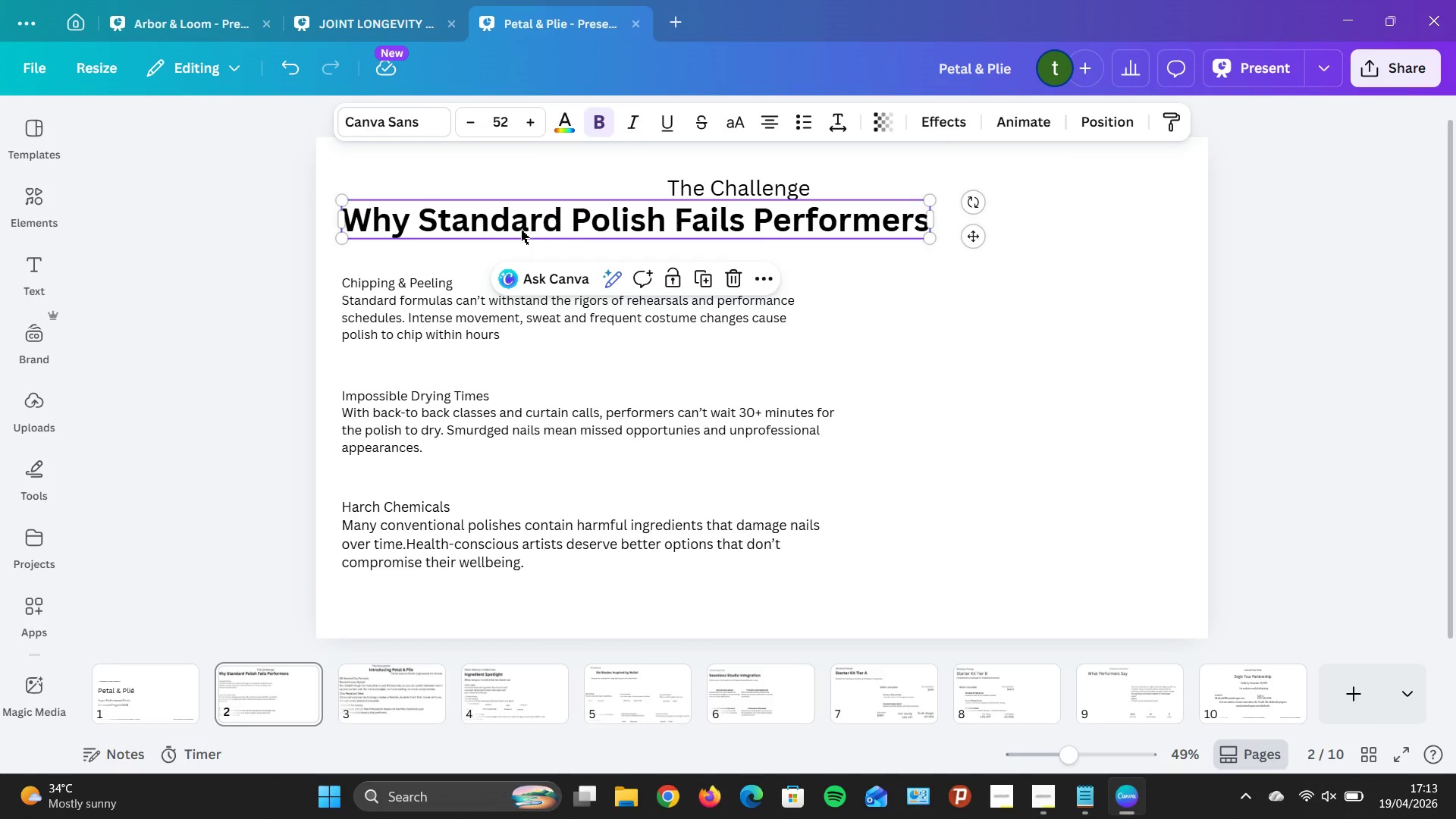 
wait(6.19)
 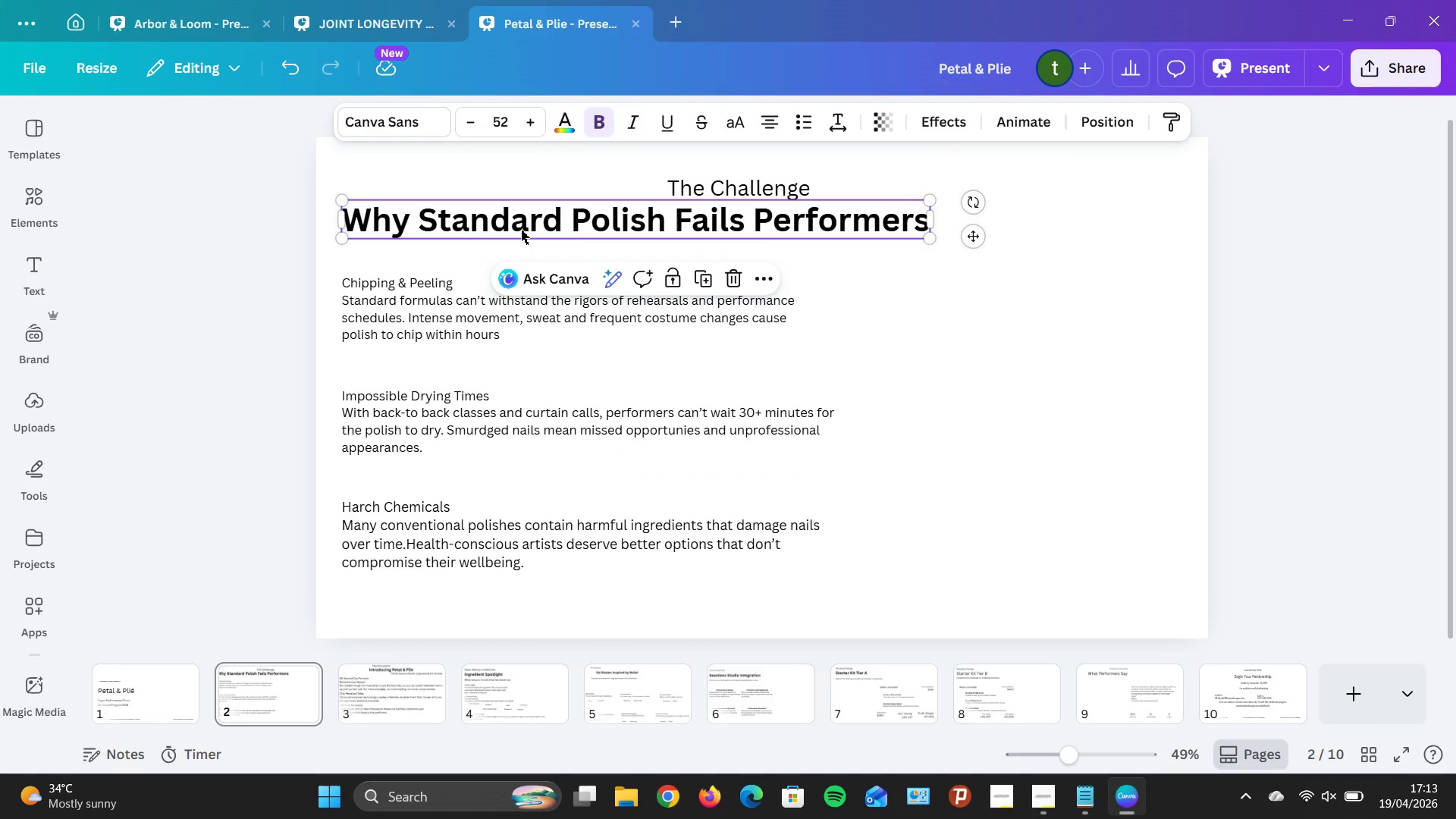 
left_click([550, 215])
 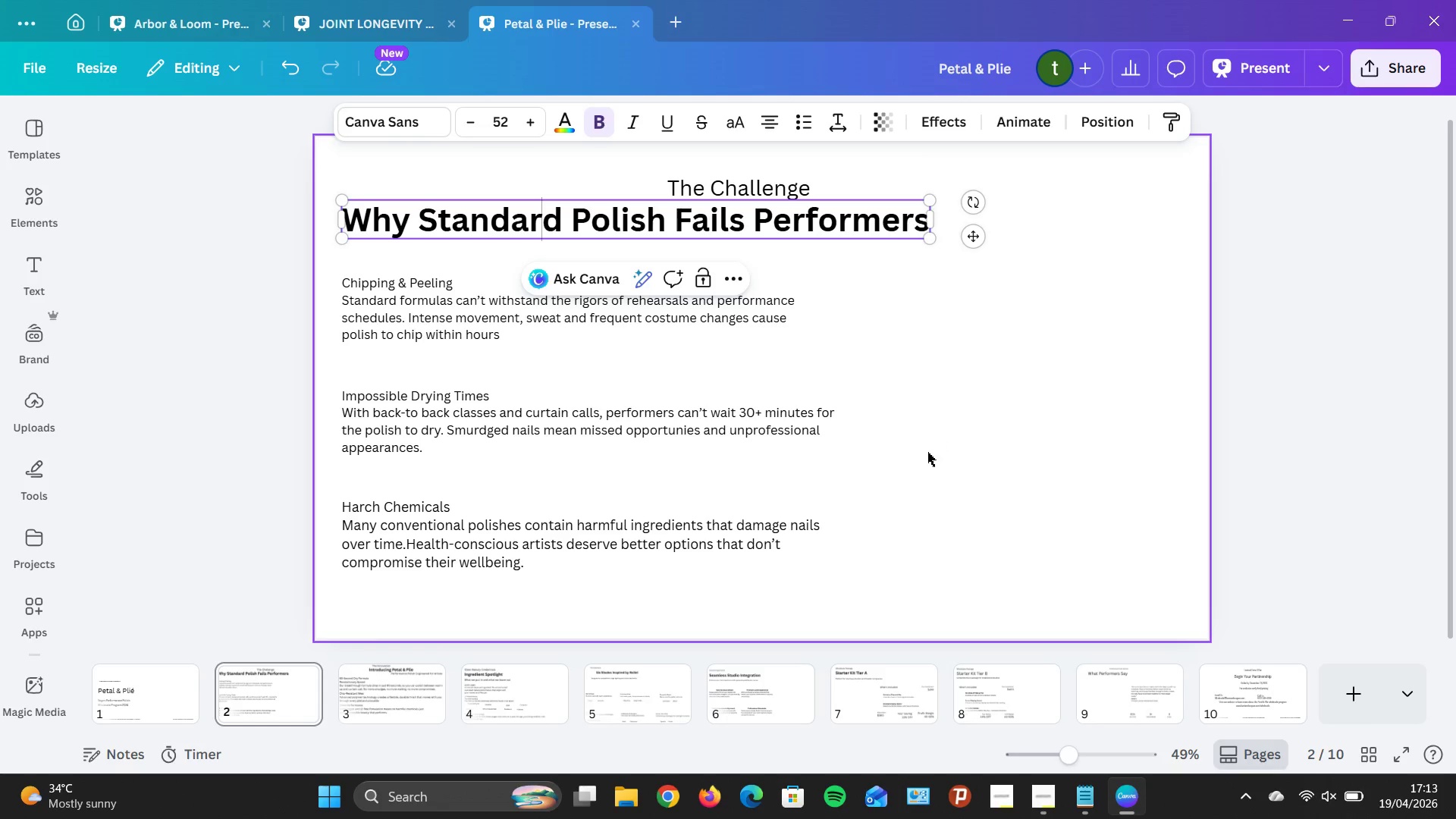 
left_click([575, 429])
 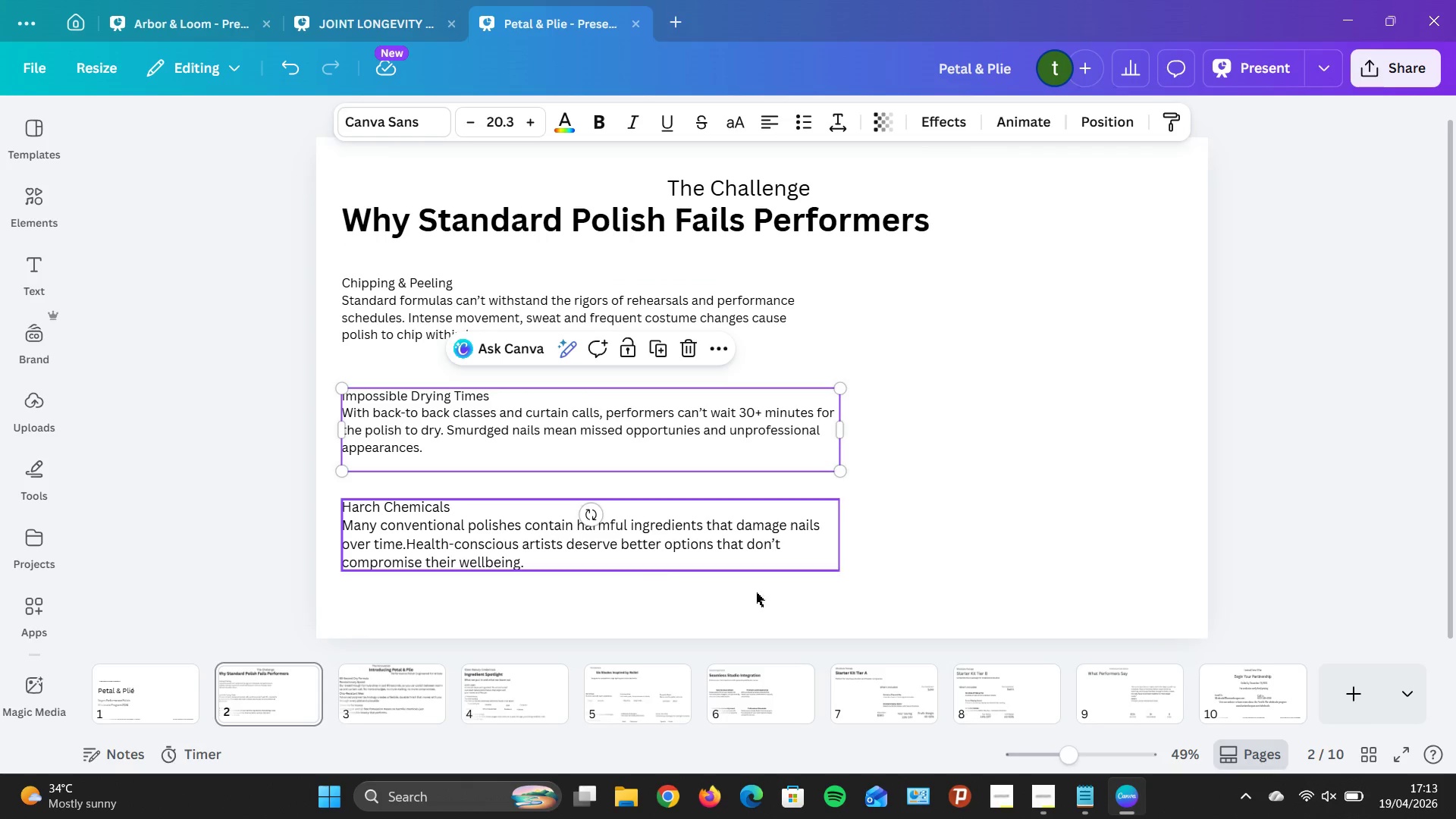 
left_click_drag(start_coordinate=[833, 607], to_coordinate=[316, 293])
 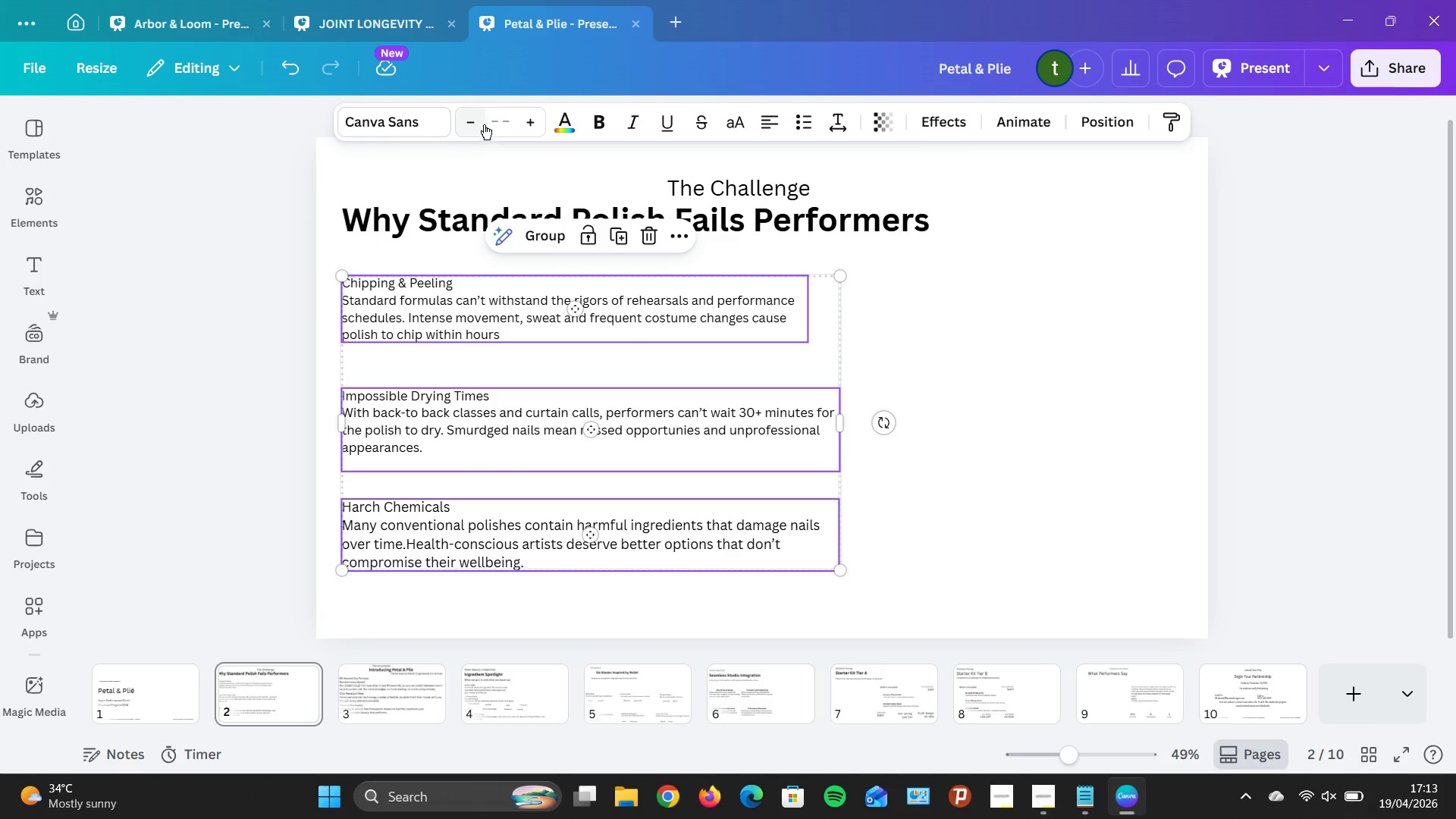 
left_click([490, 121])
 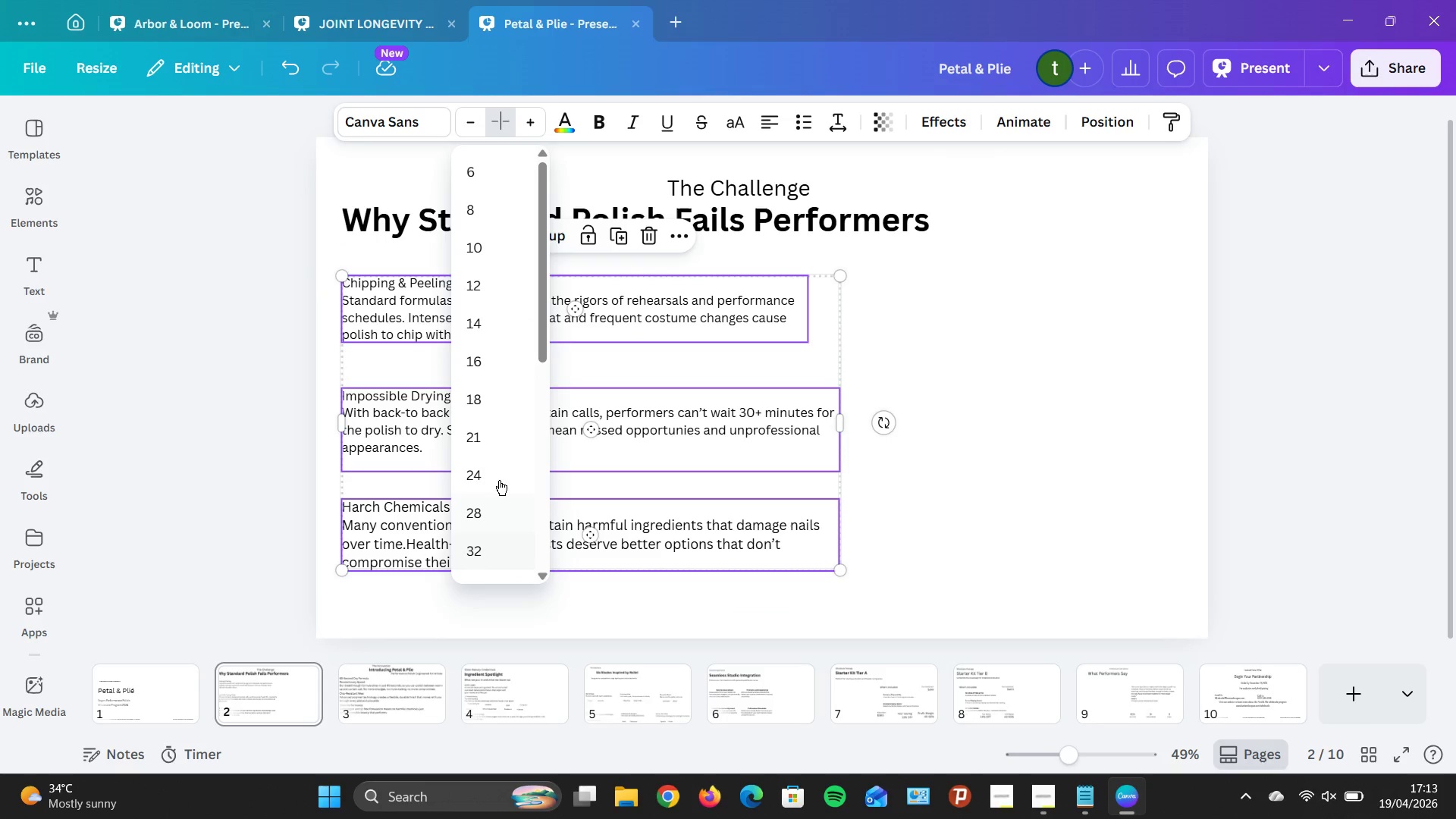 
left_click([496, 398])
 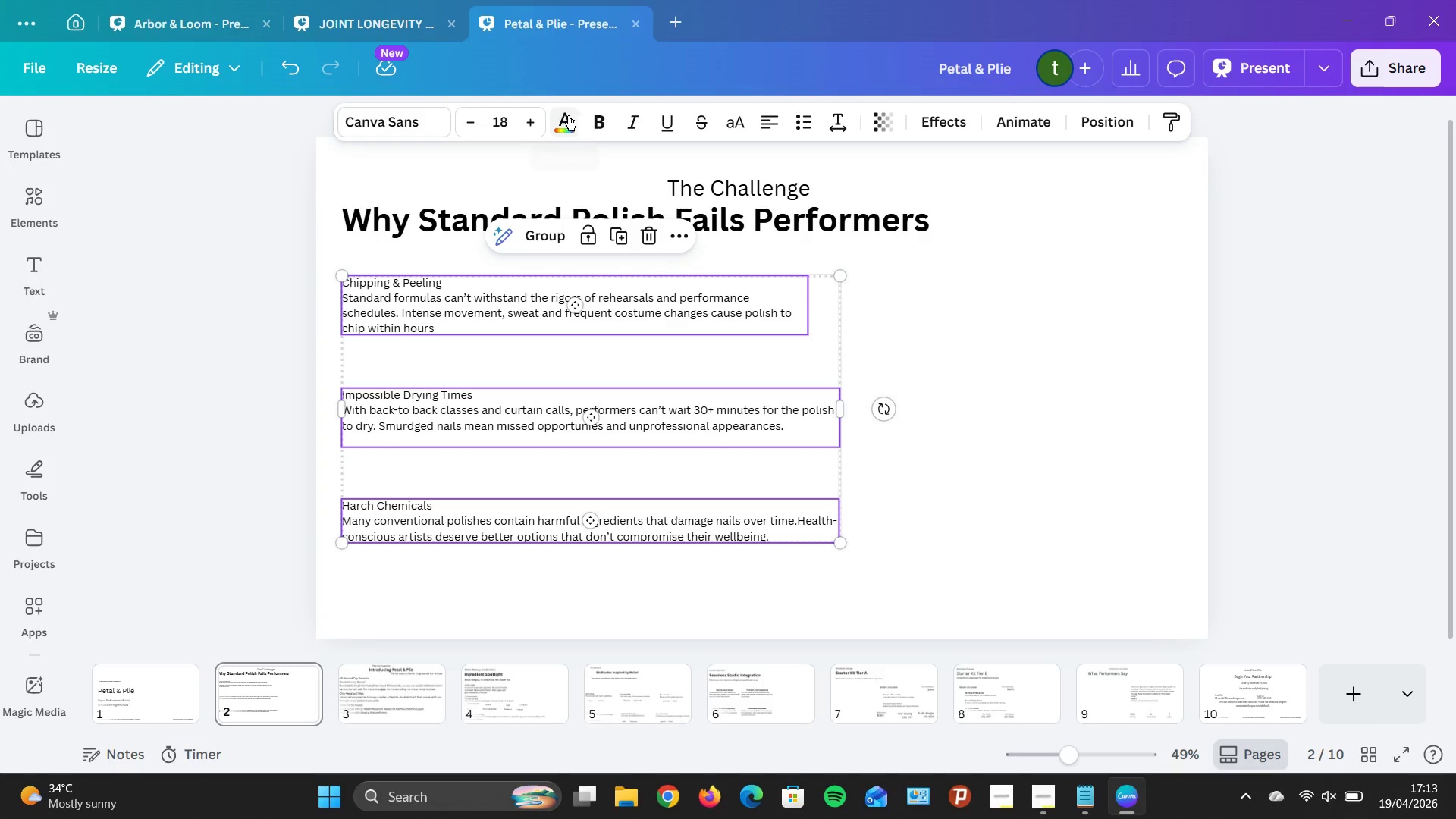 
left_click([538, 124])
 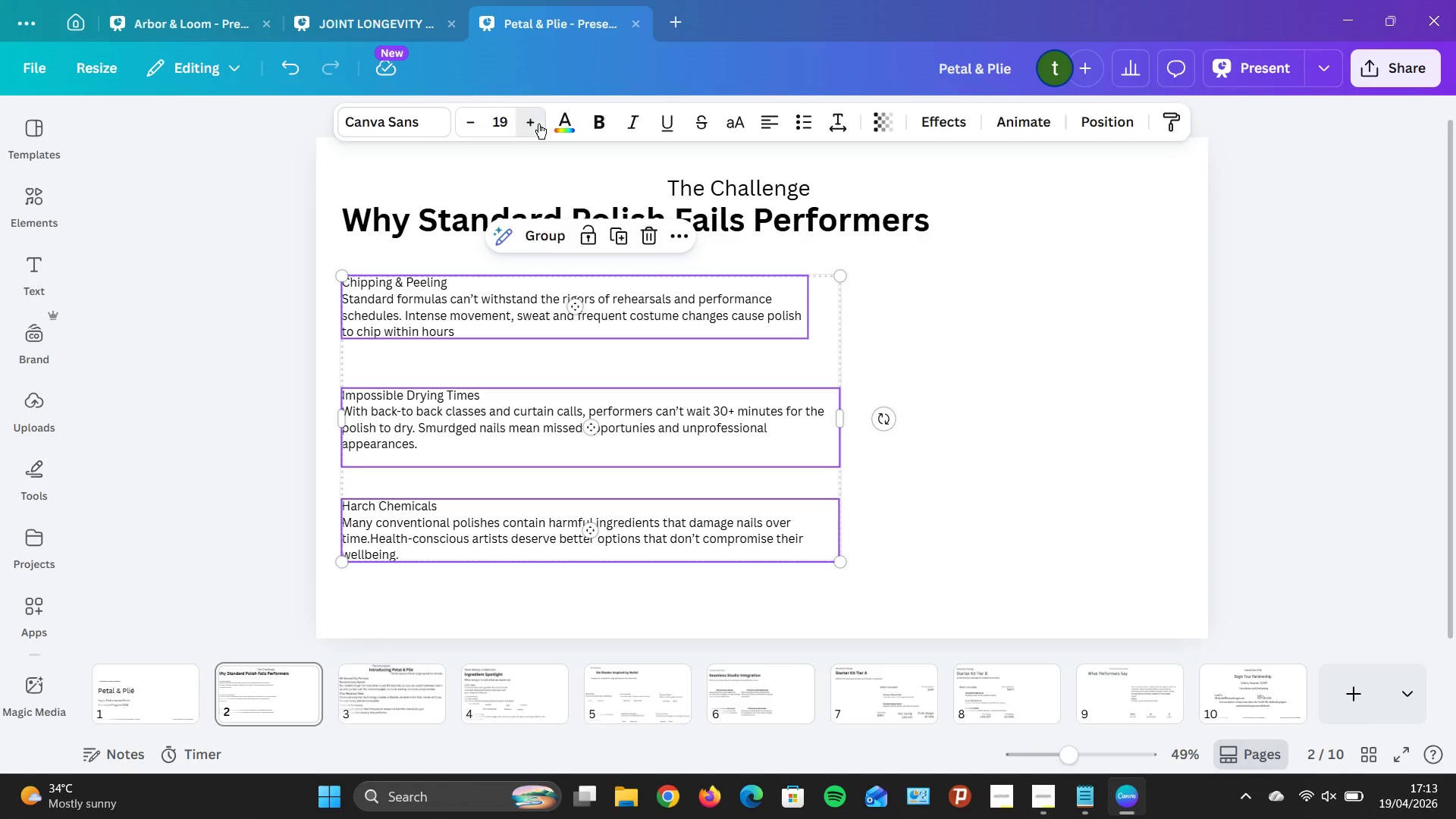 
left_click([538, 124])
 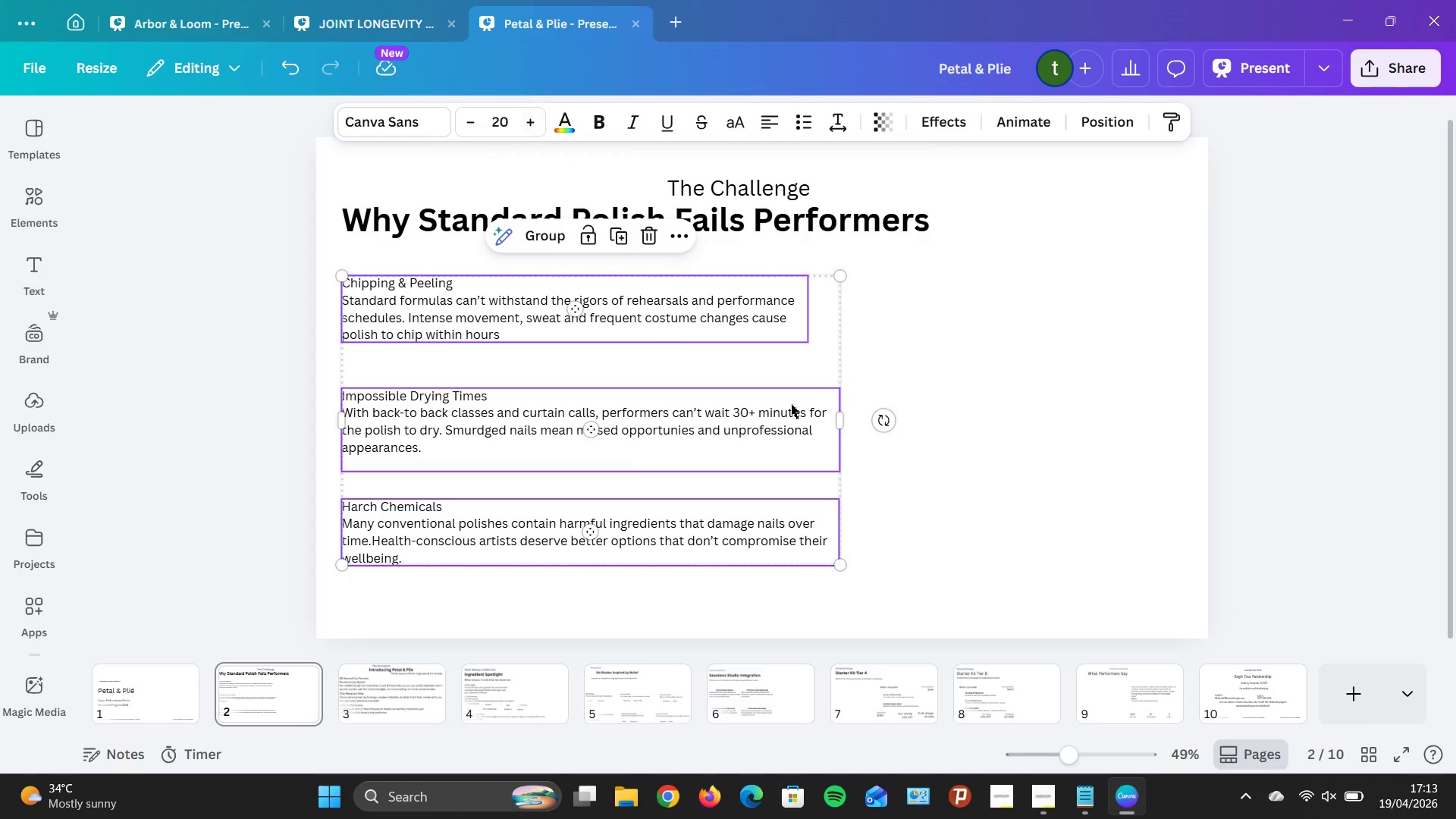 
left_click([853, 397])
 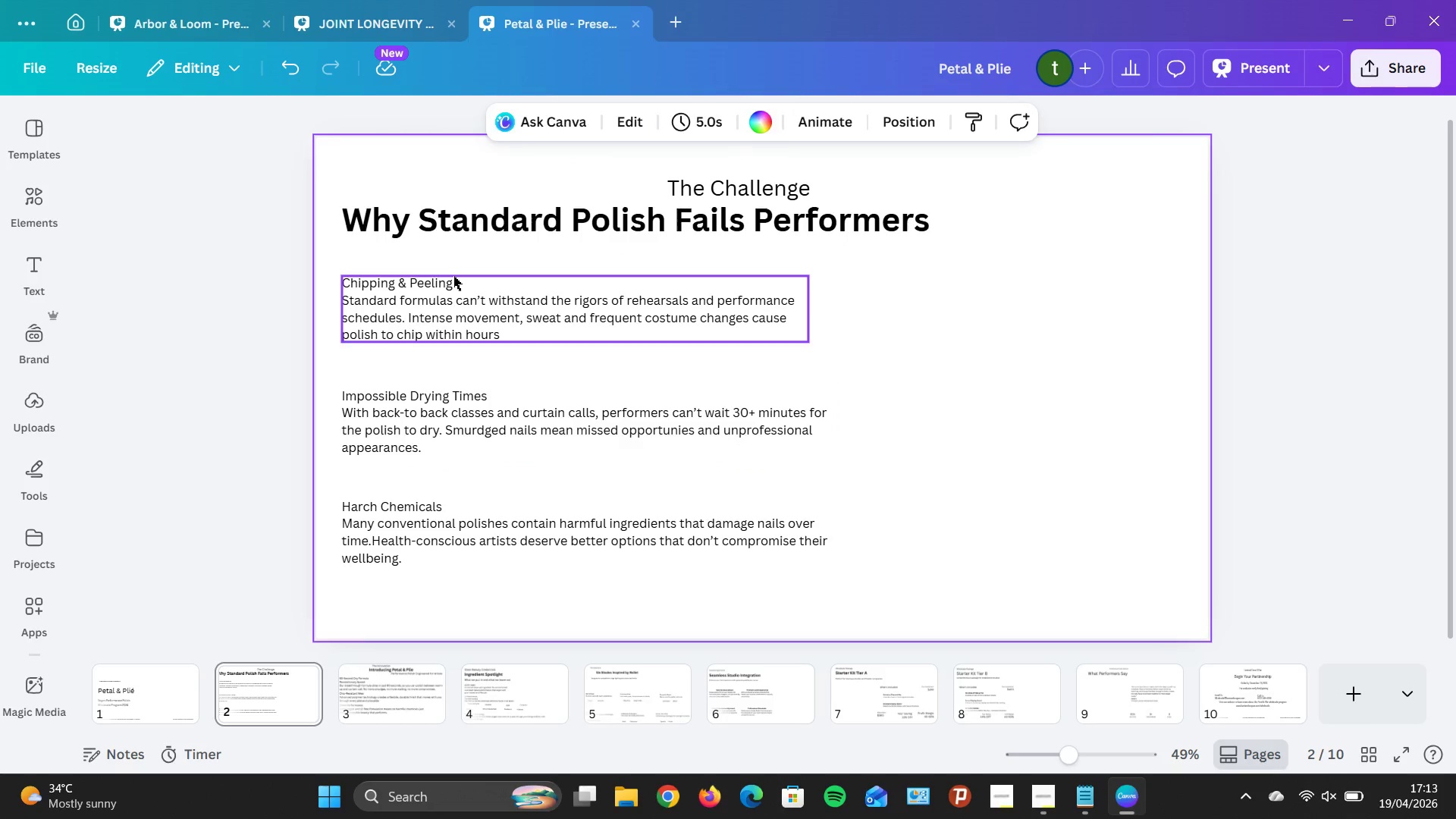 
double_click([453, 276])
 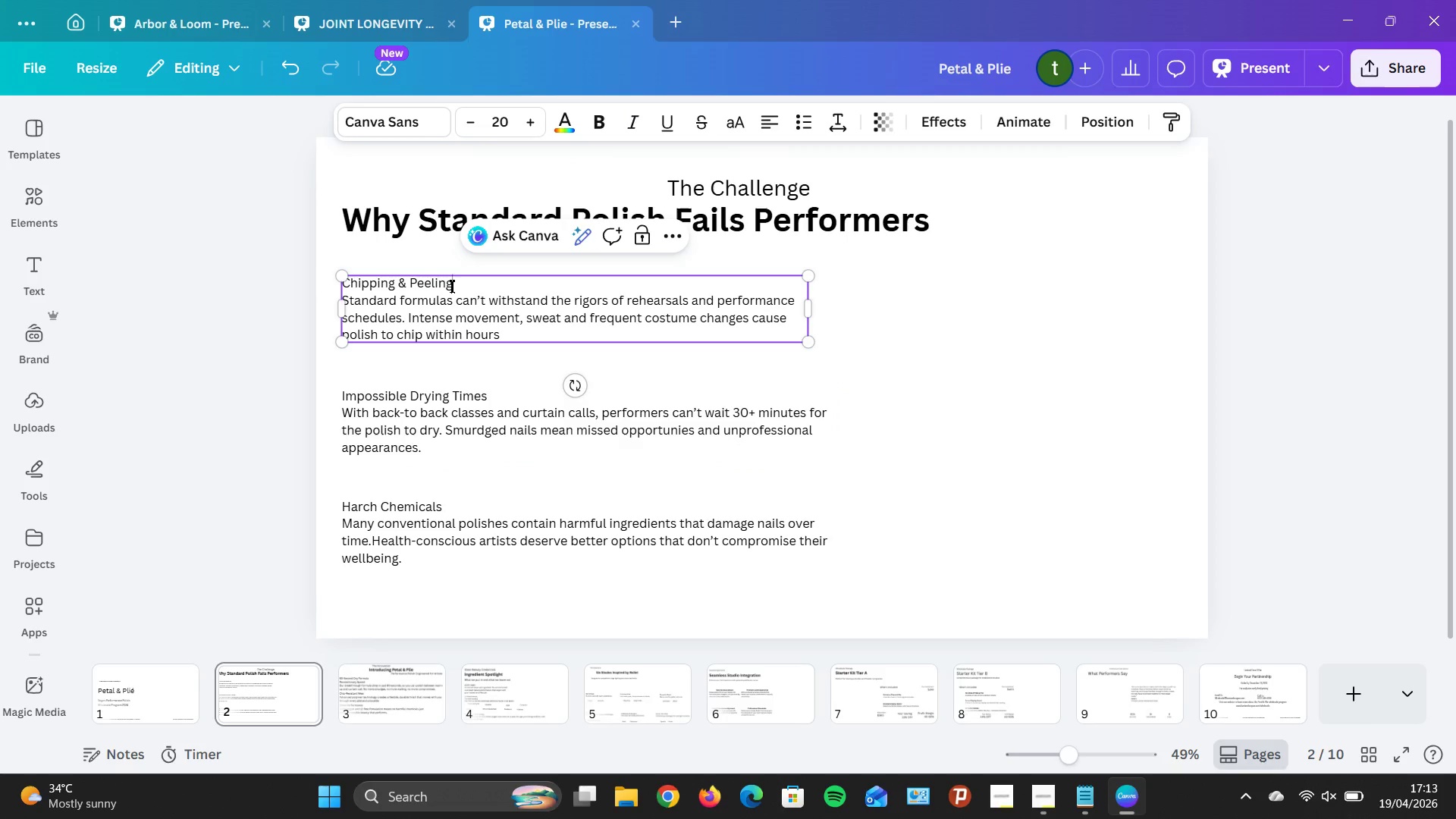 
left_click_drag(start_coordinate=[454, 286], to_coordinate=[335, 284])
 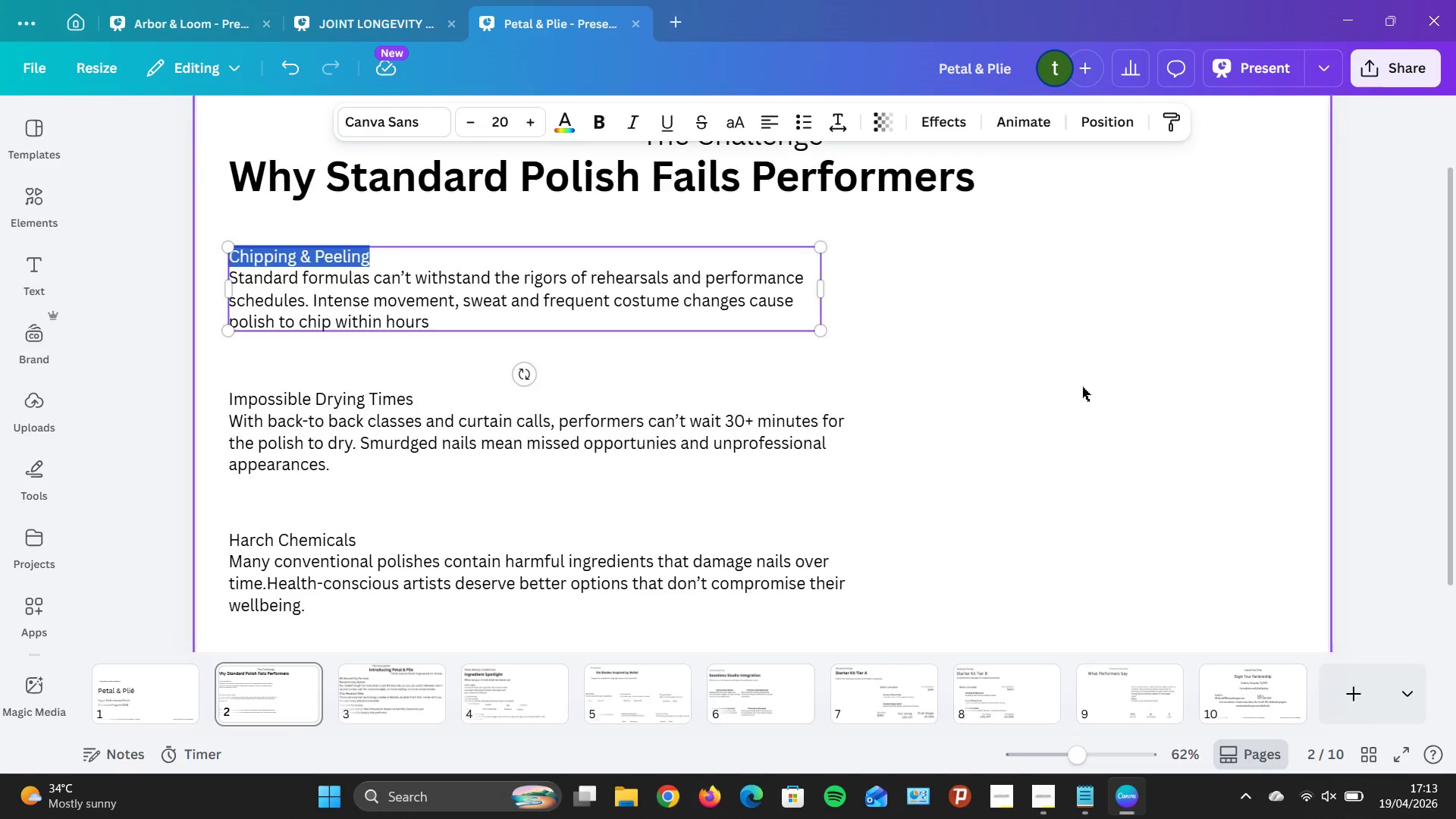 
left_click([1237, 420])
 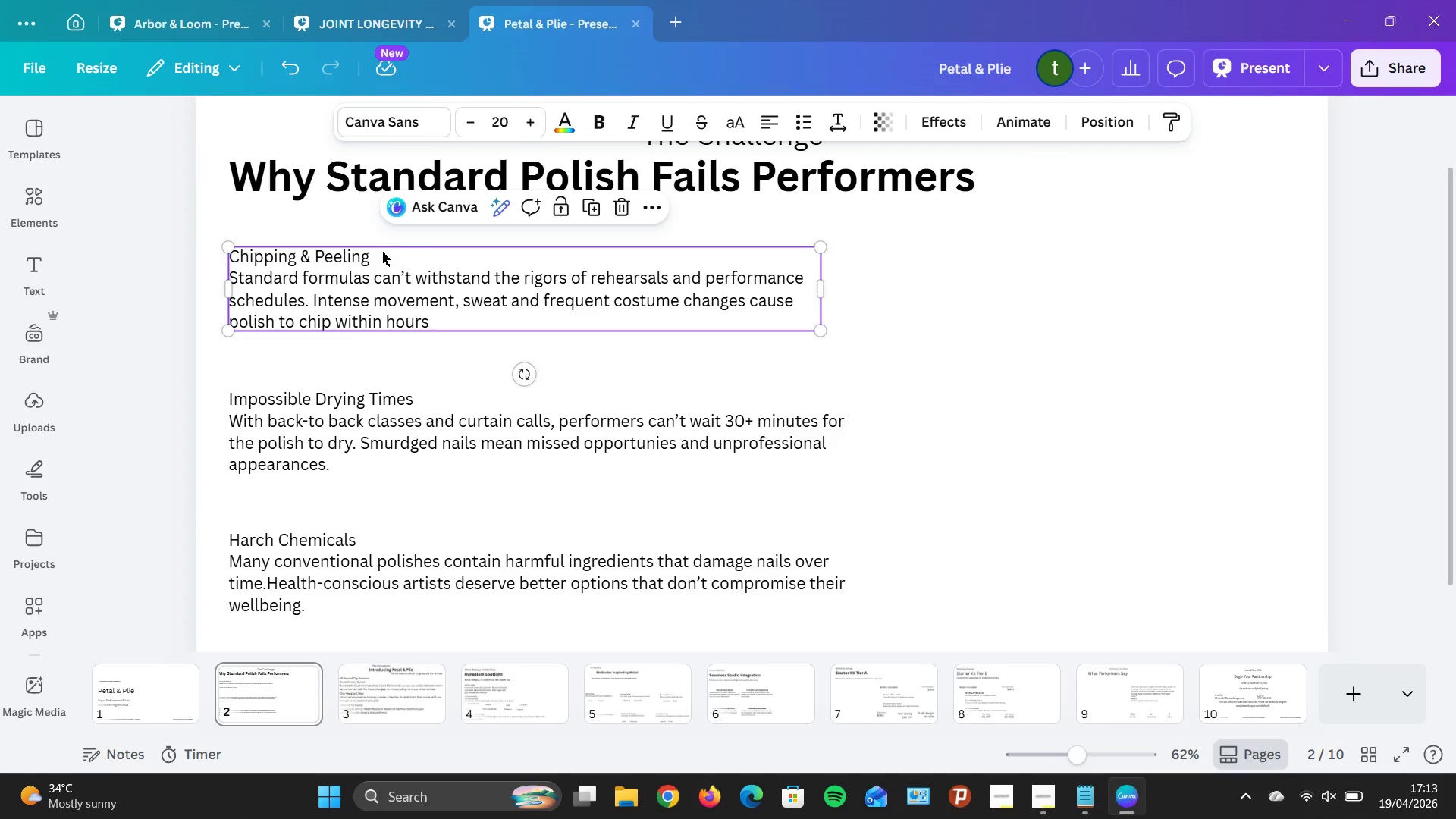 
left_click([376, 256])
 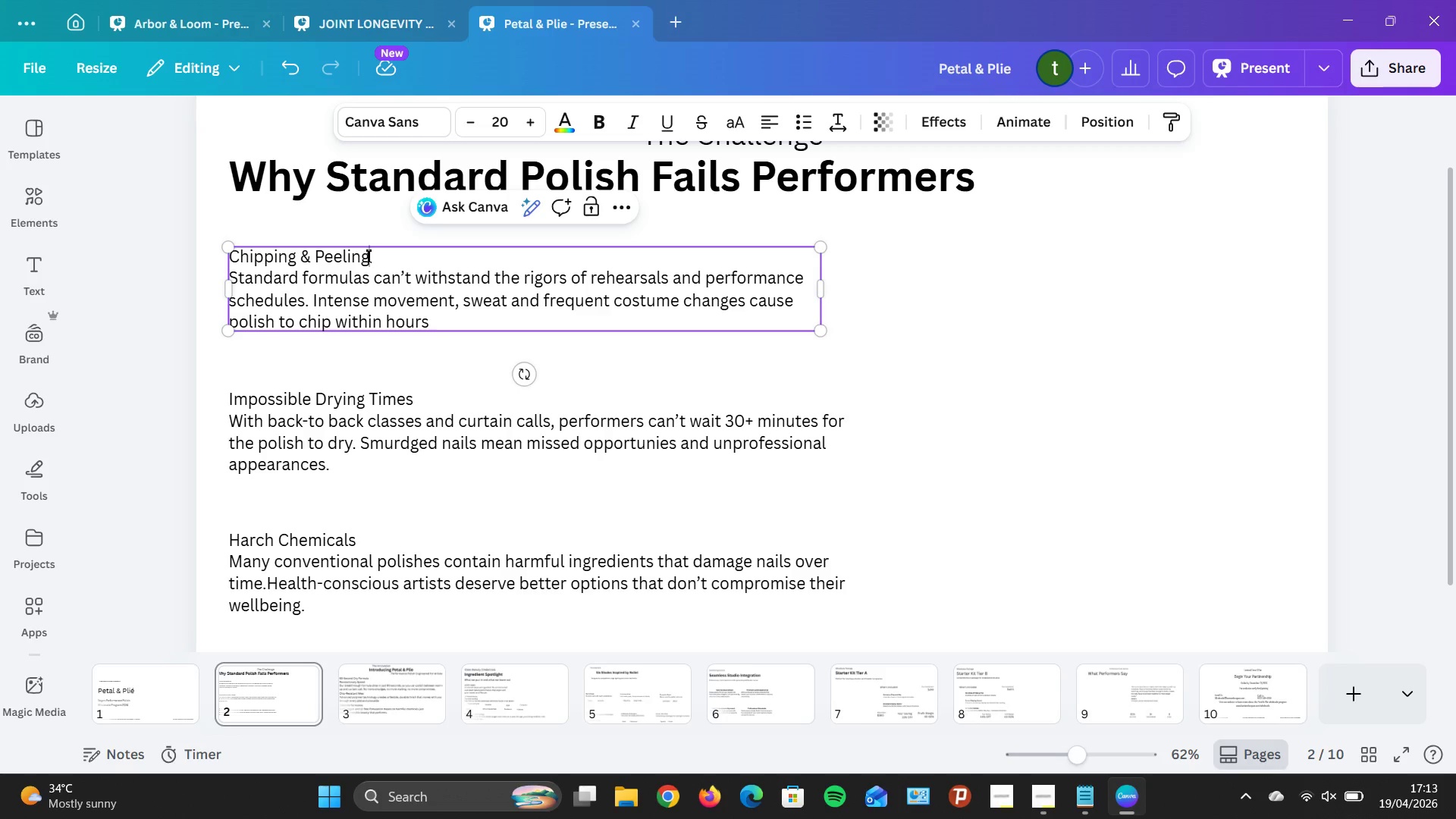 
double_click([368, 256])
 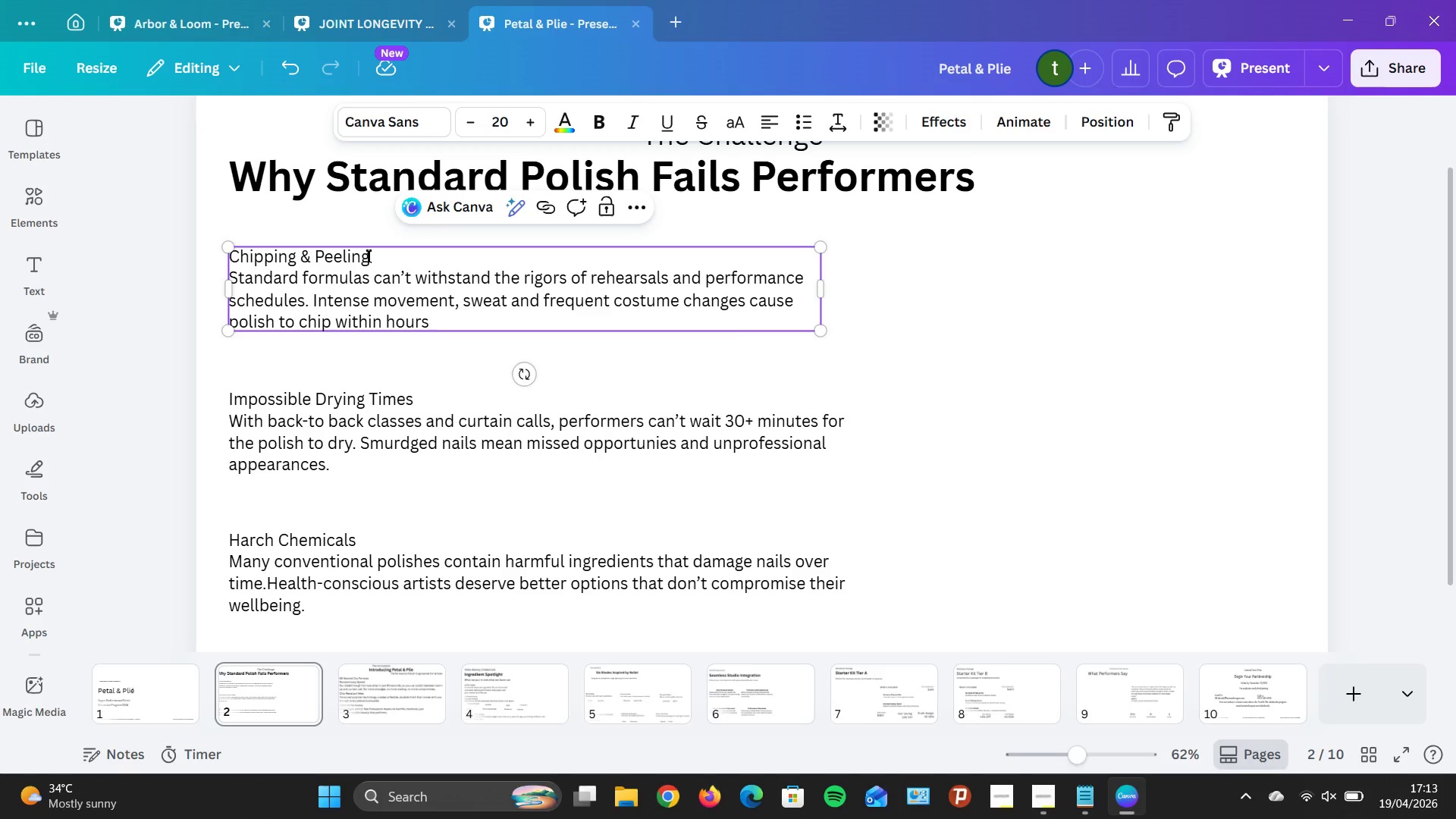 
triple_click([368, 256])
 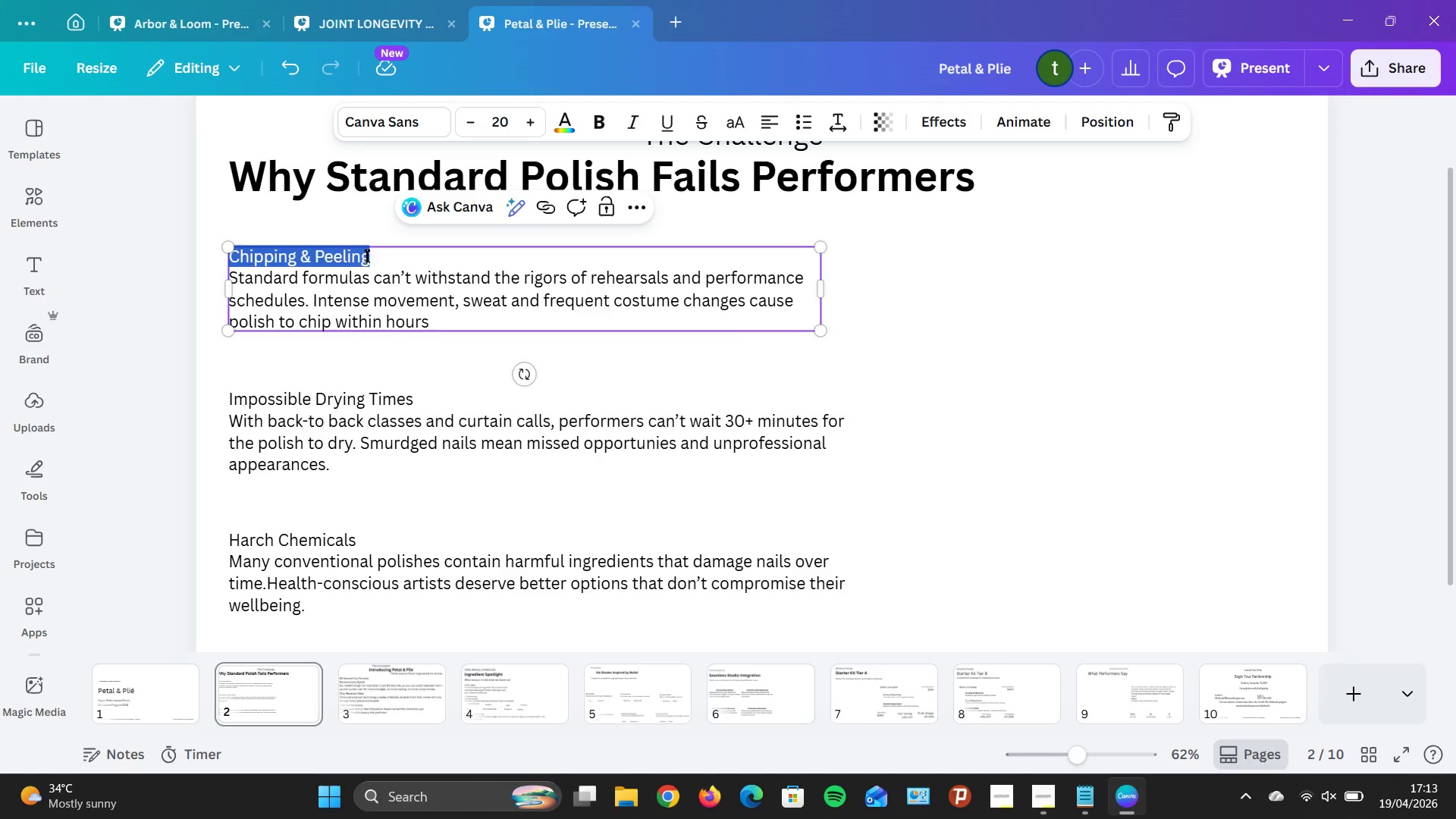 
left_click_drag(start_coordinate=[368, 256], to_coordinate=[234, 259])
 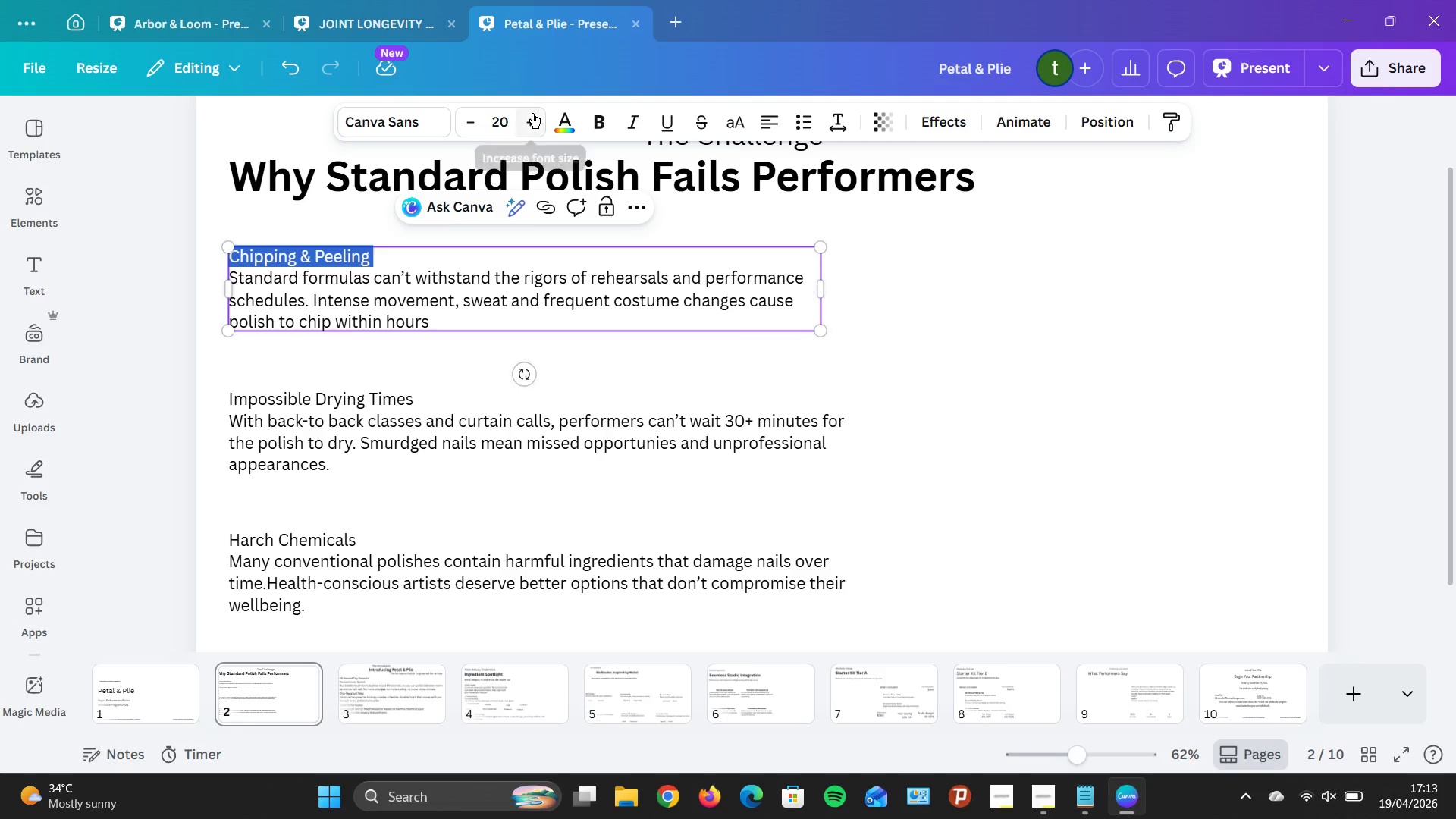 
left_click([532, 113])
 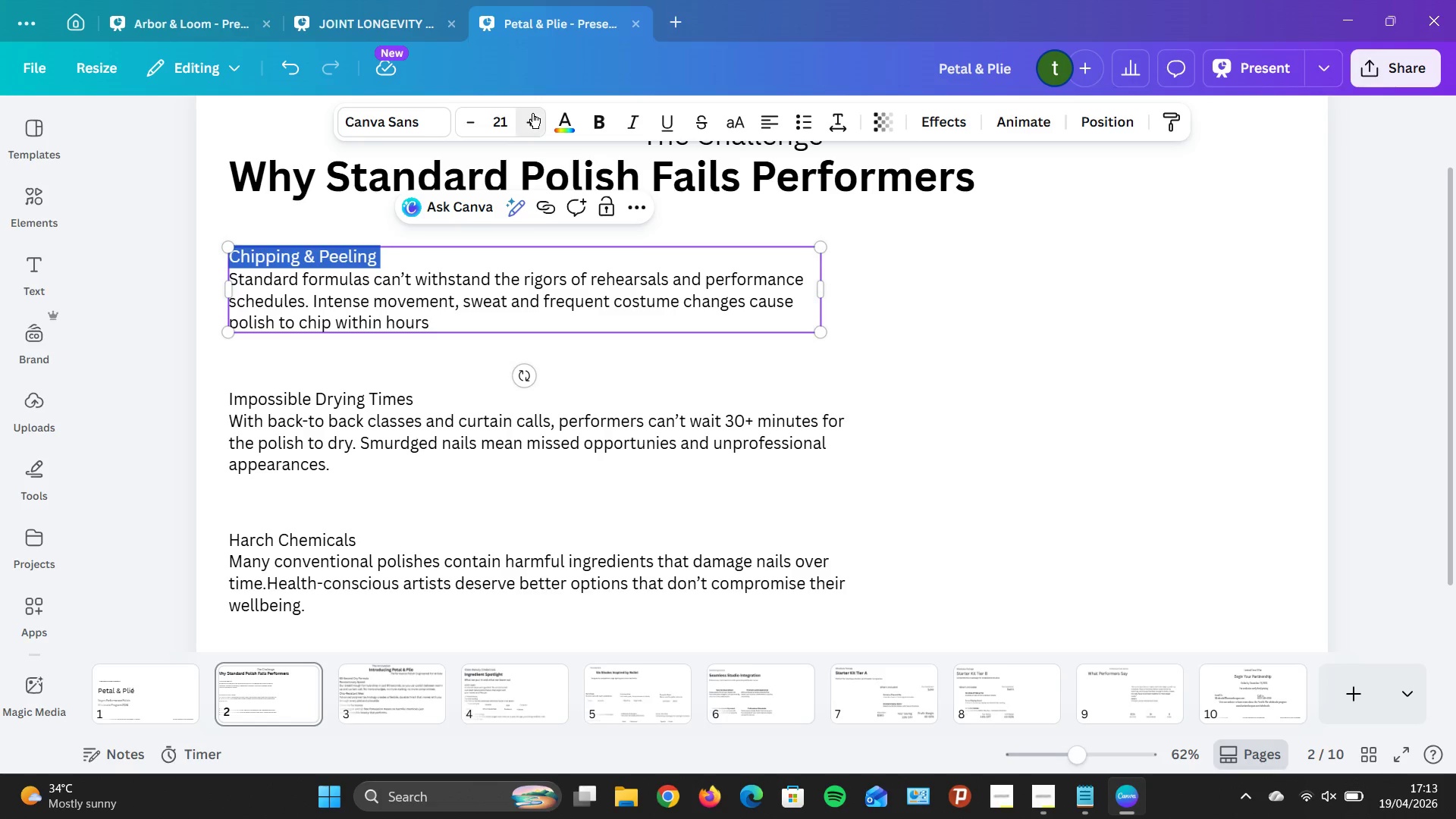 
left_click([532, 113])
 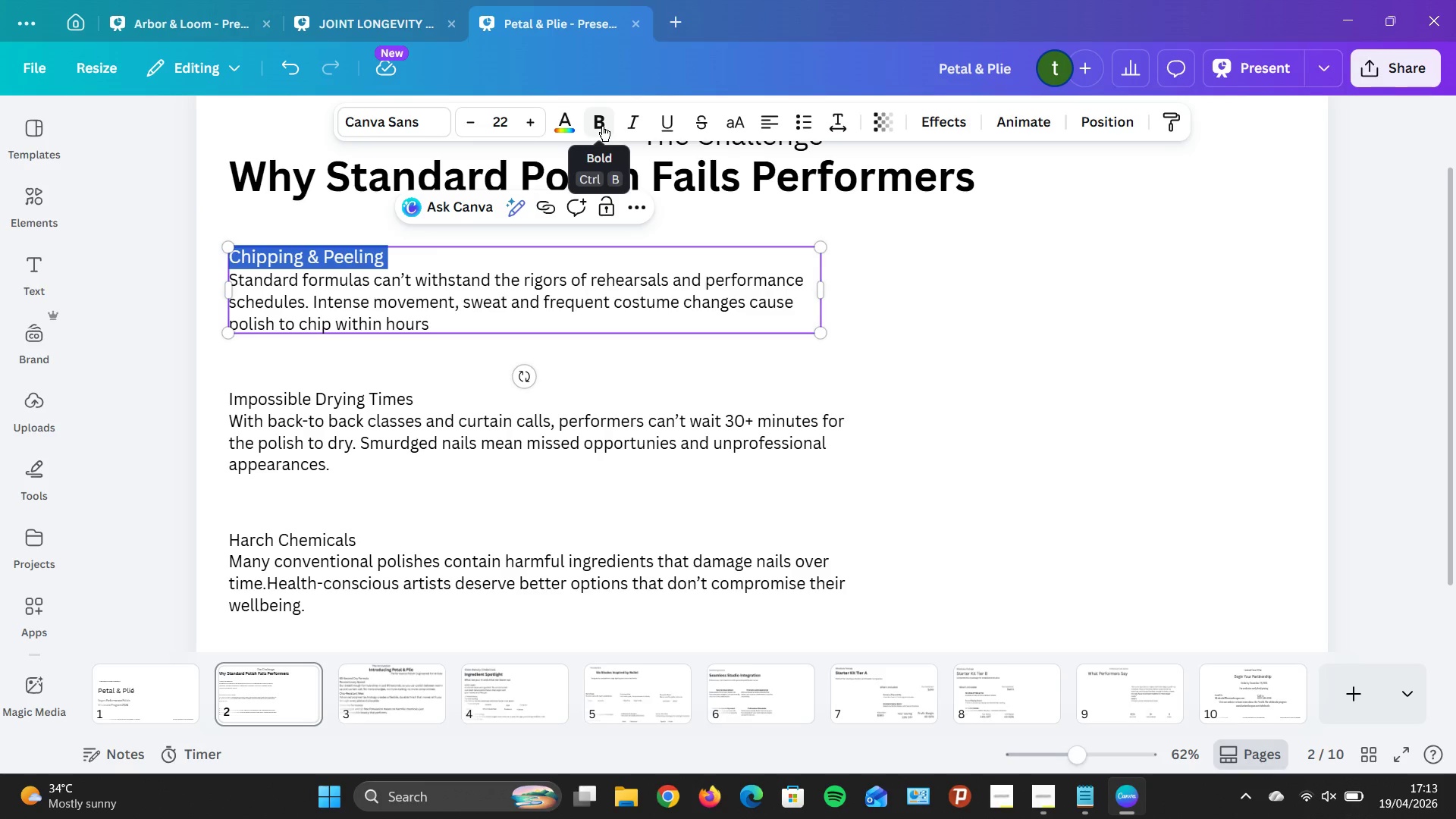 
left_click([602, 126])
 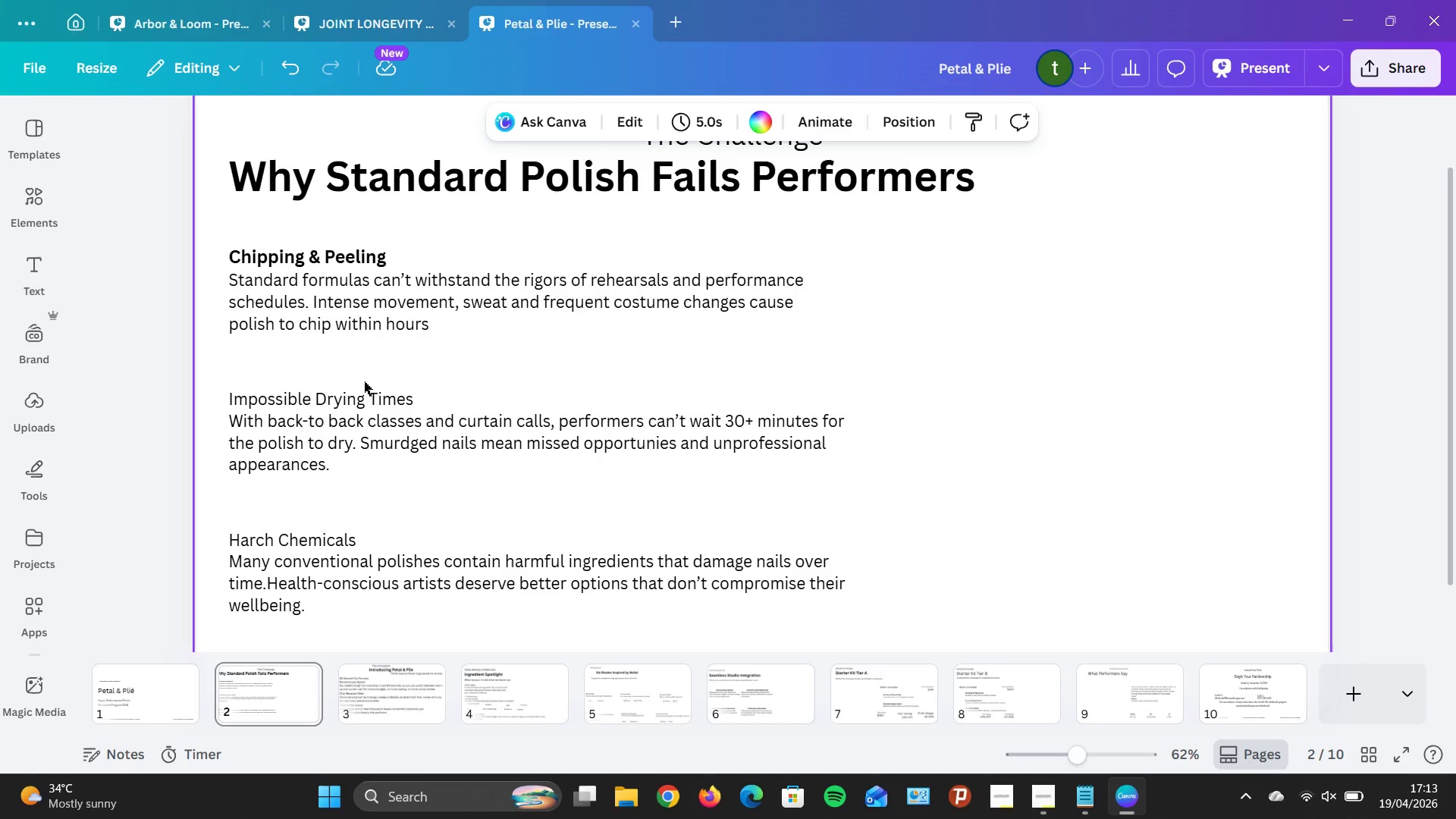 
double_click([373, 396])
 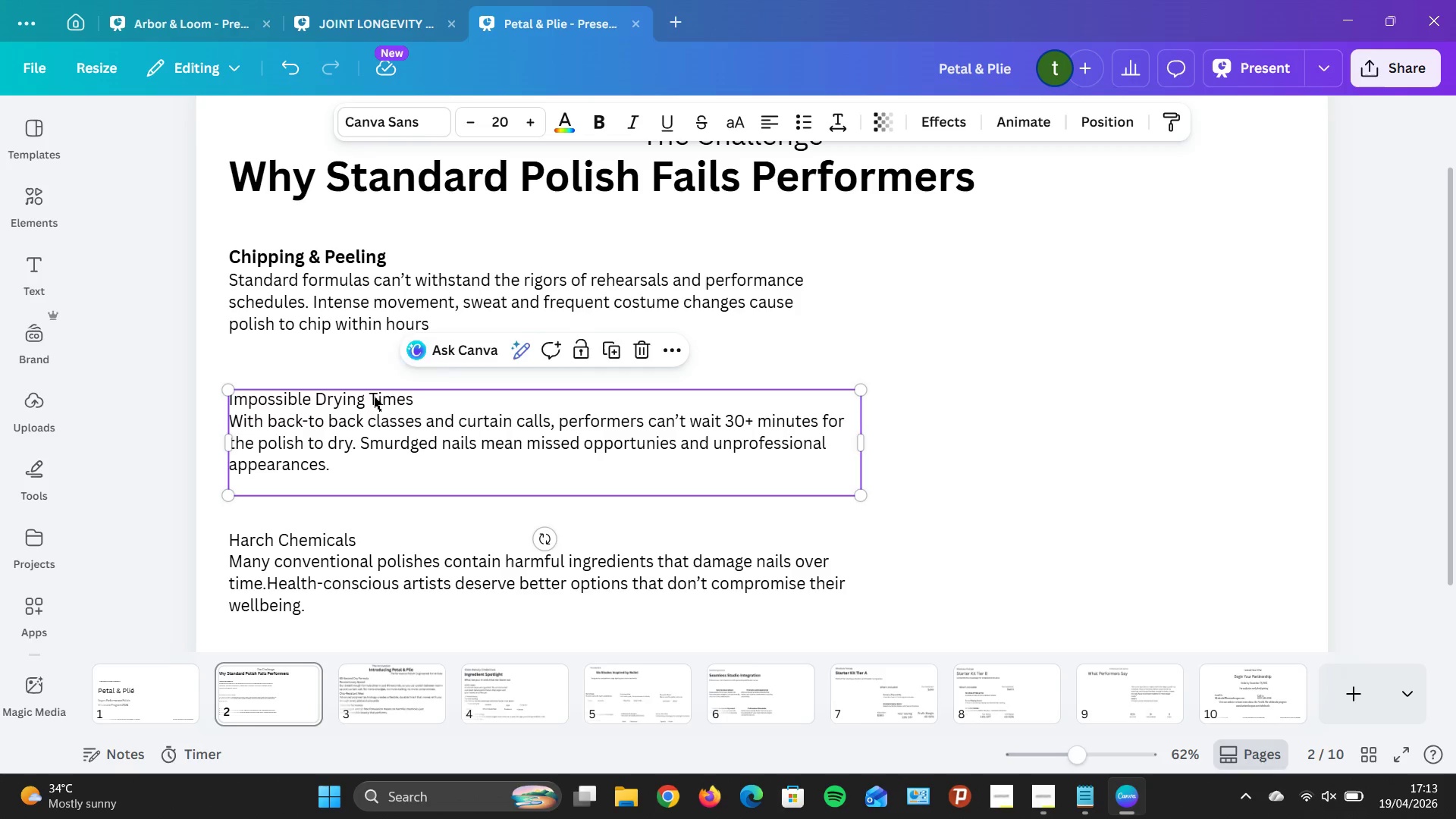 
triple_click([374, 396])
 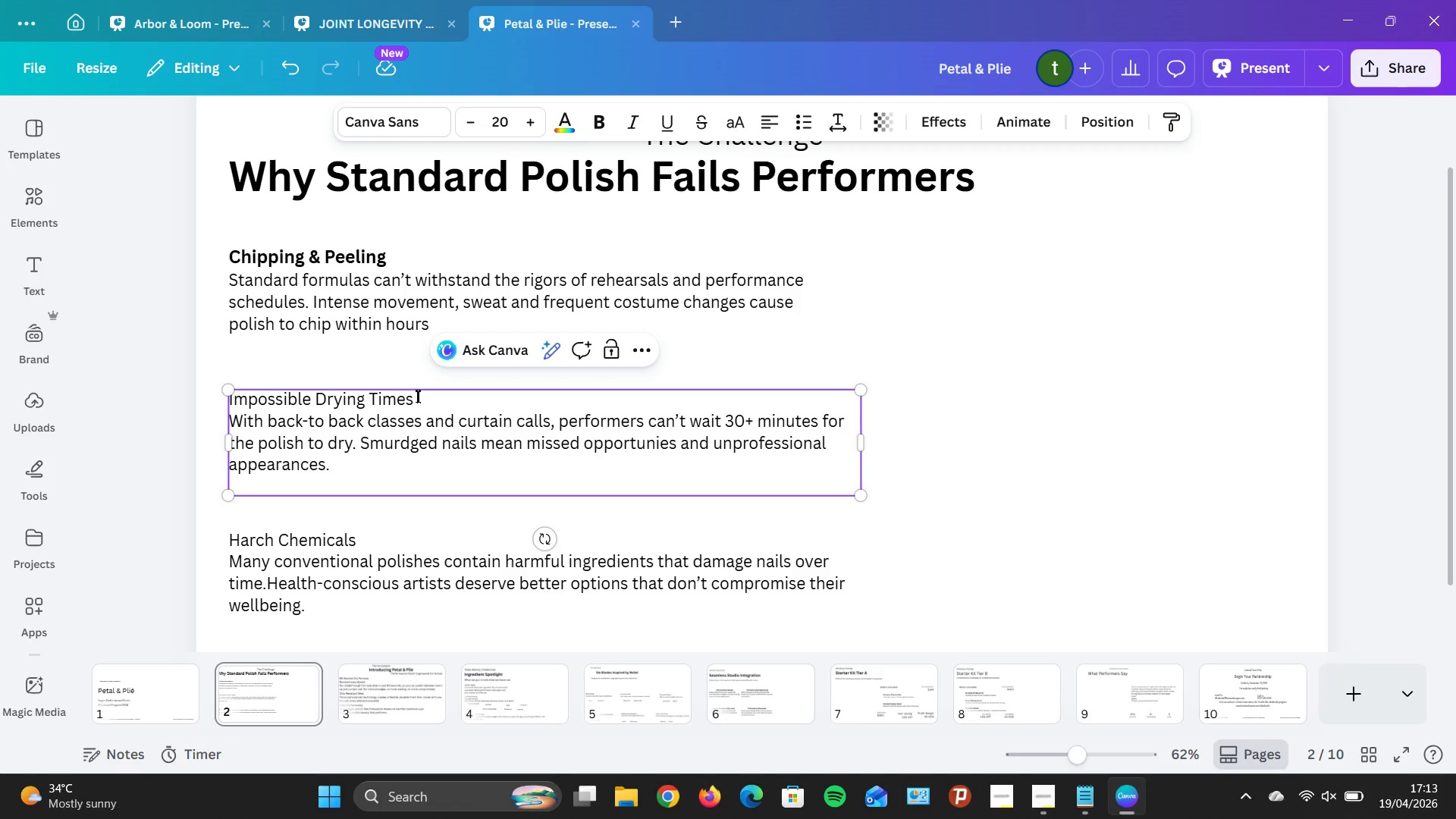 
left_click_drag(start_coordinate=[417, 396], to_coordinate=[224, 394])
 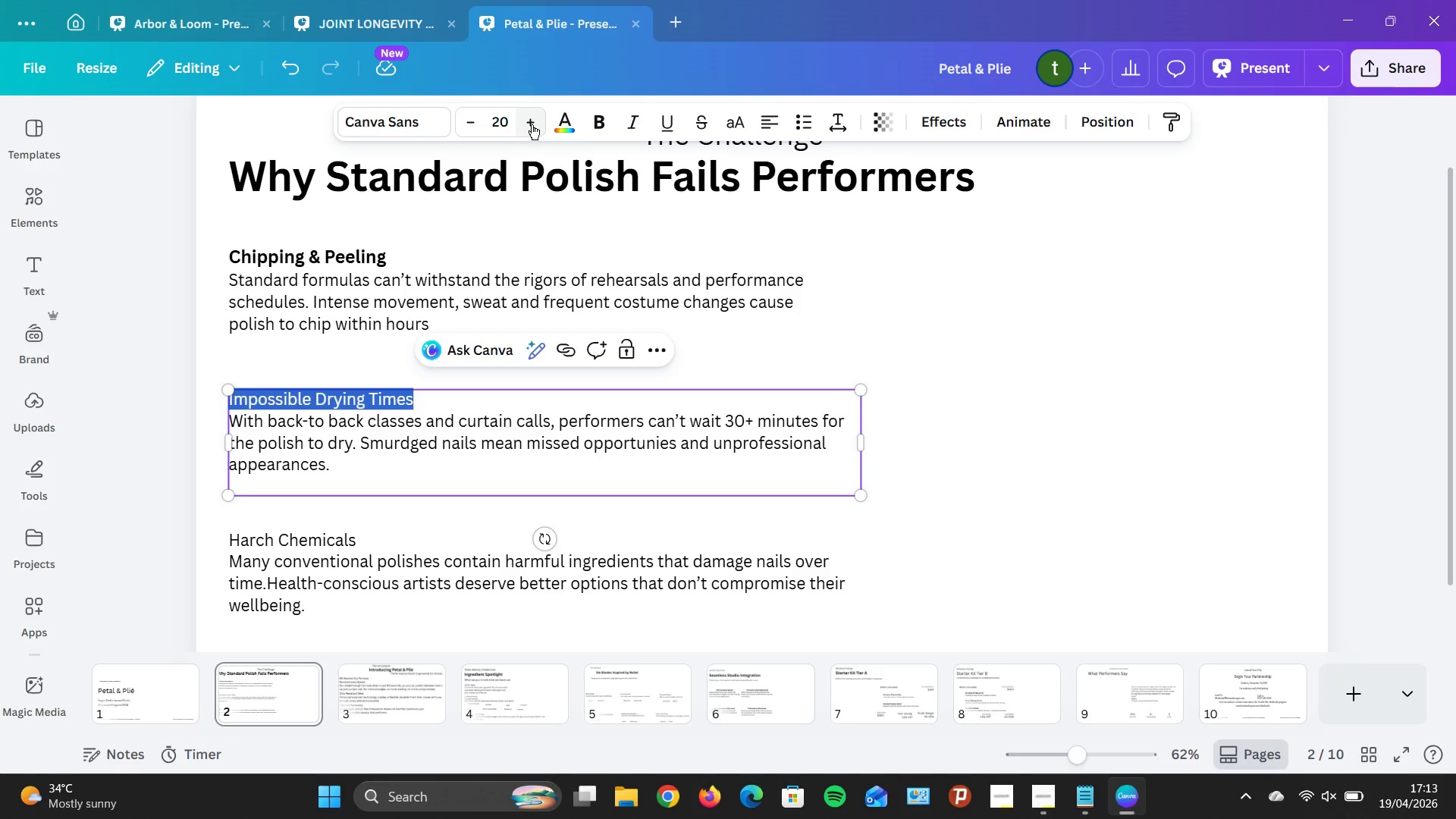 
left_click([532, 124])
 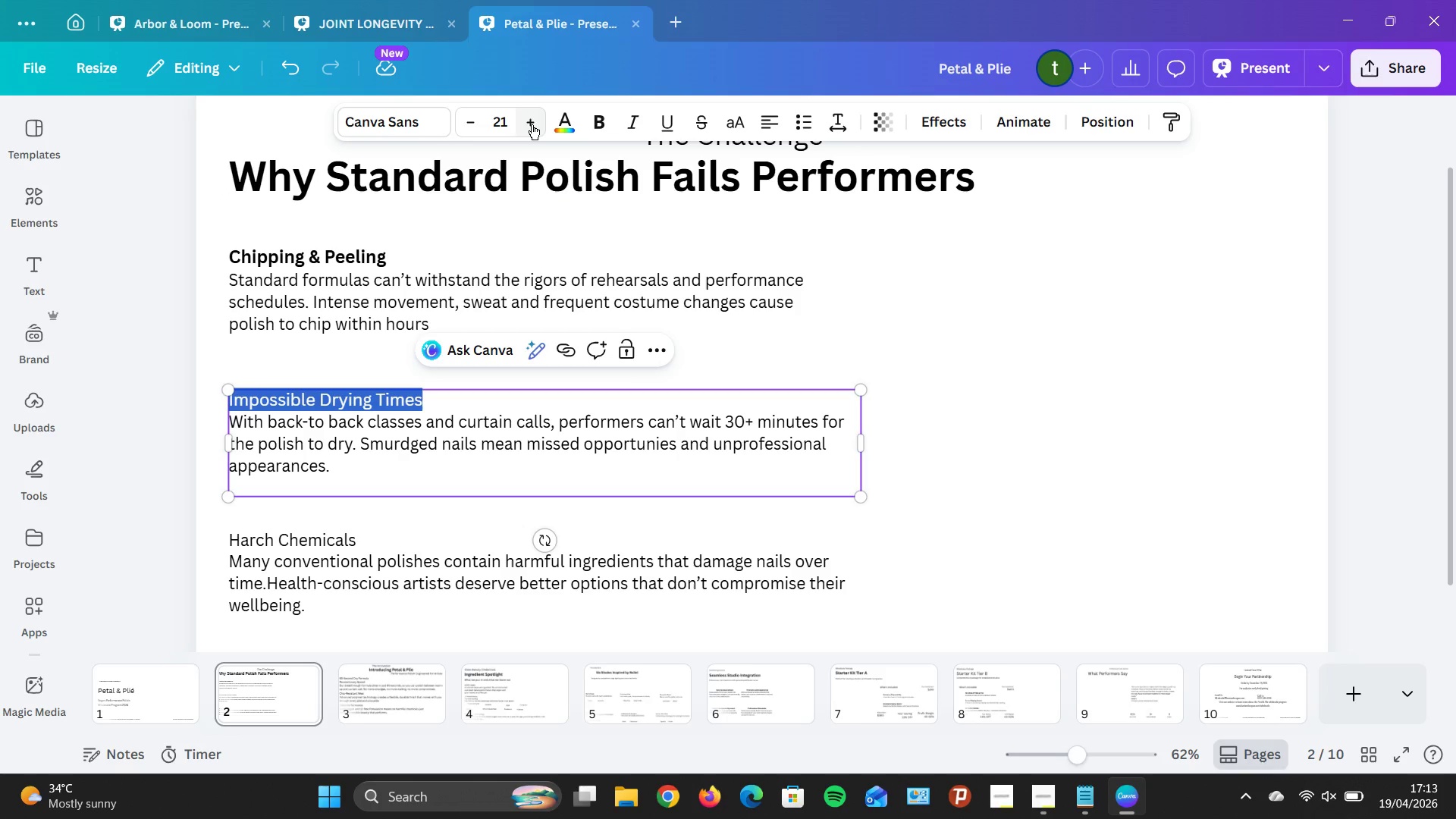 
left_click([532, 124])
 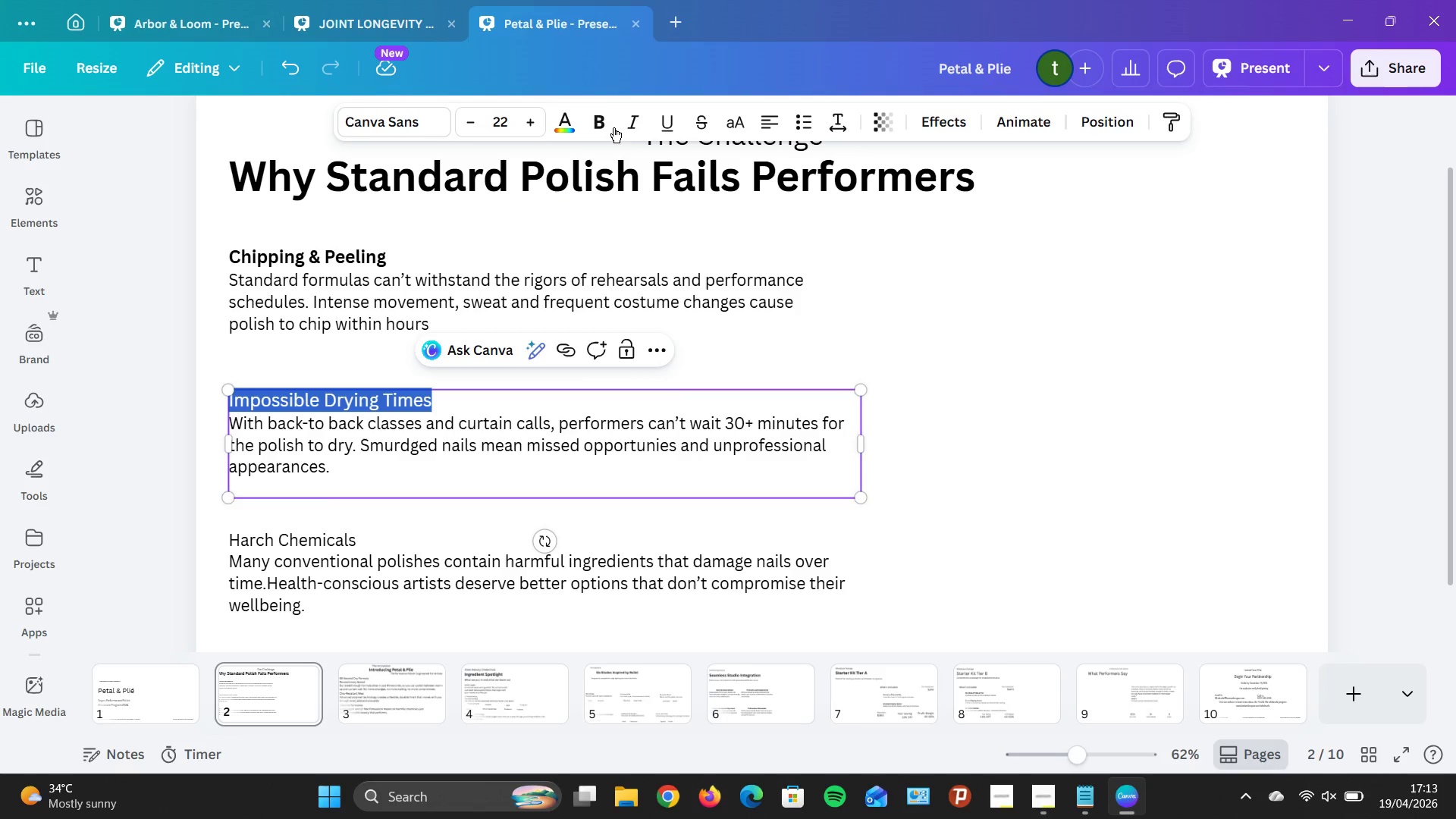 
left_click([610, 127])
 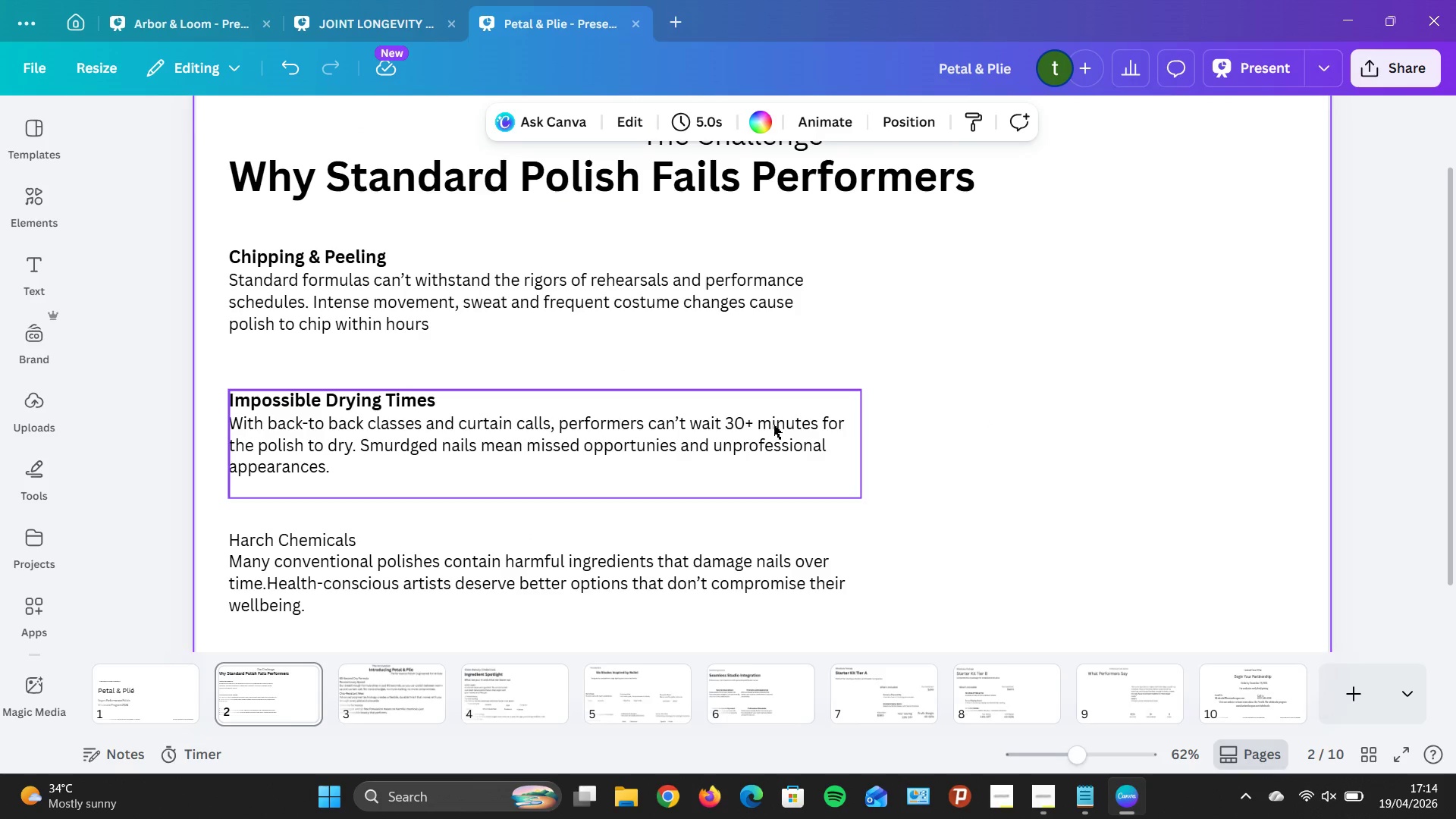 
left_click([846, 444])
 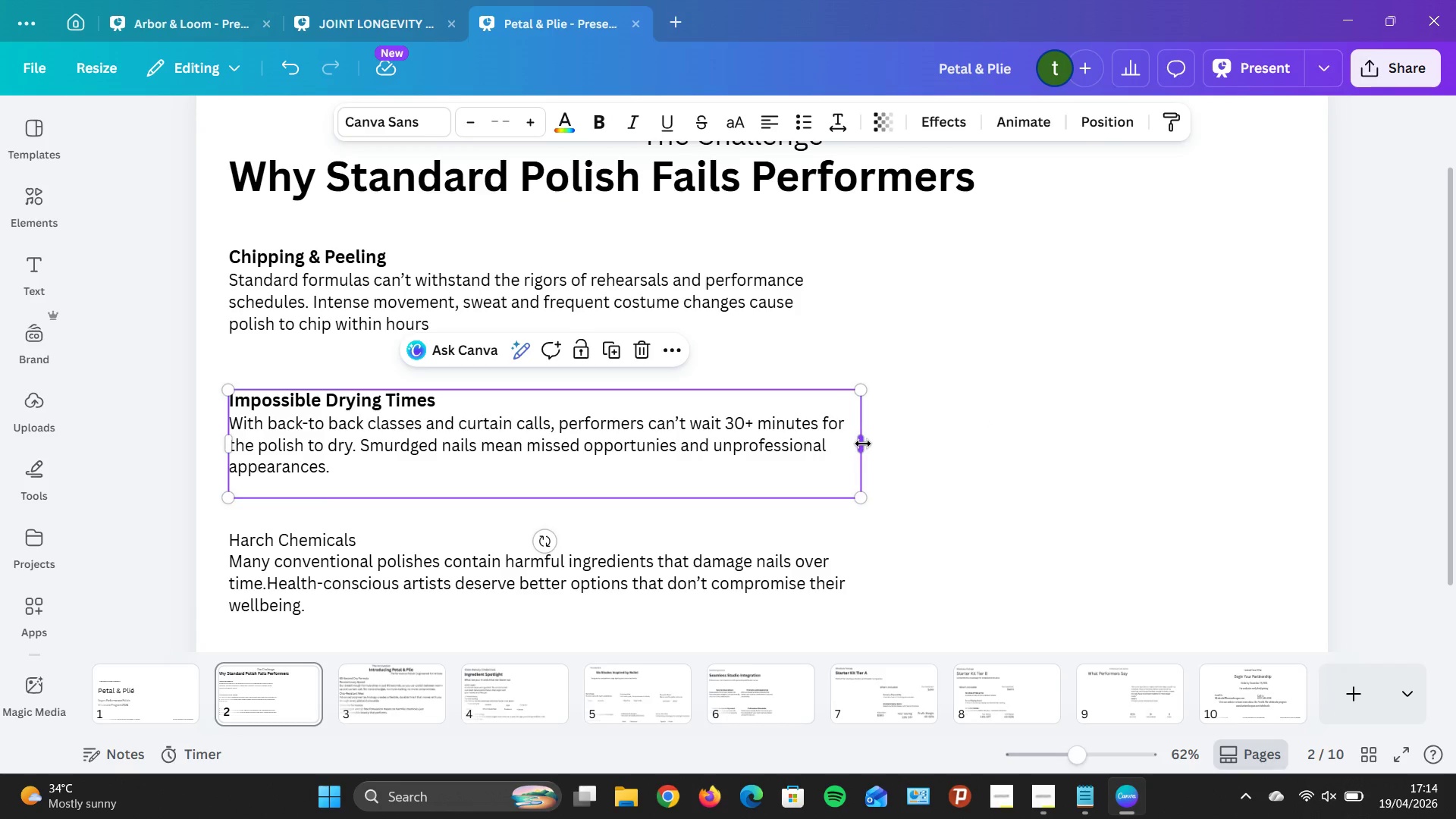 
left_click_drag(start_coordinate=[863, 444], to_coordinate=[727, 447])
 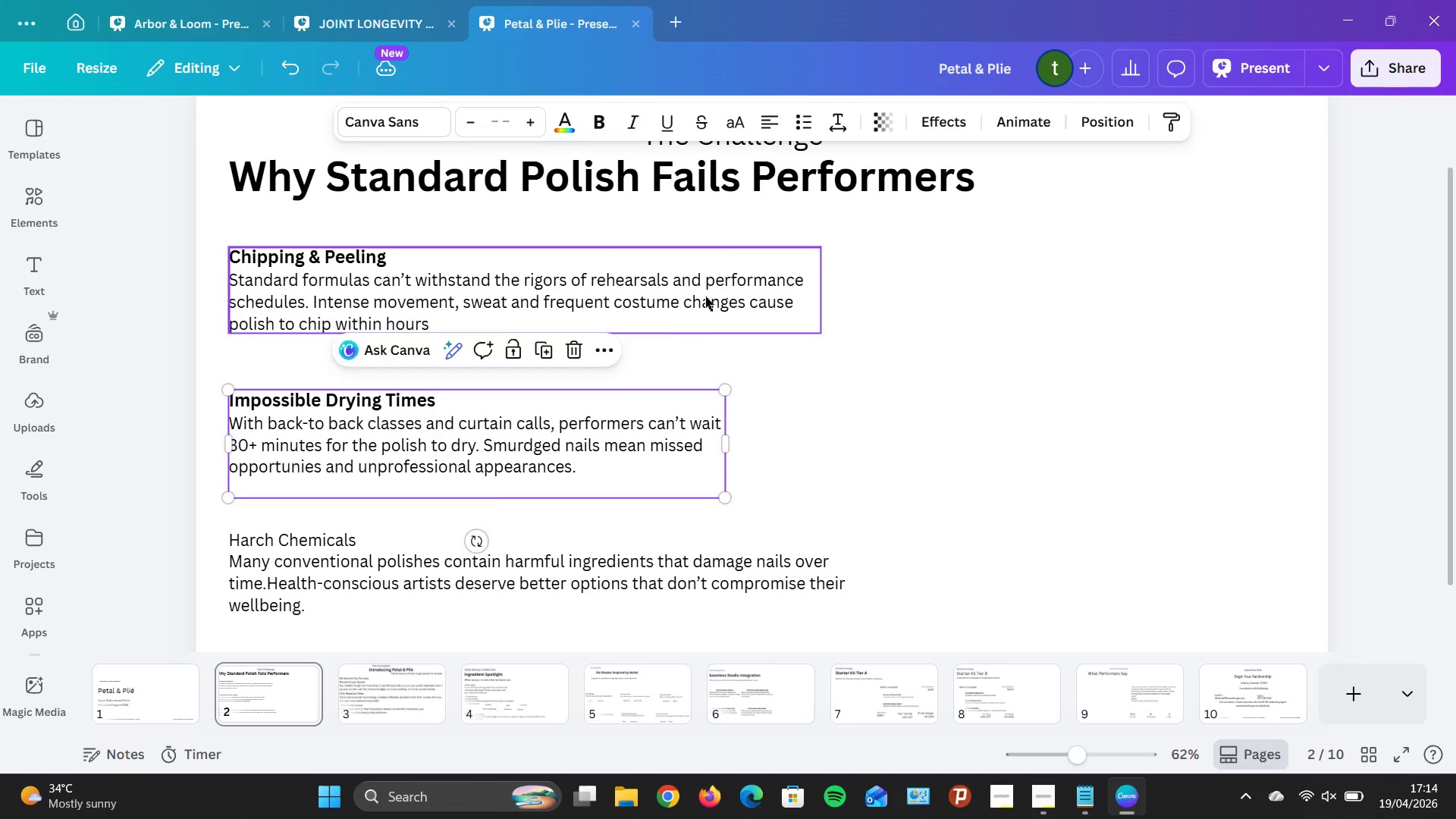 
left_click([705, 297])
 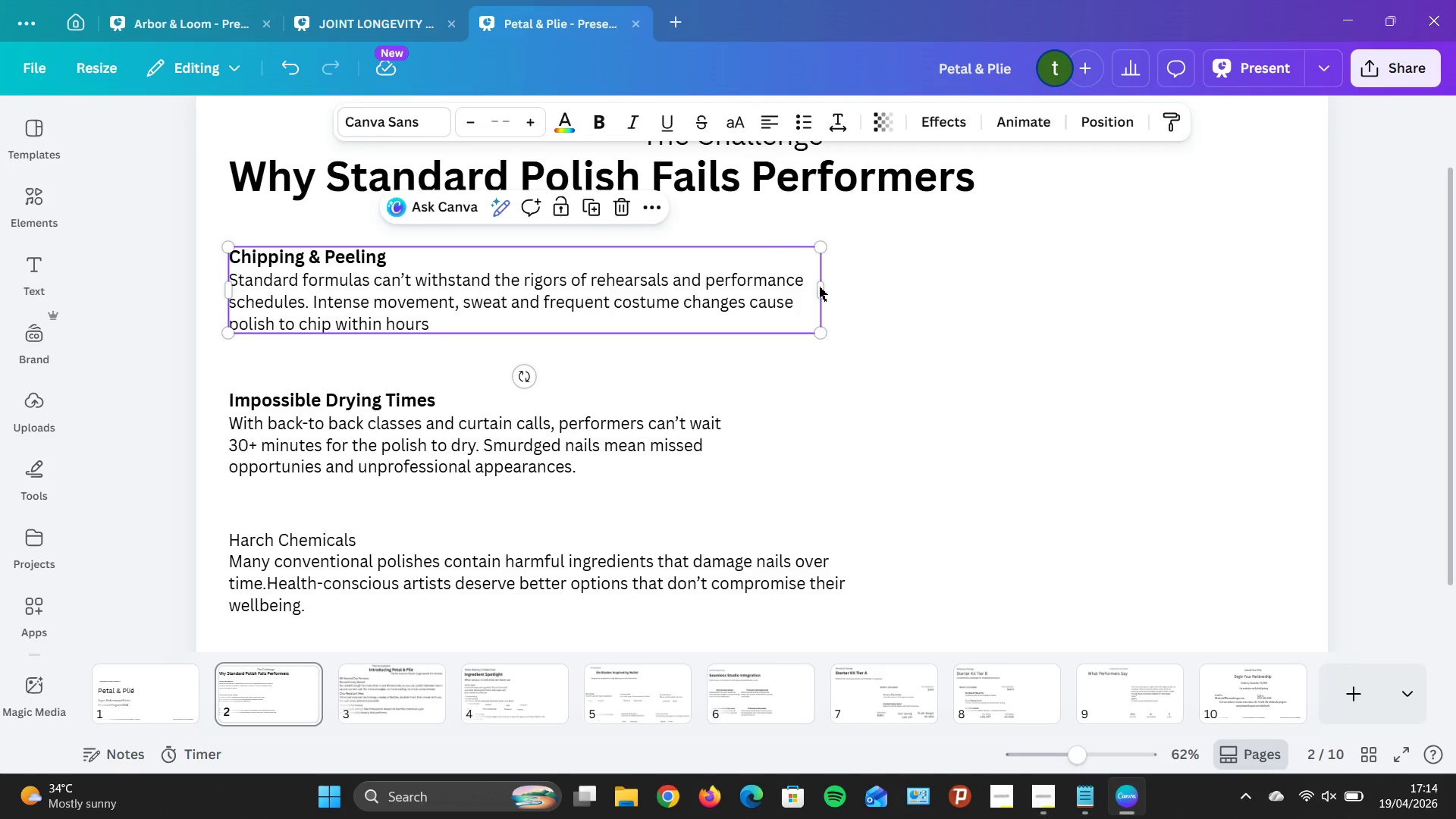 
left_click_drag(start_coordinate=[823, 286], to_coordinate=[717, 307])
 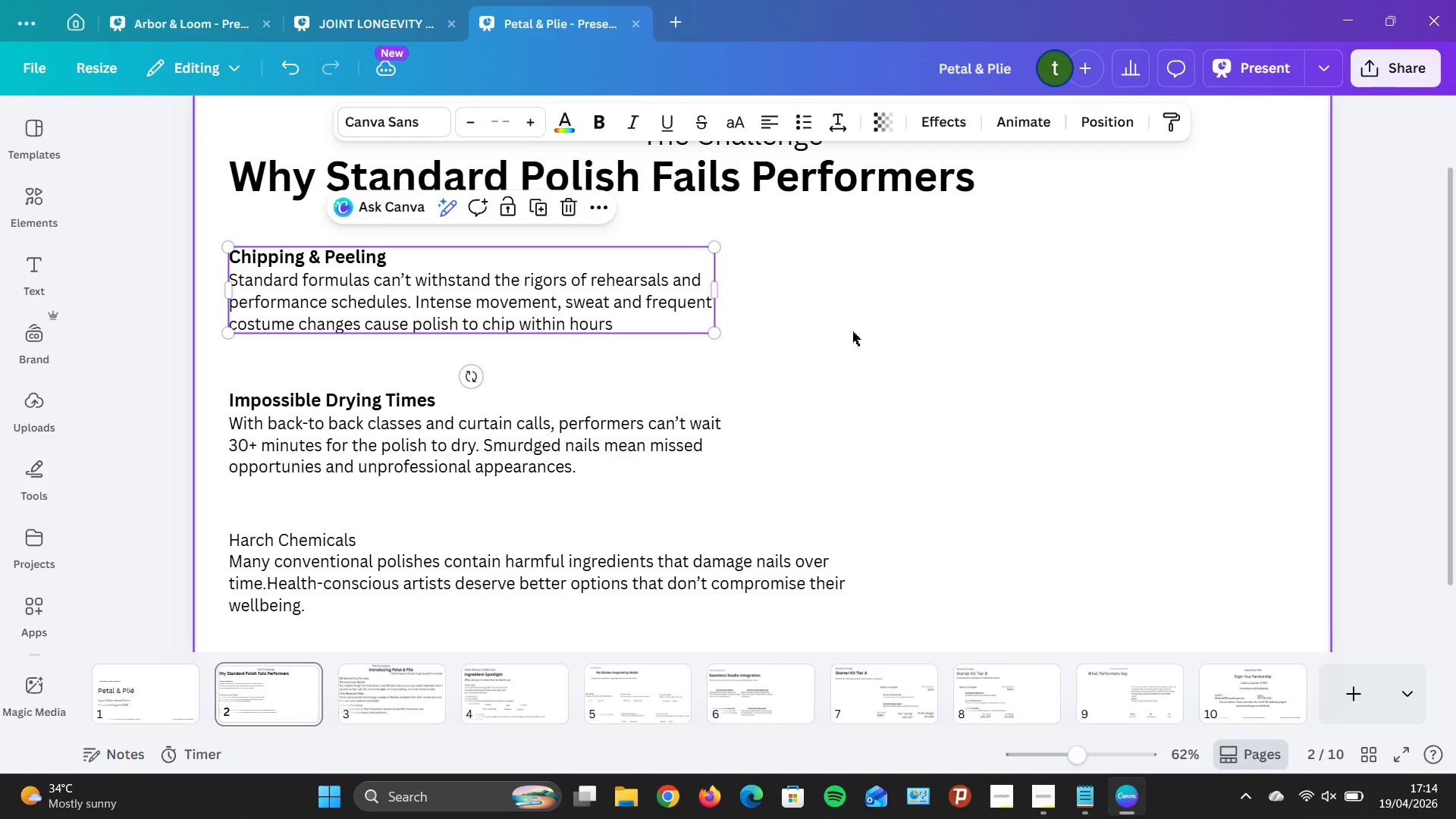 
left_click([868, 311])
 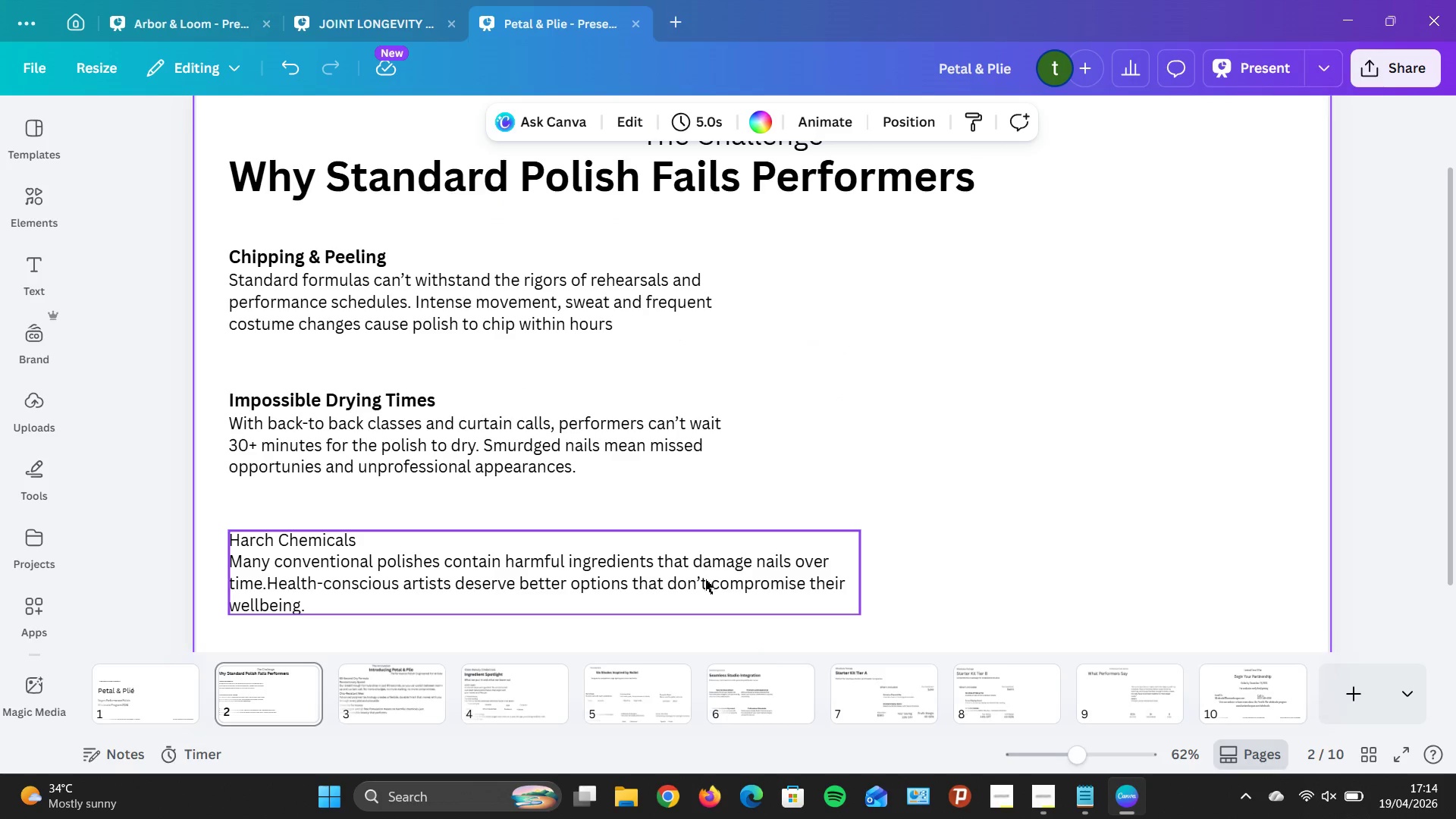 
left_click([702, 560])
 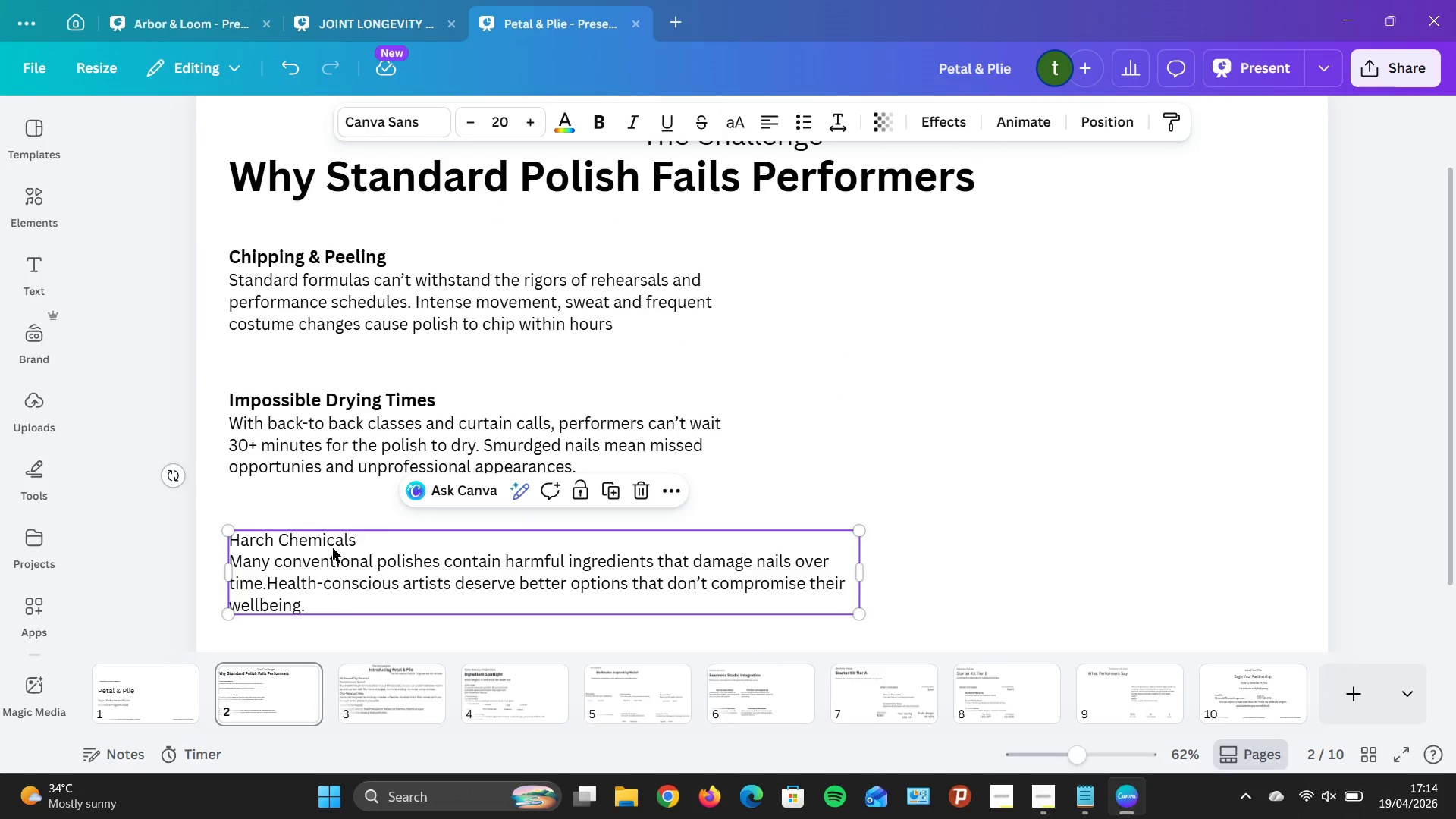 
left_click([340, 545])
 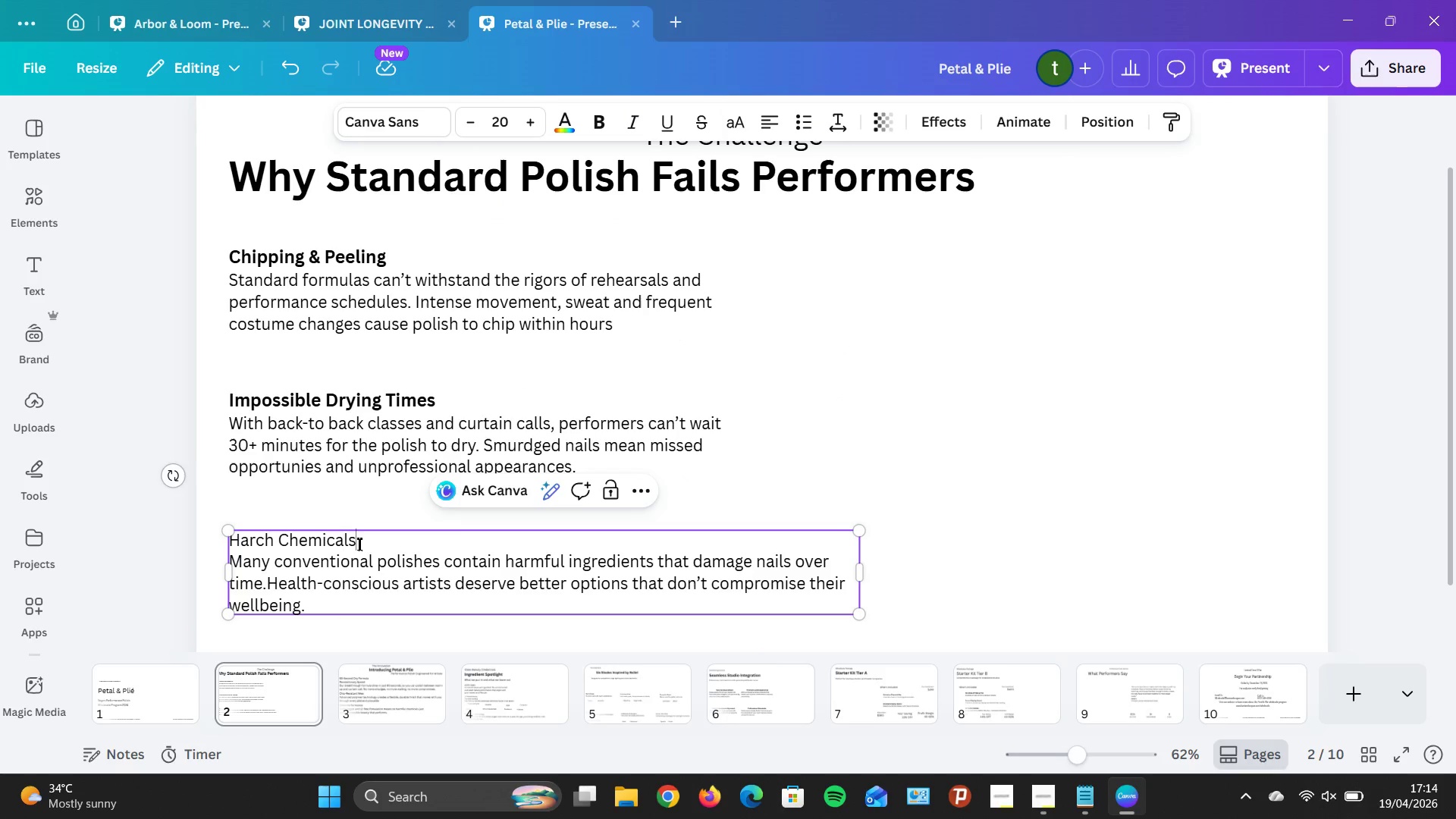 
left_click_drag(start_coordinate=[358, 544], to_coordinate=[223, 552])
 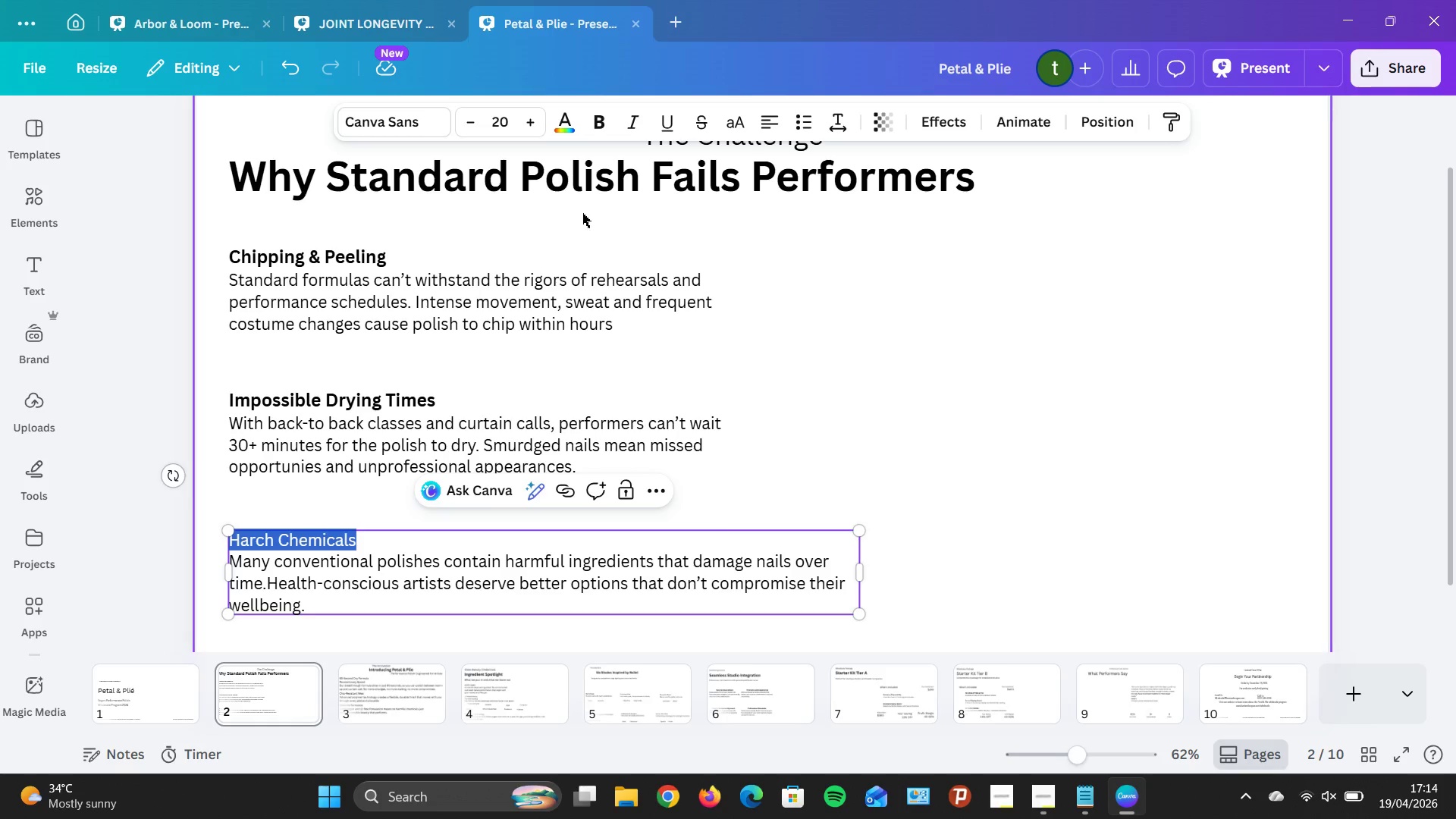 
wait(7.45)
 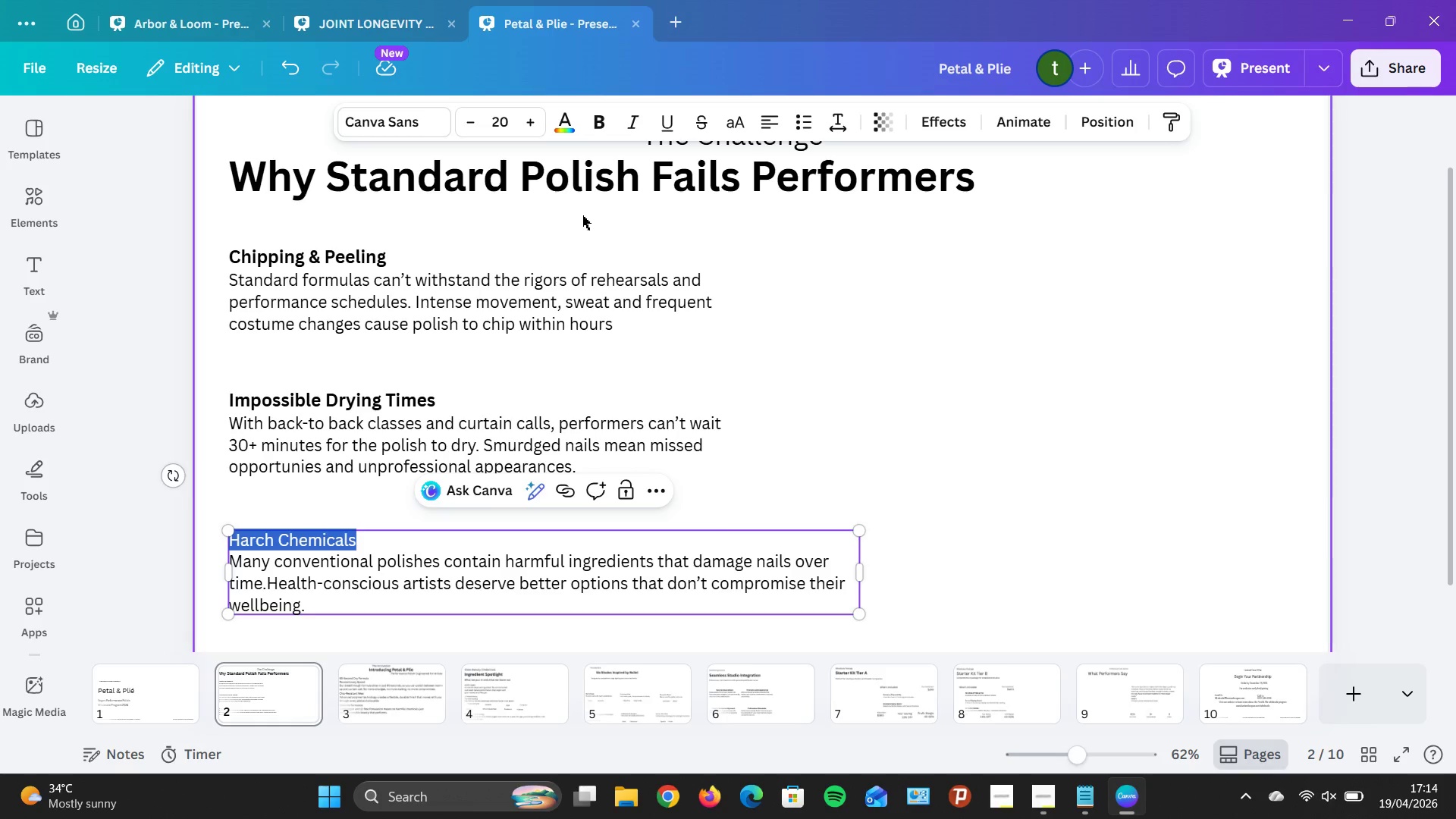 
double_click([536, 122])
 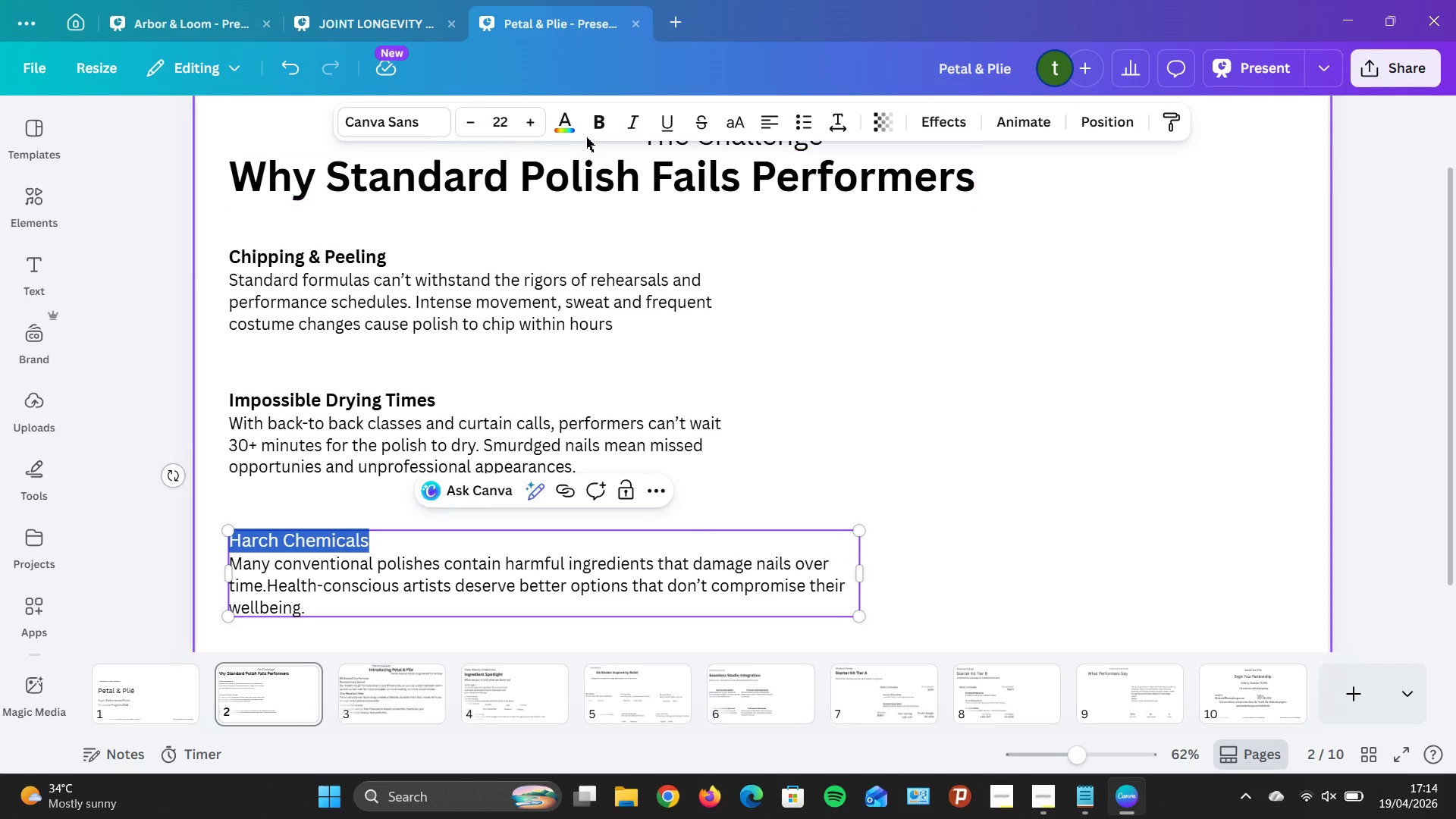 
left_click([596, 130])
 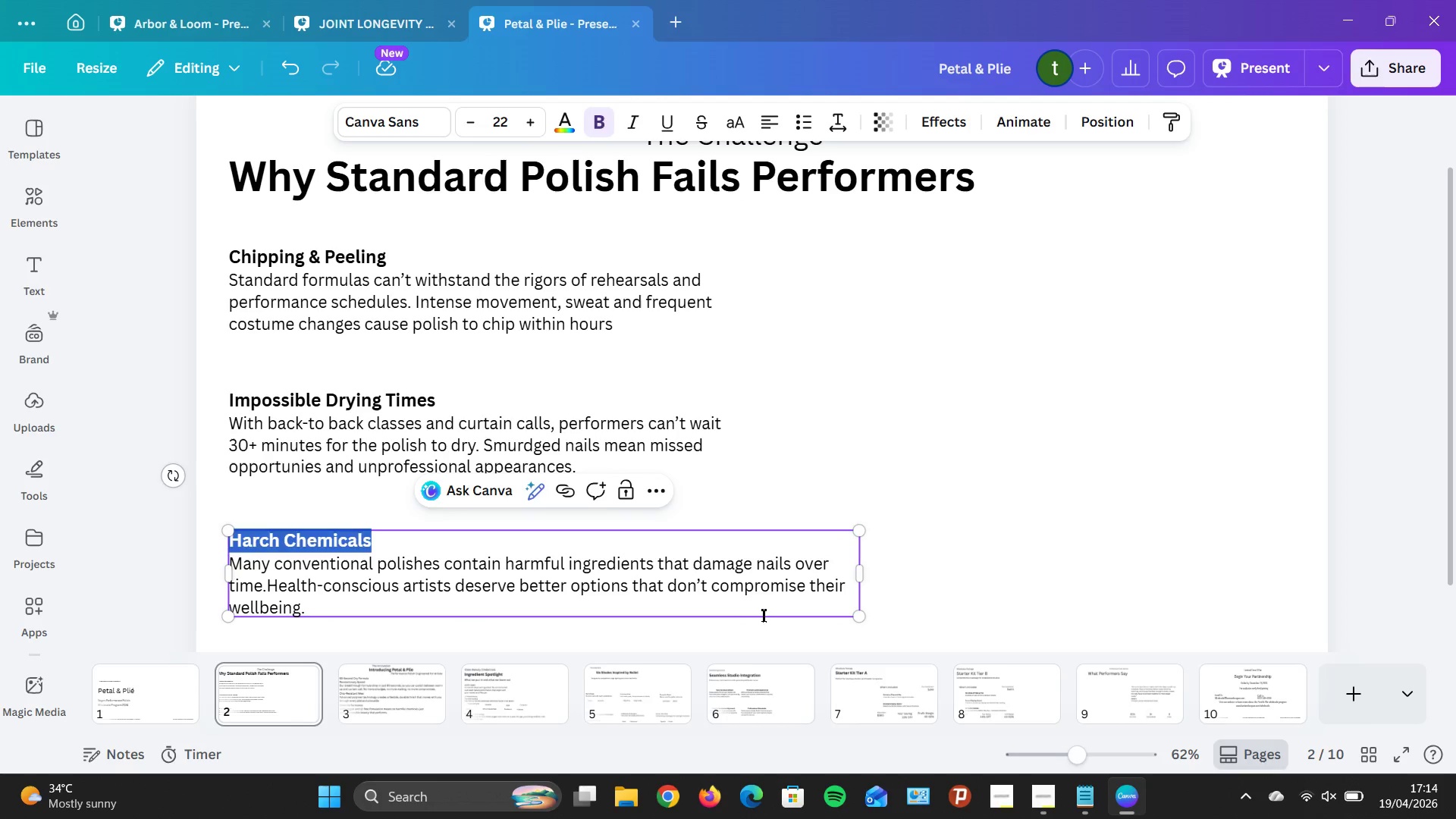 
left_click([761, 607])
 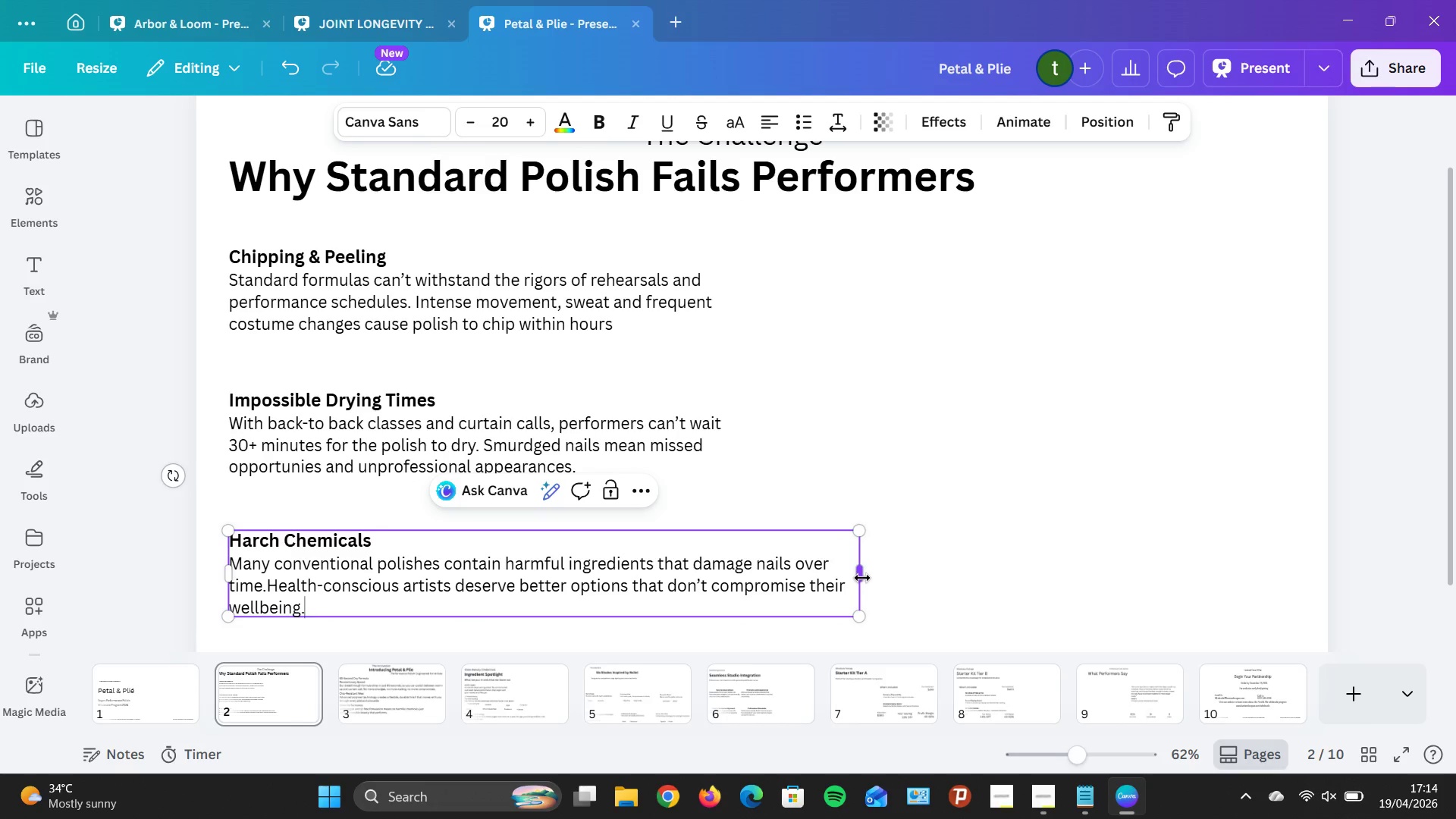 
left_click_drag(start_coordinate=[862, 578], to_coordinate=[714, 585])
 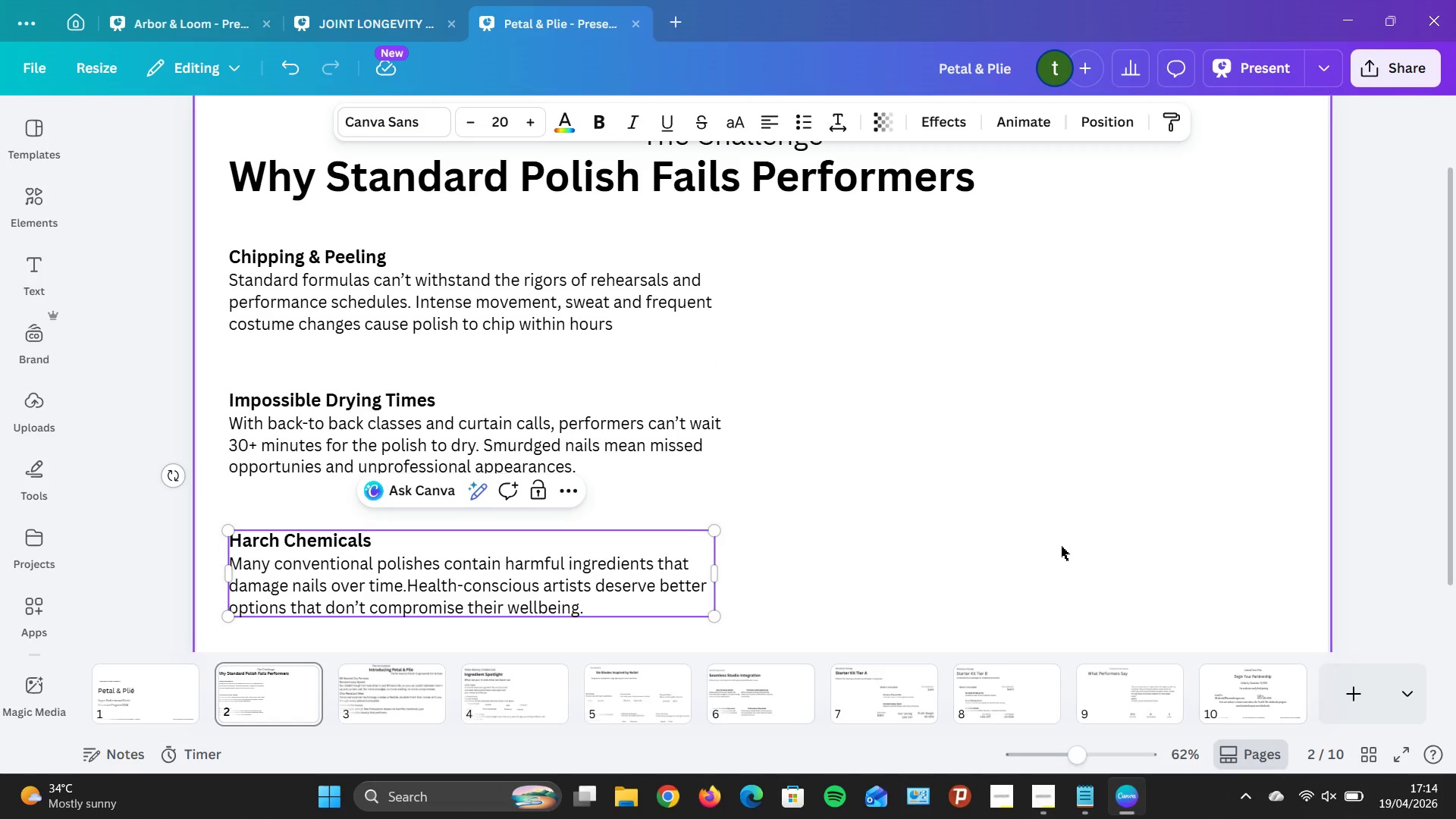 
left_click([1063, 546])
 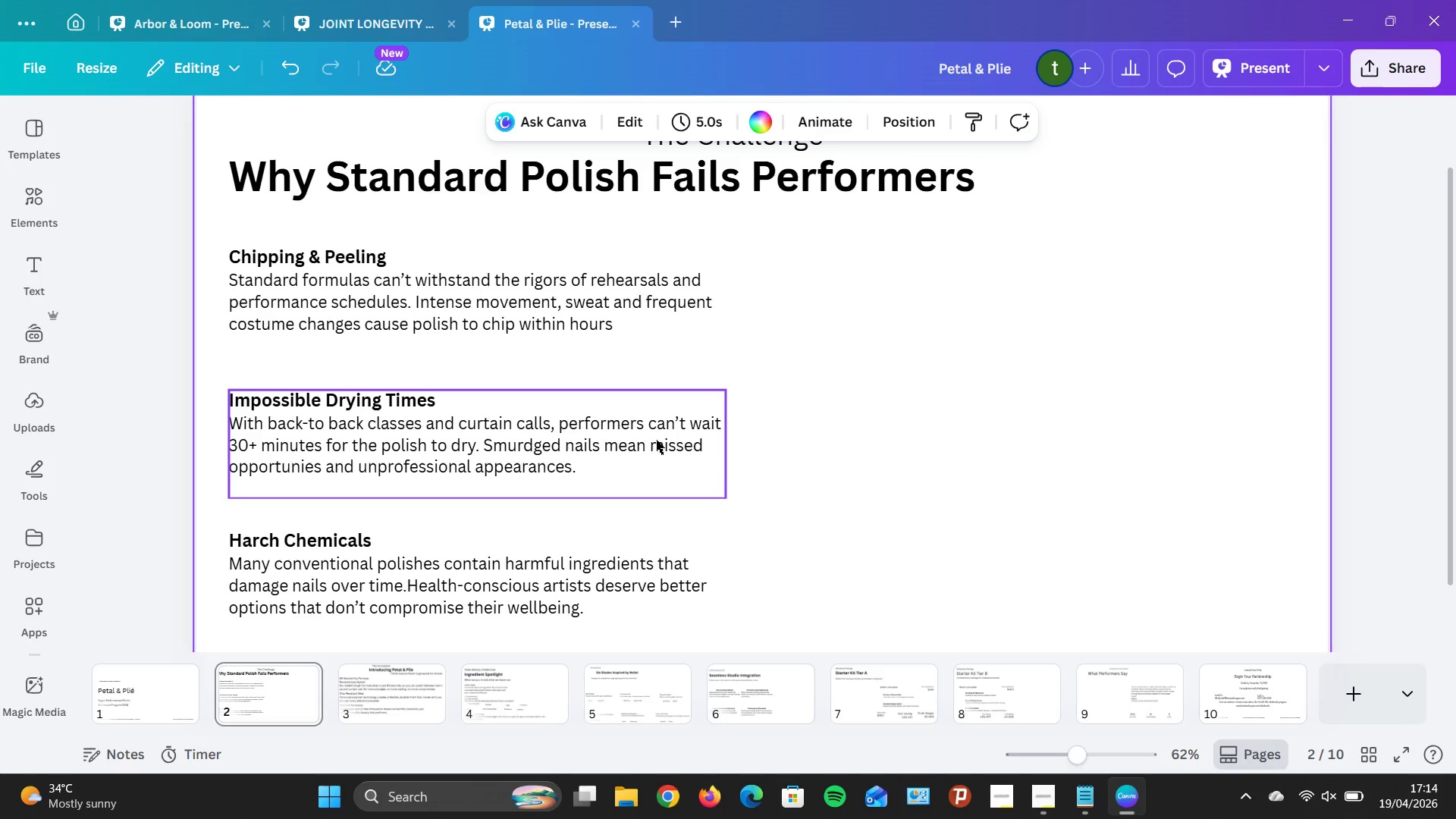 
left_click([891, 454])
 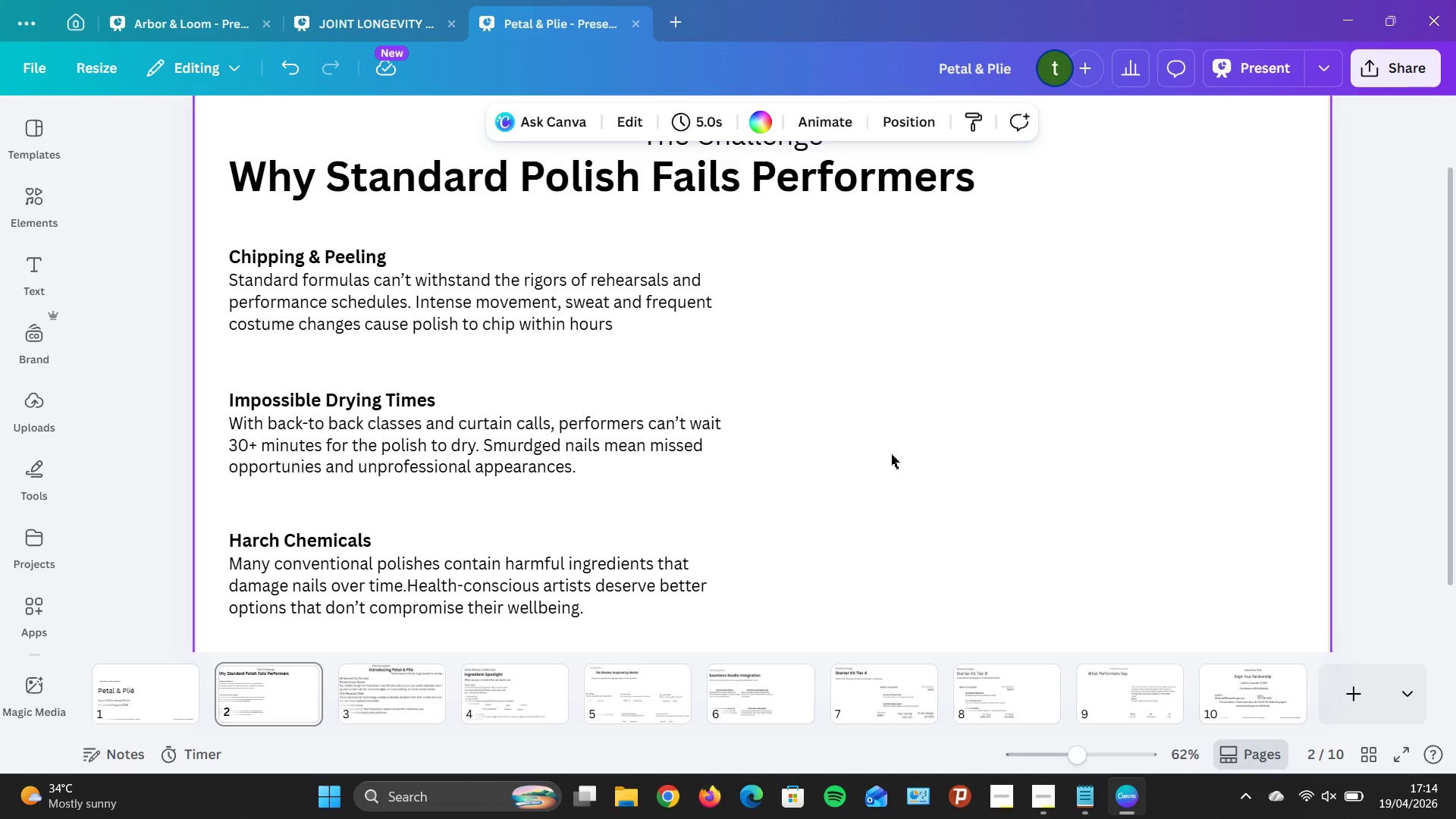 
left_click([1179, 448])
 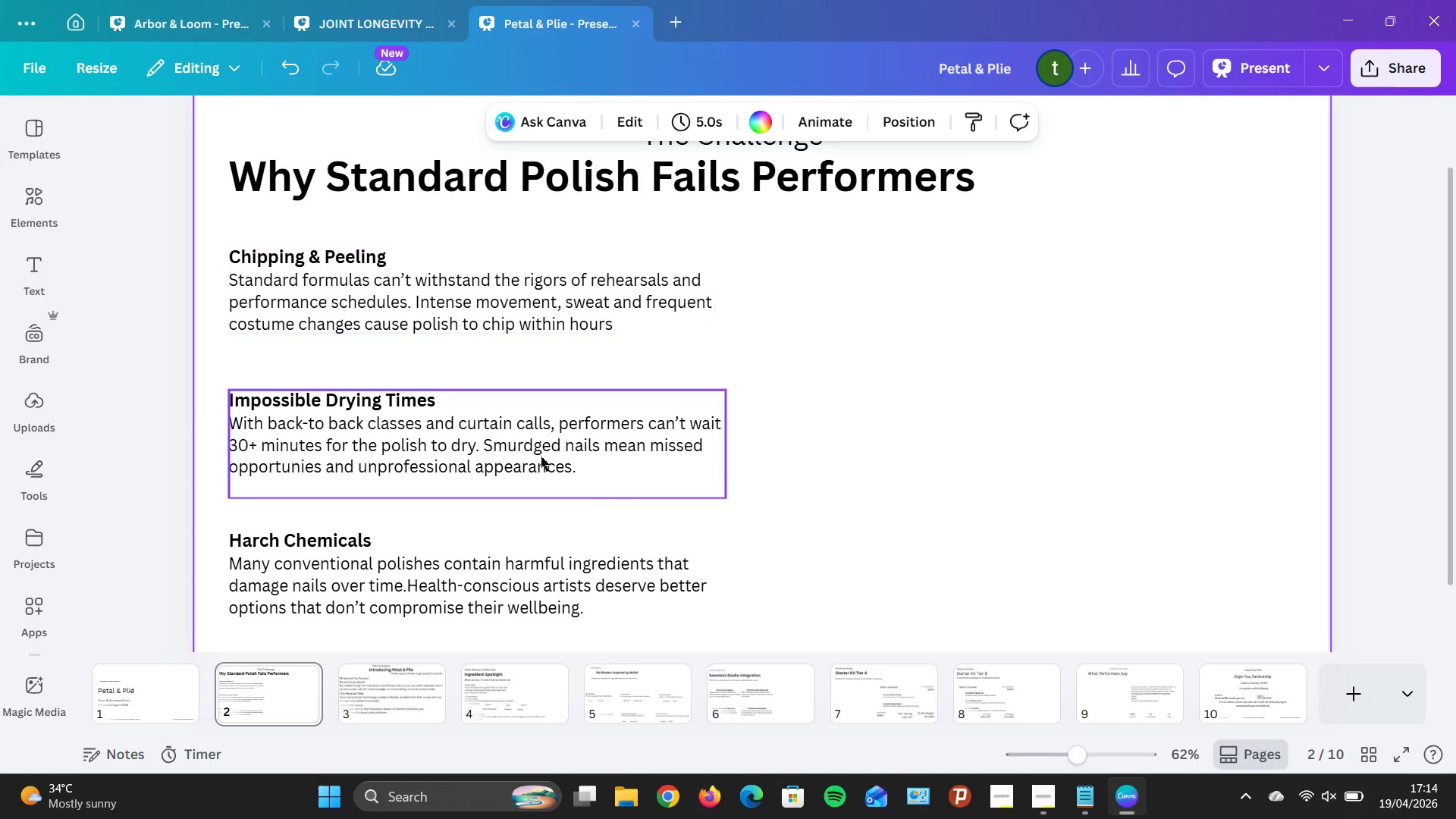 
double_click([535, 479])
 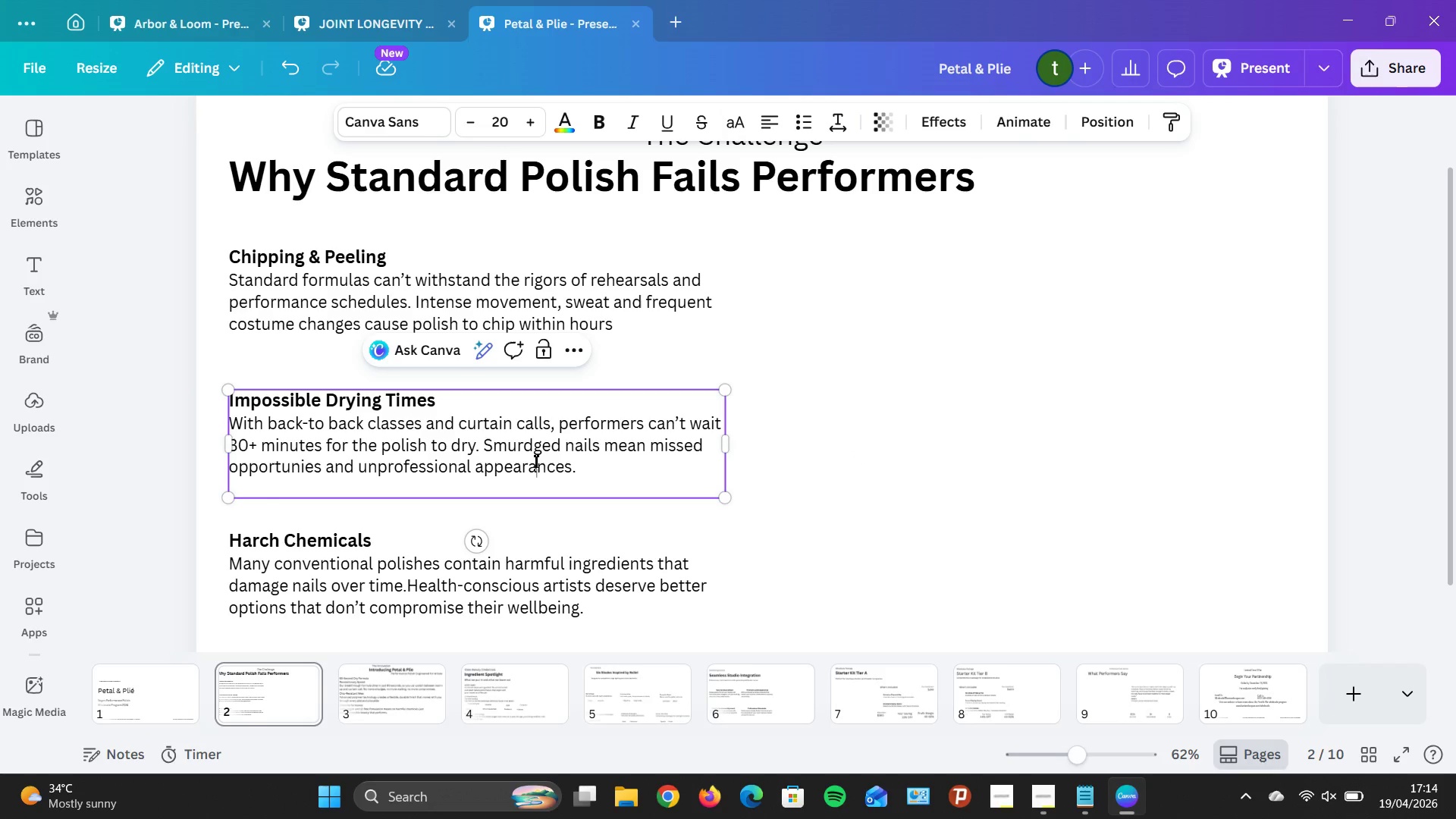 
left_click([535, 461])
 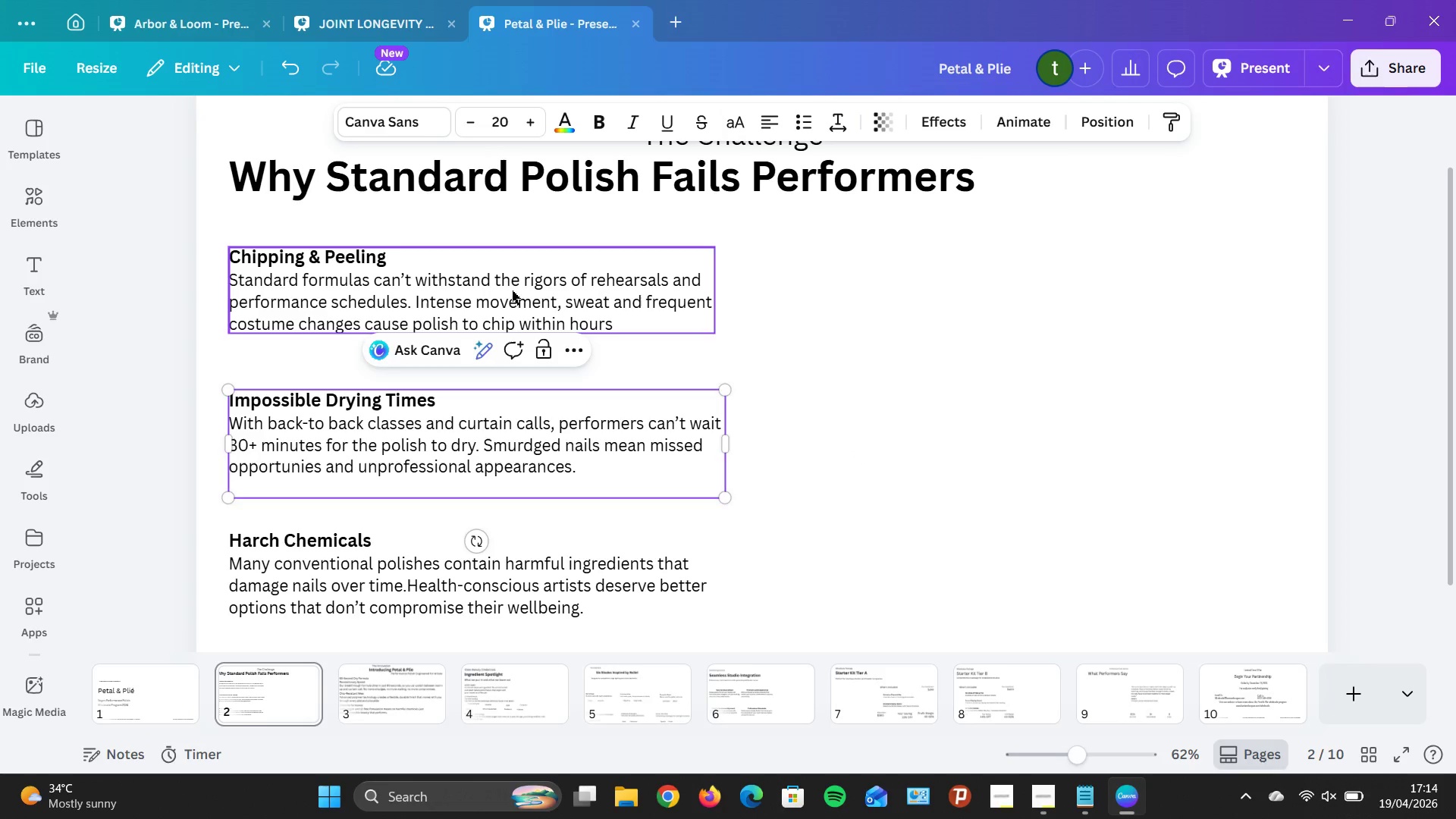 
double_click([512, 290])
 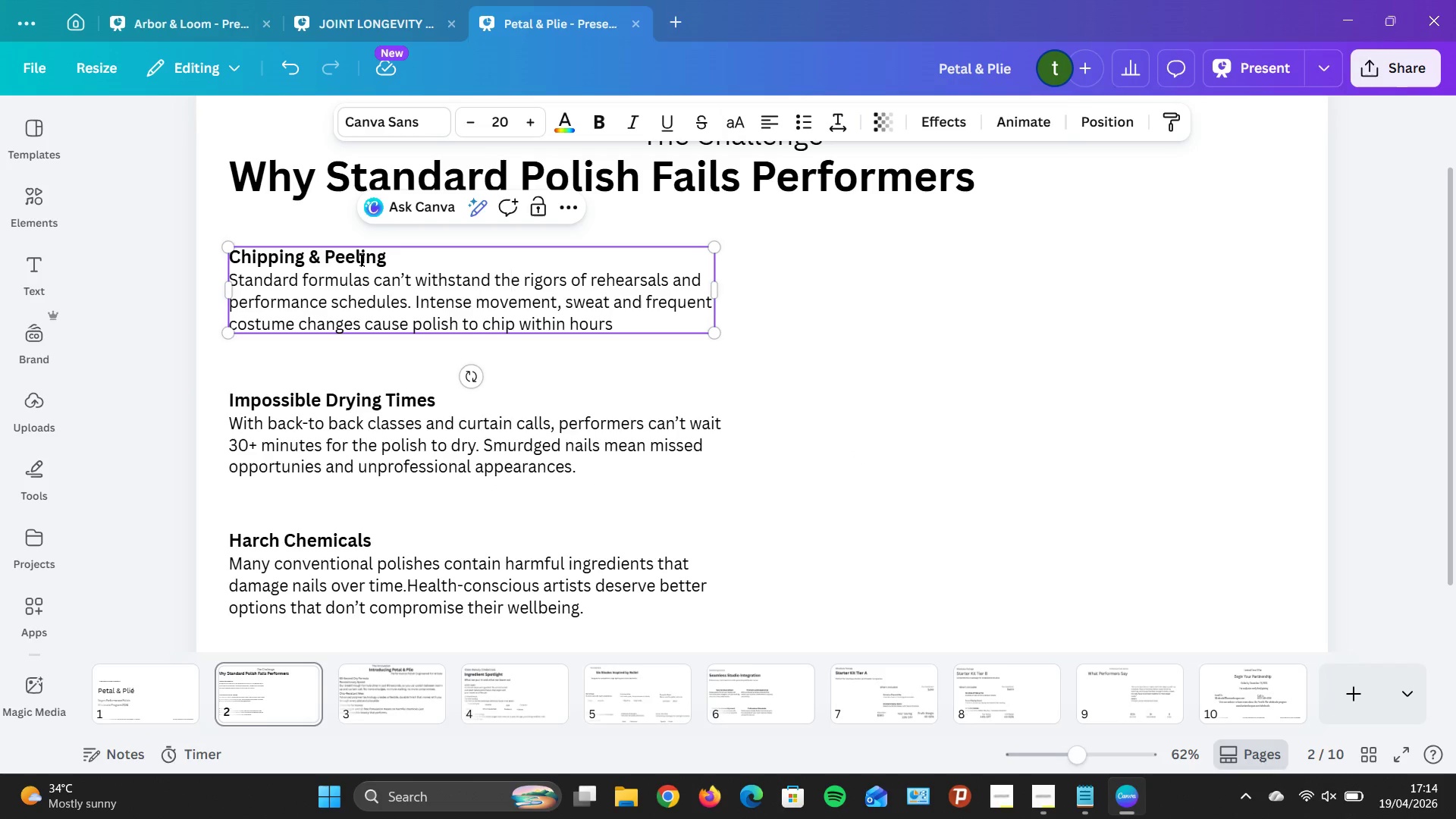 
left_click([361, 259])
 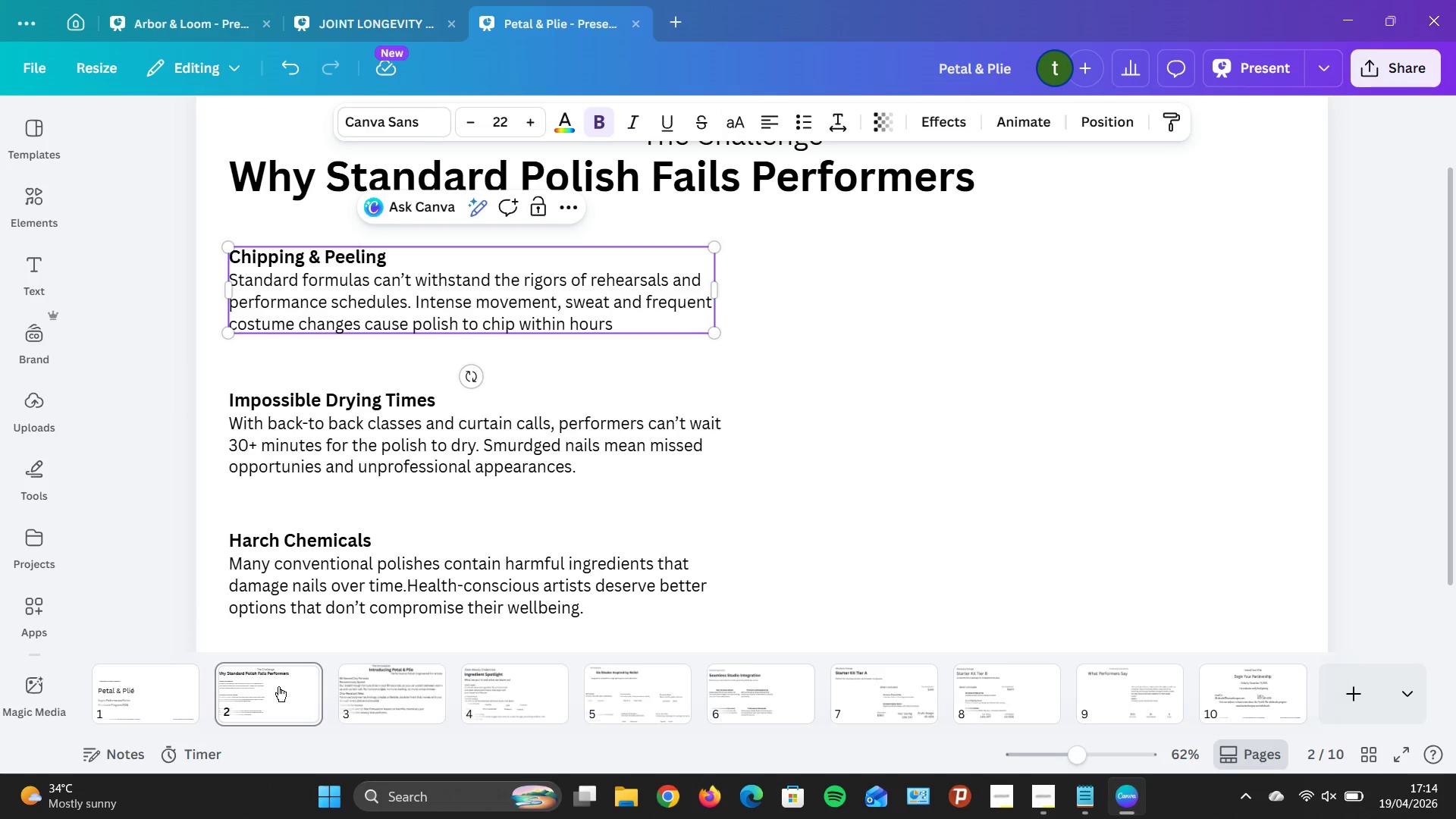 
left_click([162, 683])
 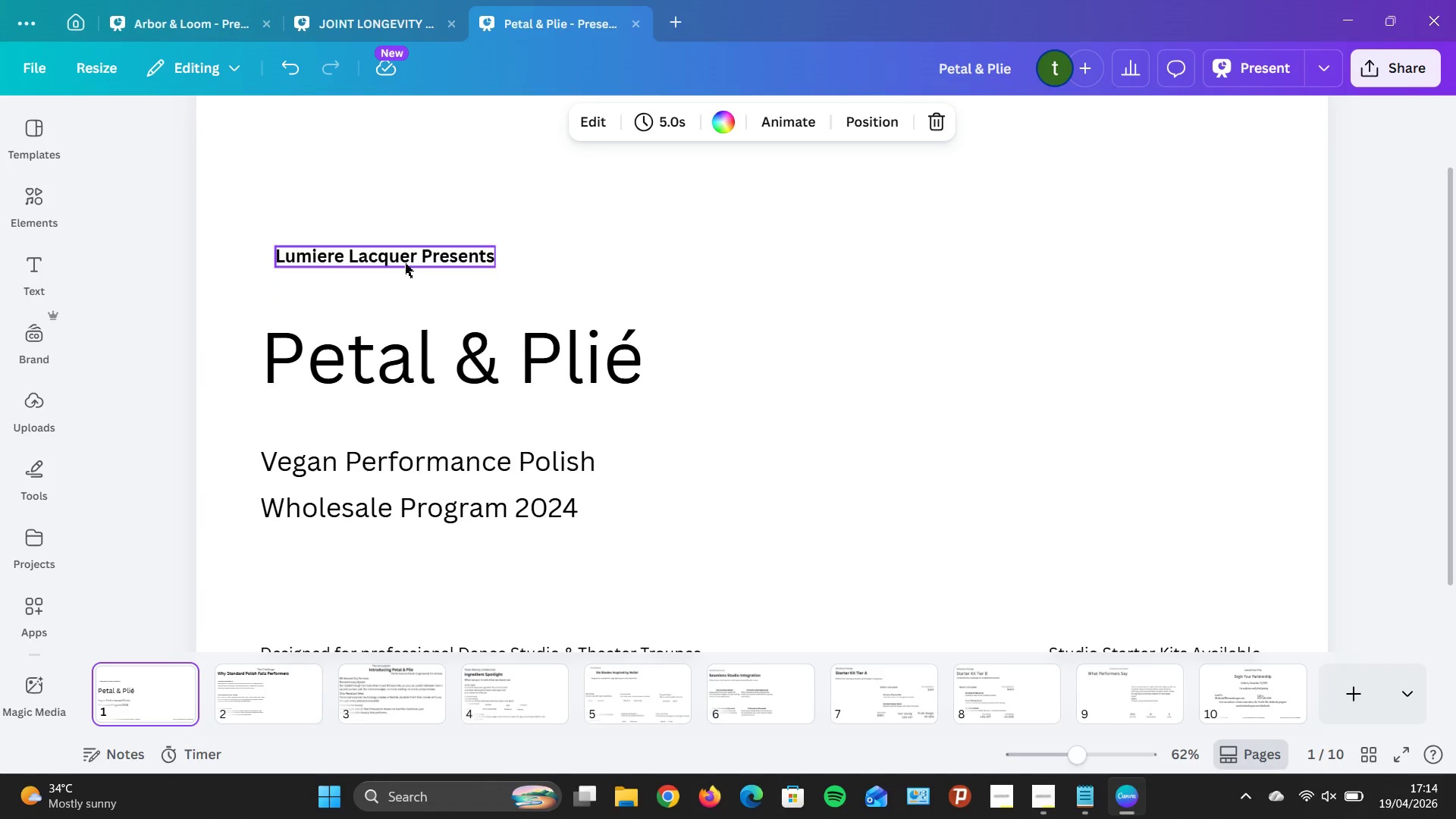 
double_click([405, 263])
 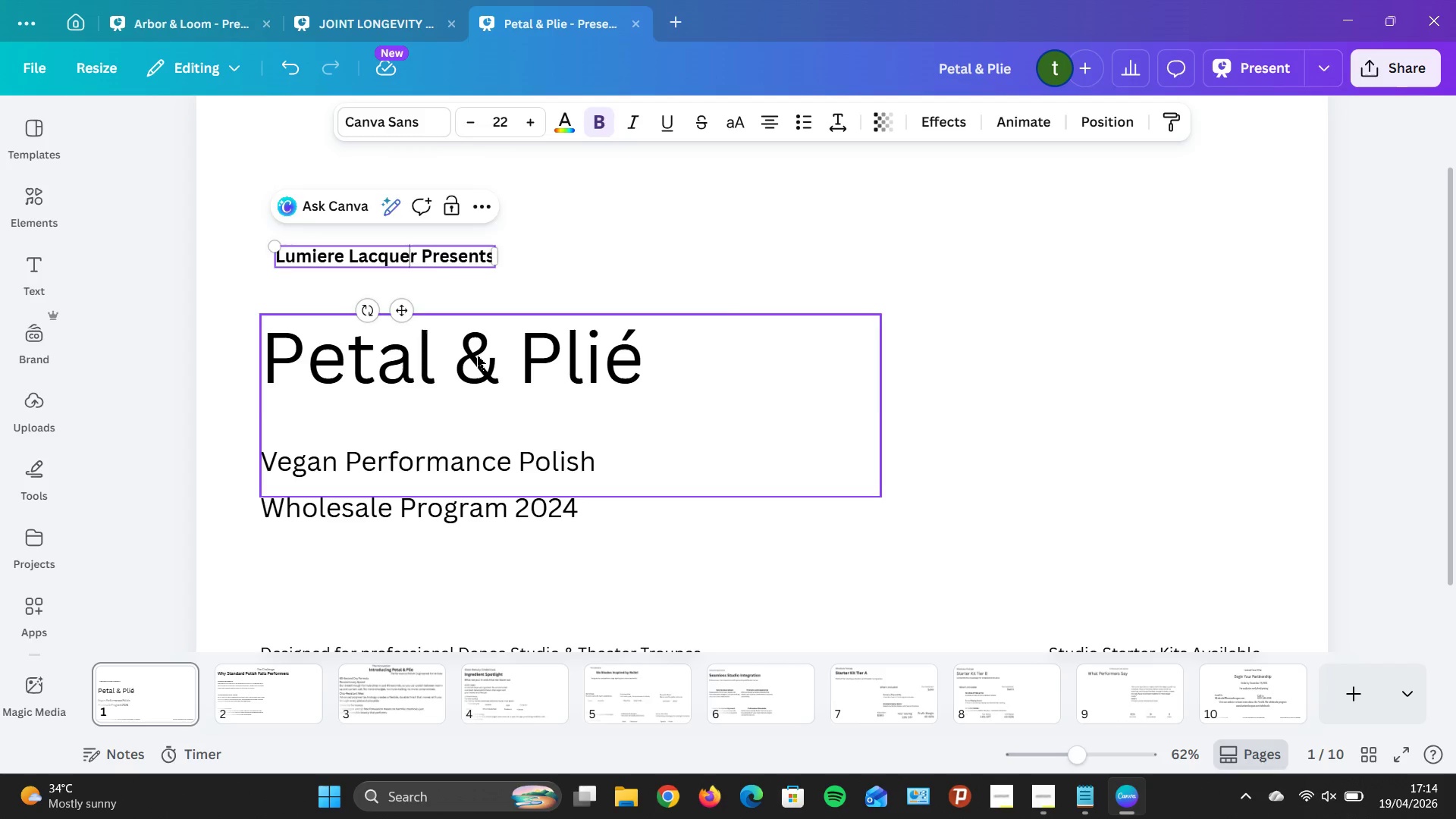 
double_click([478, 356])
 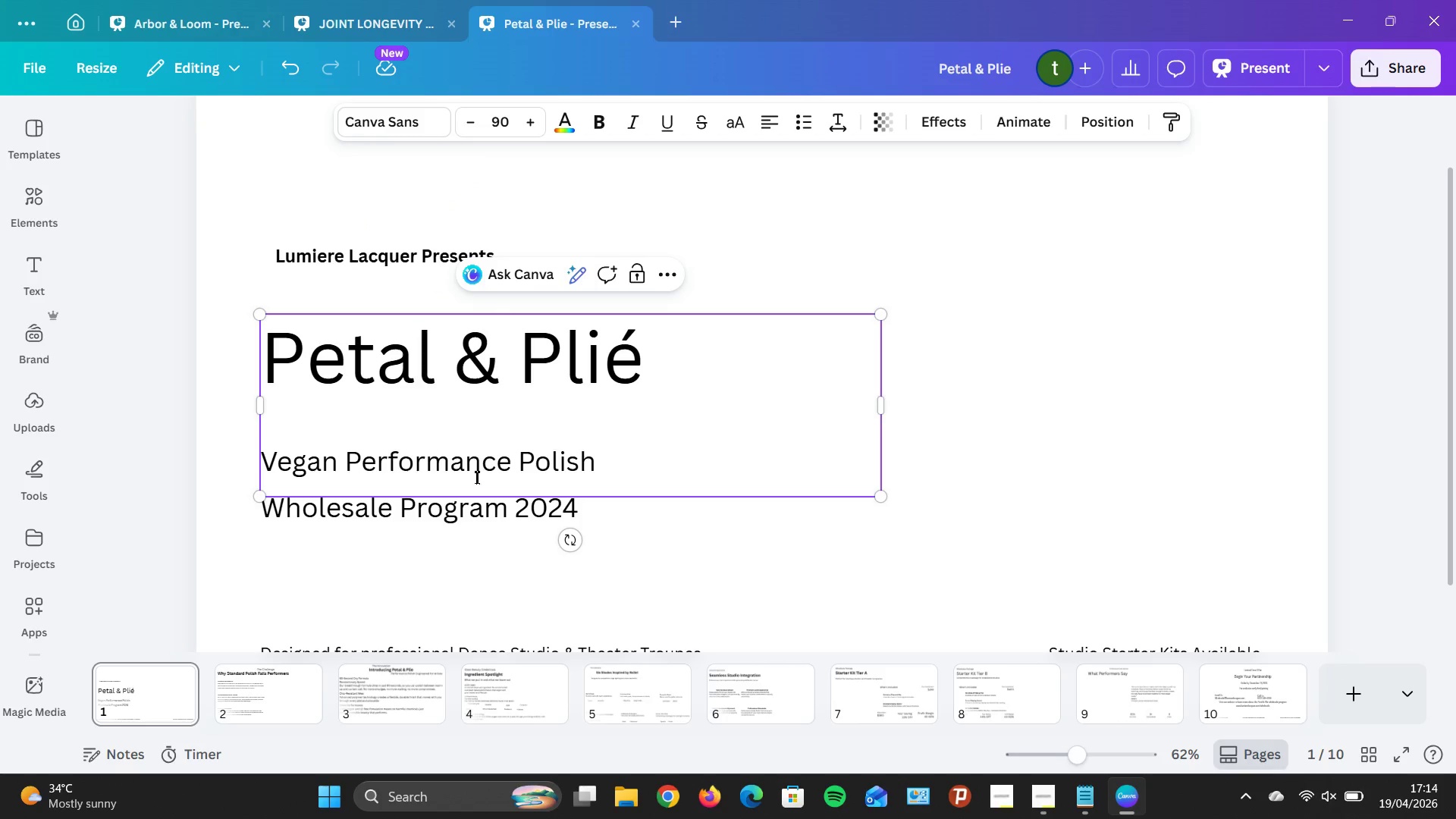 
left_click([475, 479])
 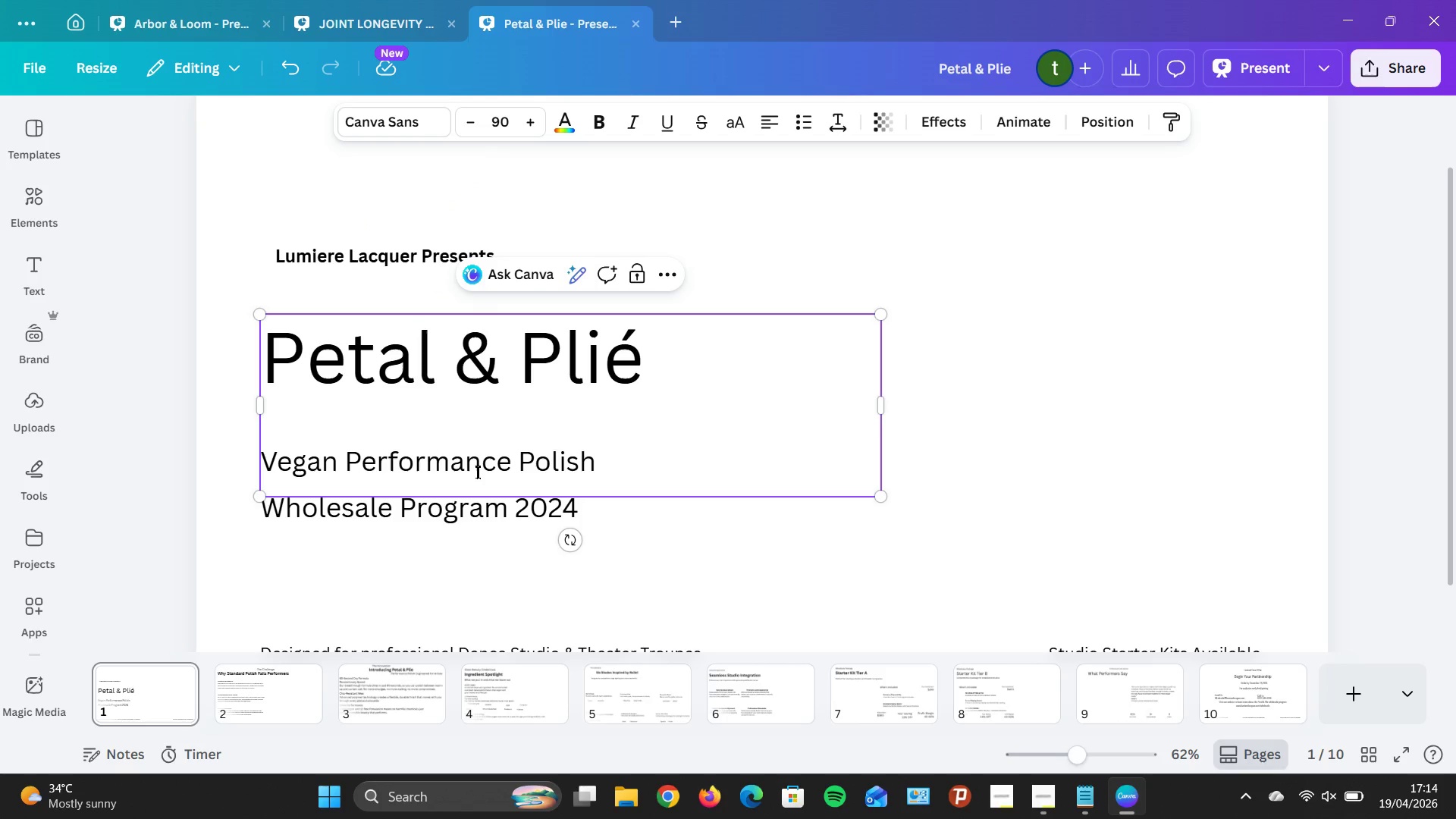 
double_click([477, 472])
 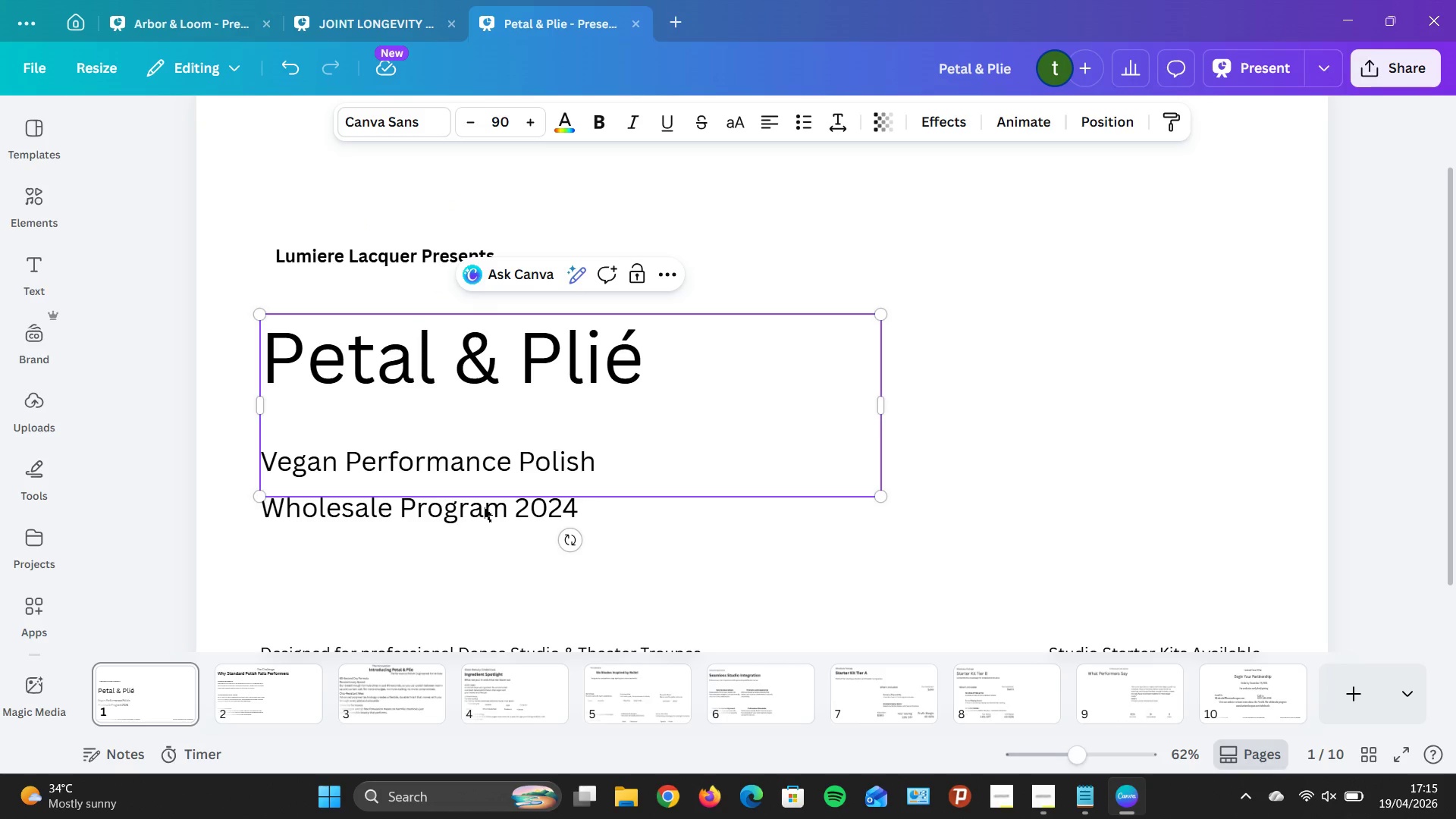 
double_click([484, 507])
 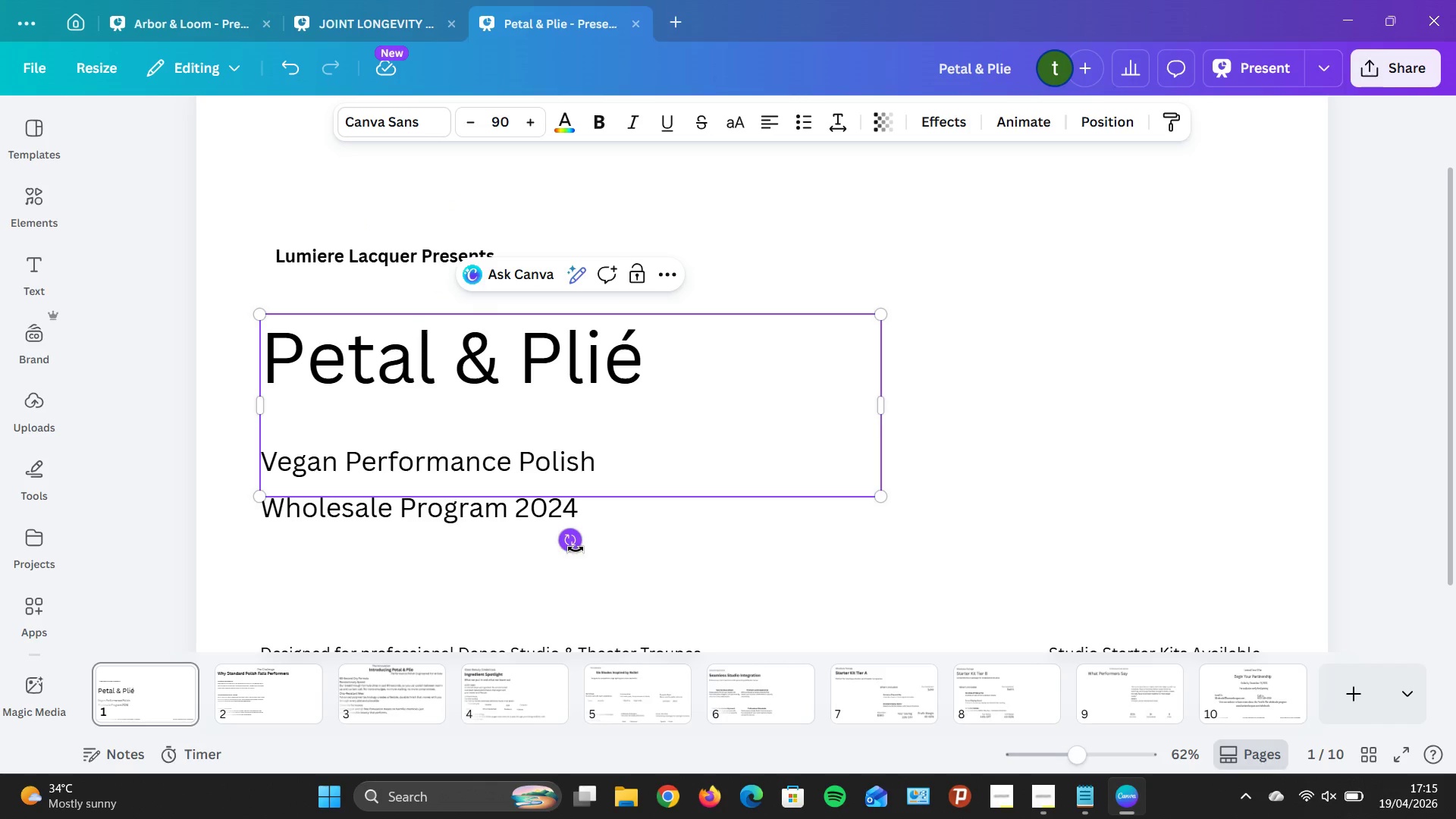 
triple_click([571, 546])
 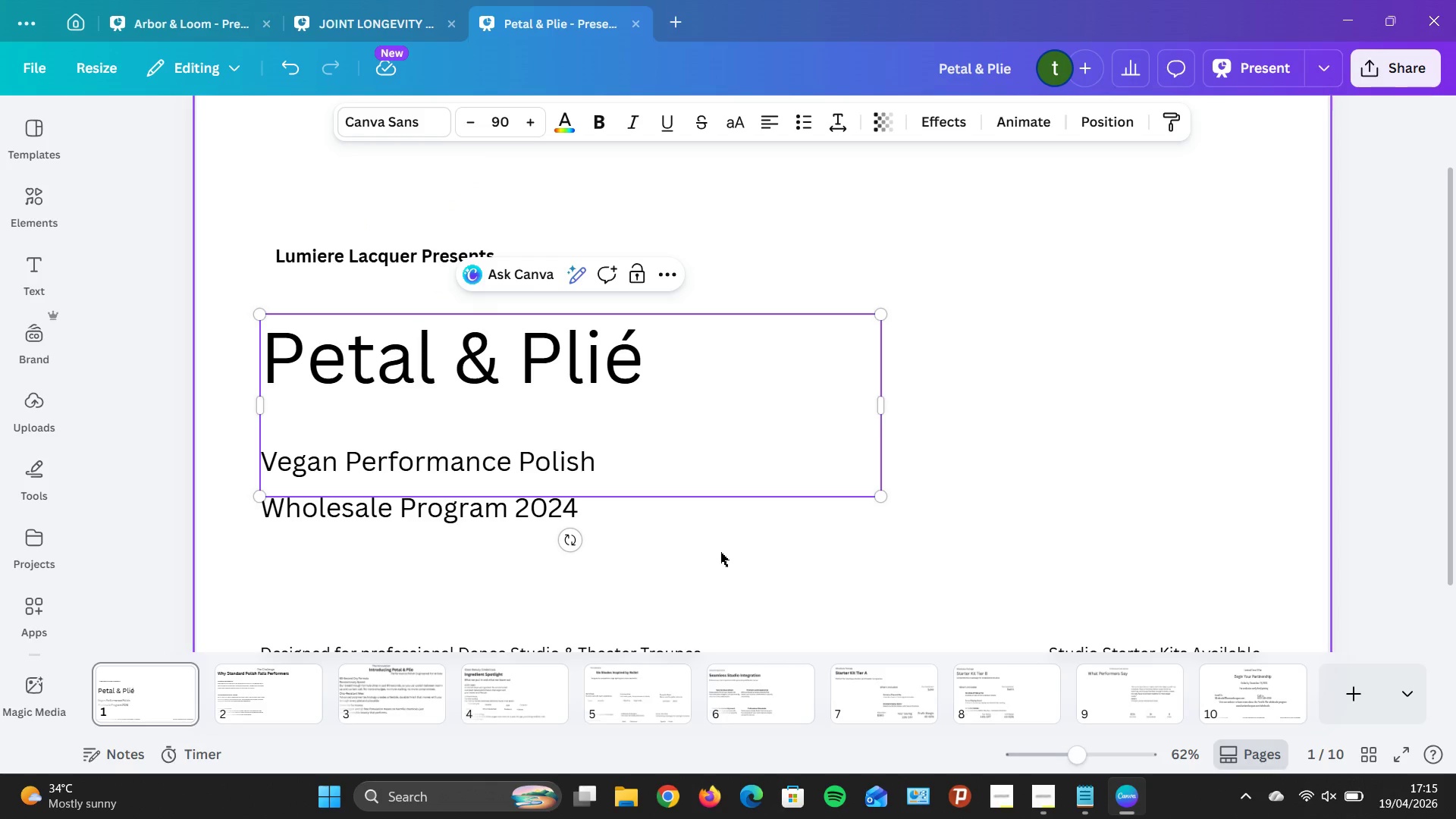 
left_click([720, 552])
 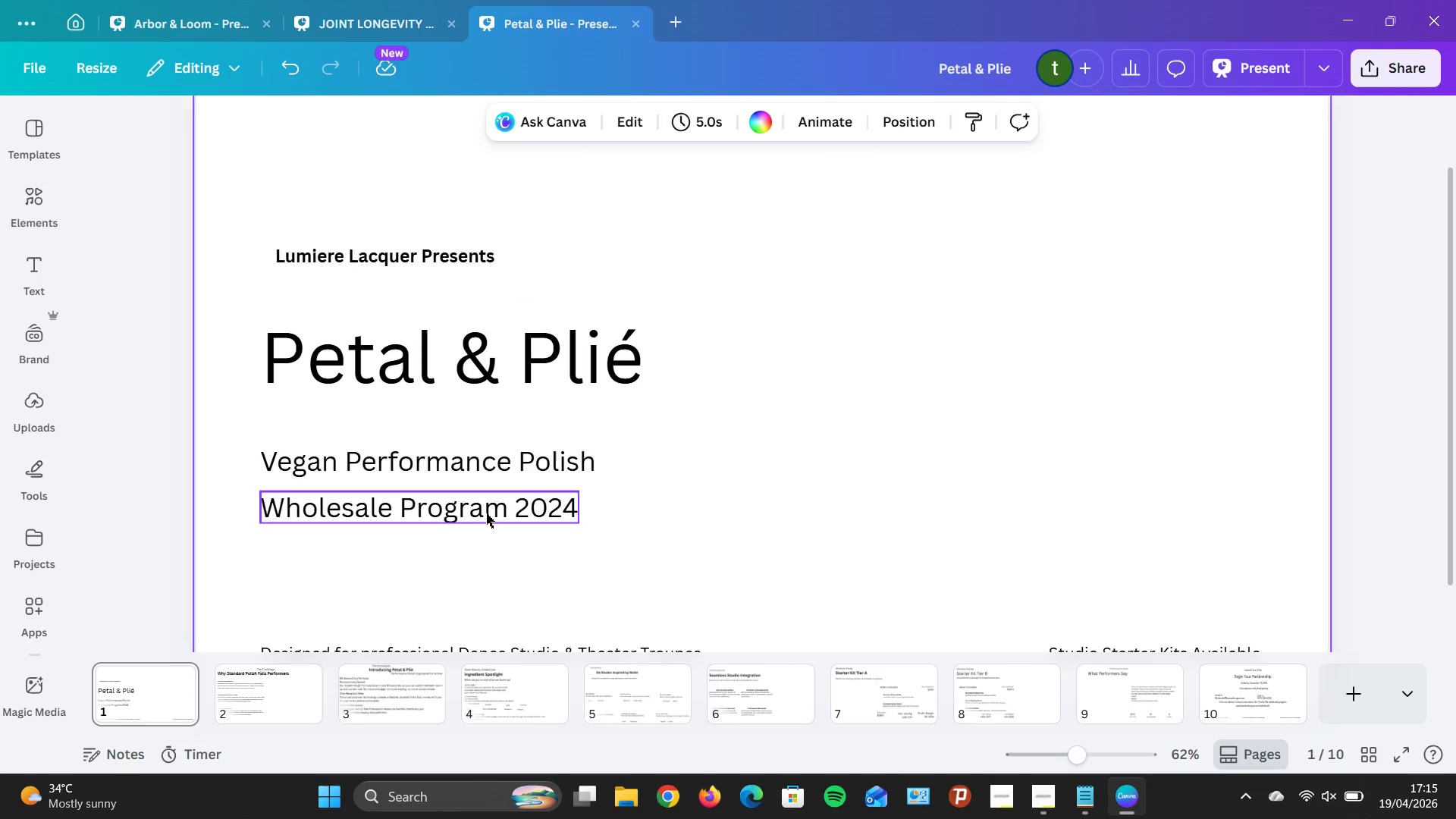 
mouse_move([513, 516])
 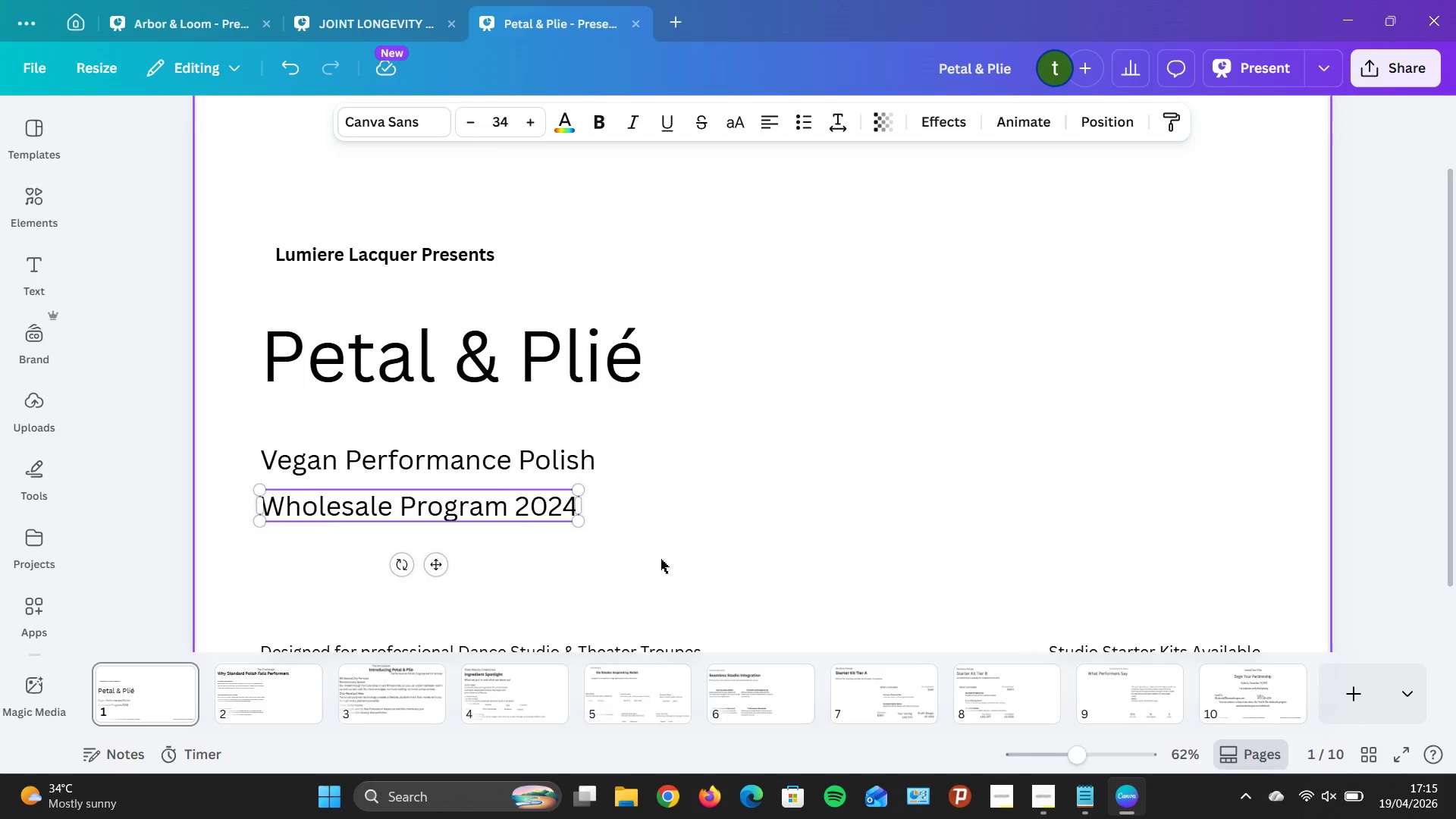 
scroll: coordinate [661, 558], scroll_direction: down, amount: 3.0
 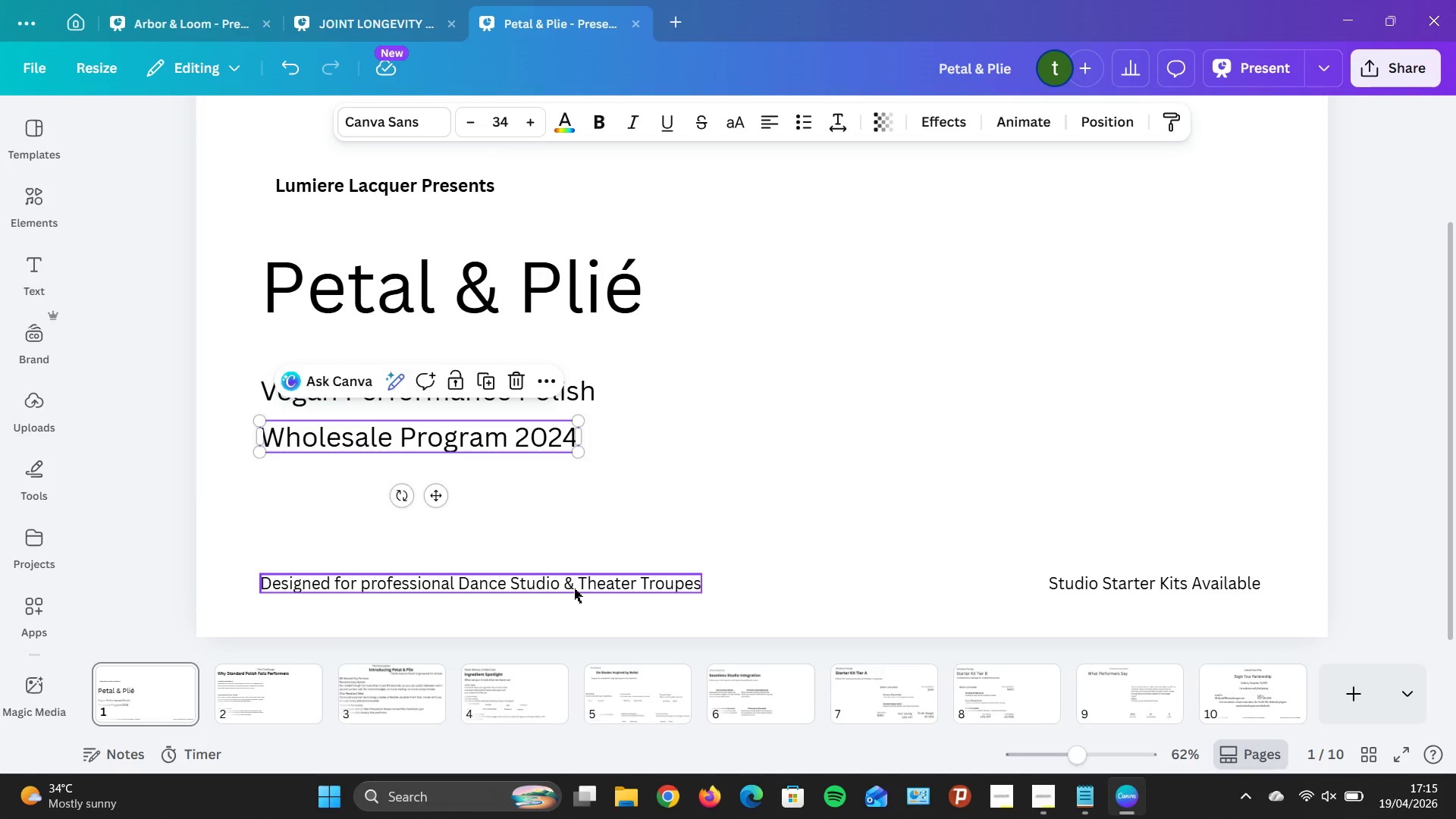 
left_click([574, 588])
 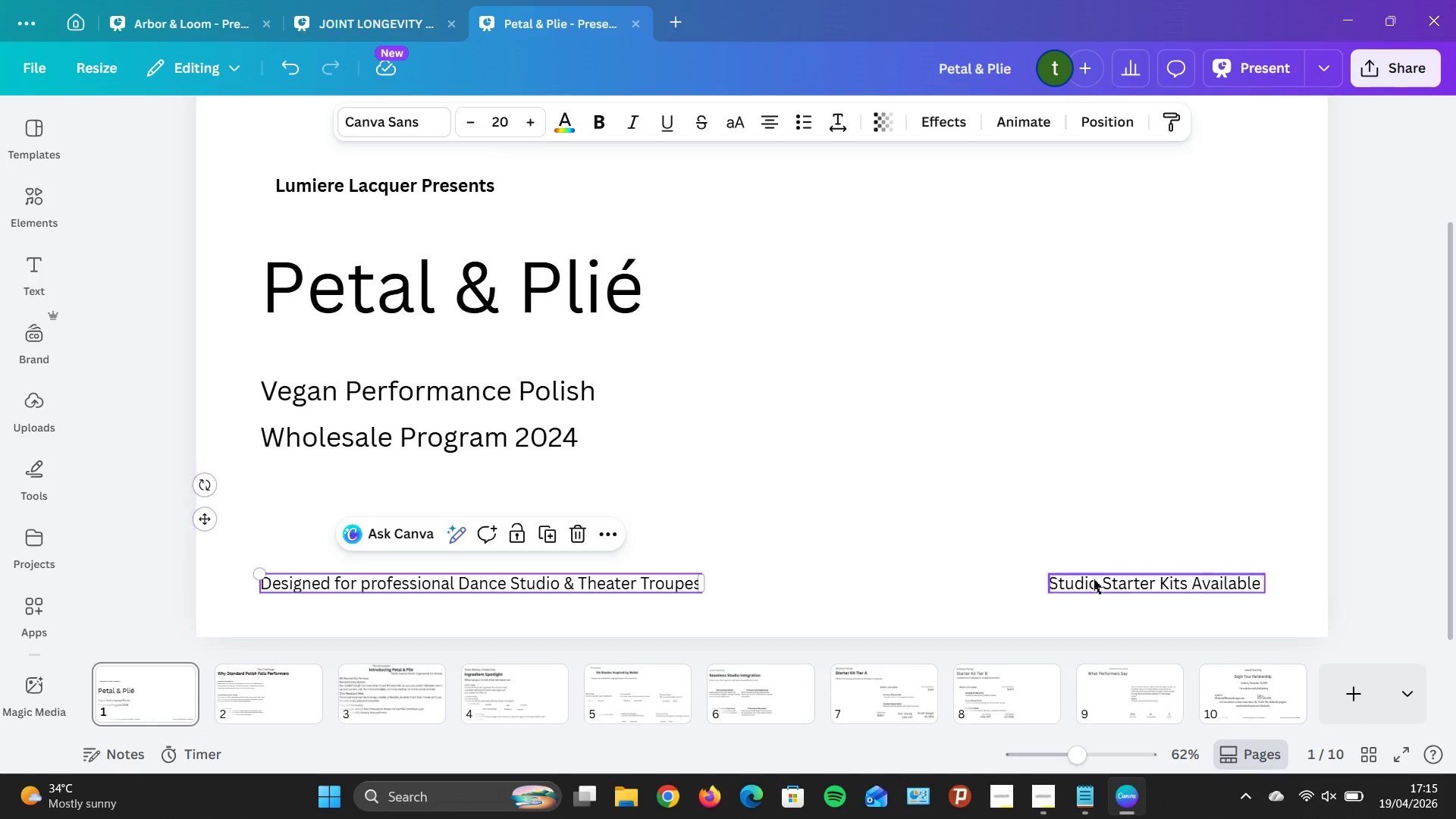 
left_click([1100, 588])
 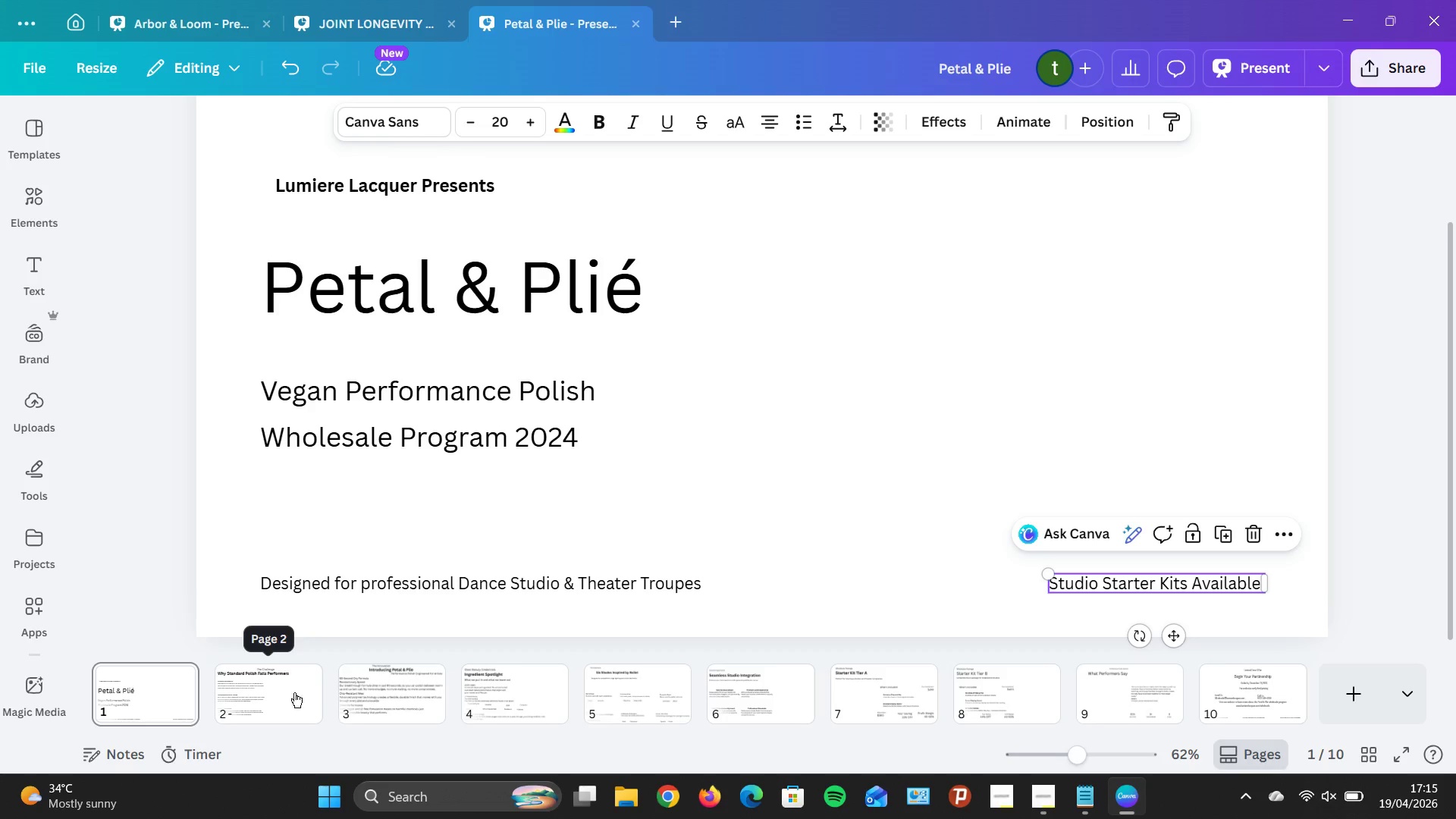 
left_click([275, 698])
 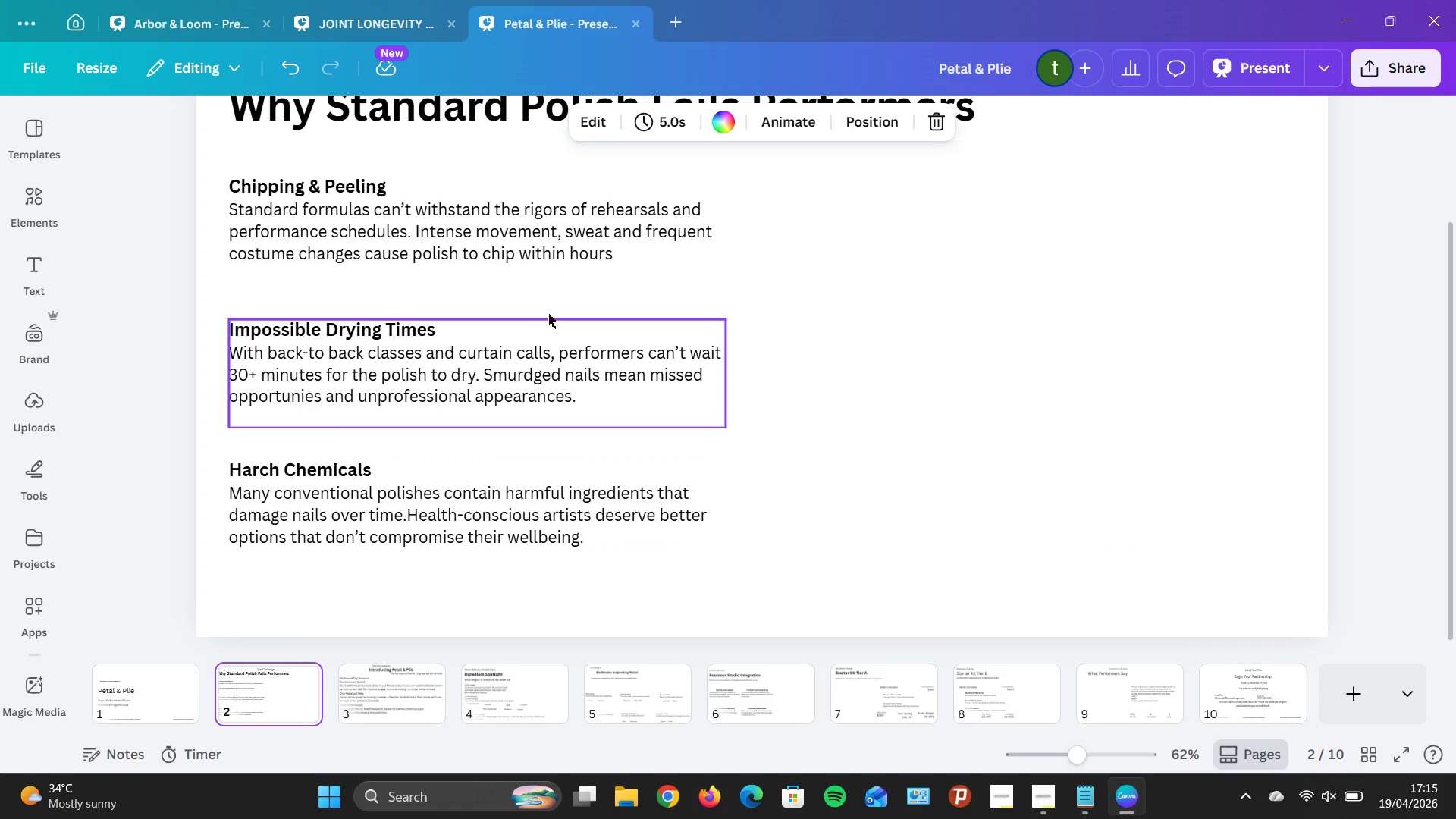 
scroll: coordinate [548, 314], scroll_direction: up, amount: 2.0
 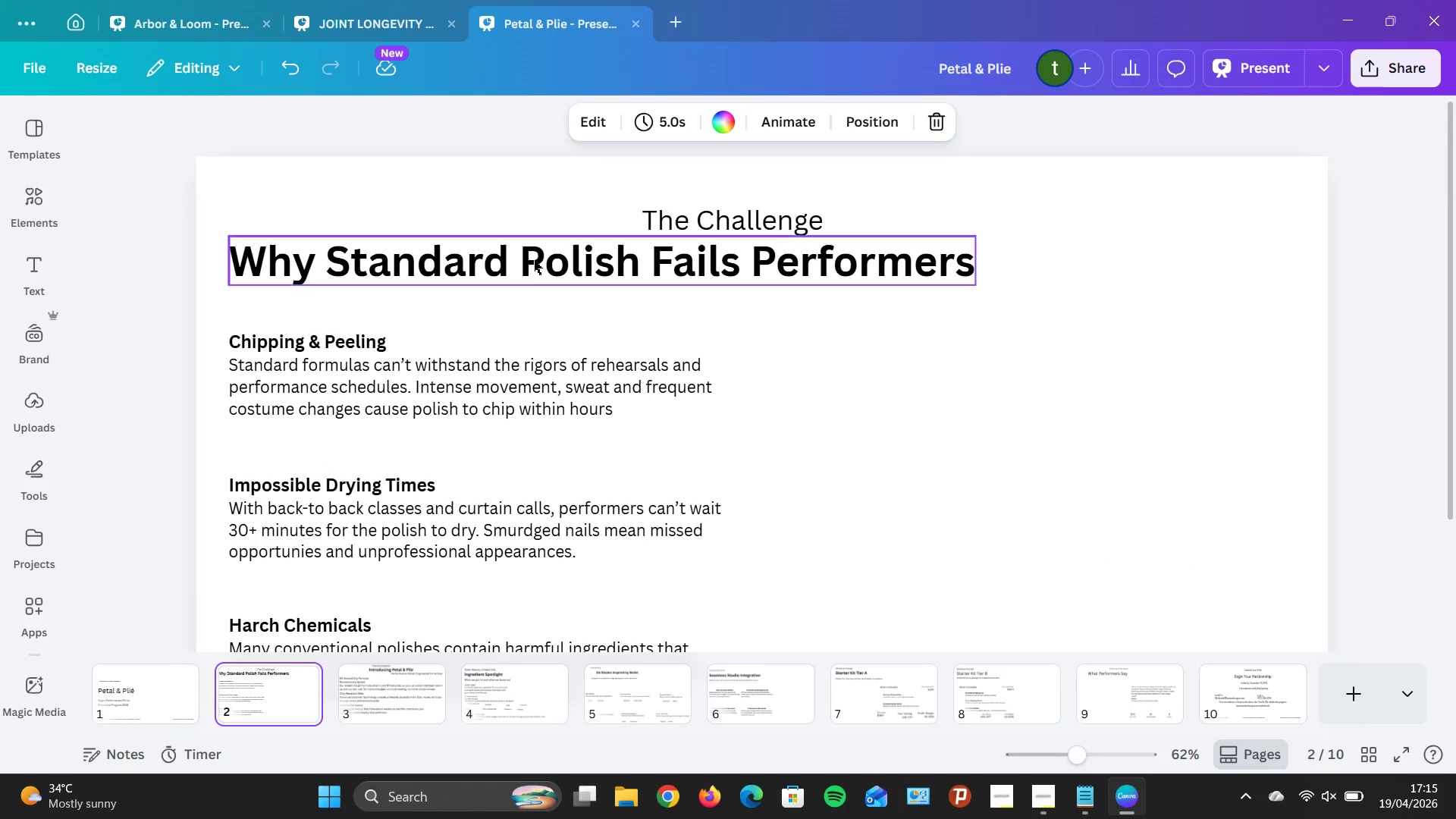 
mouse_move([552, 243])
 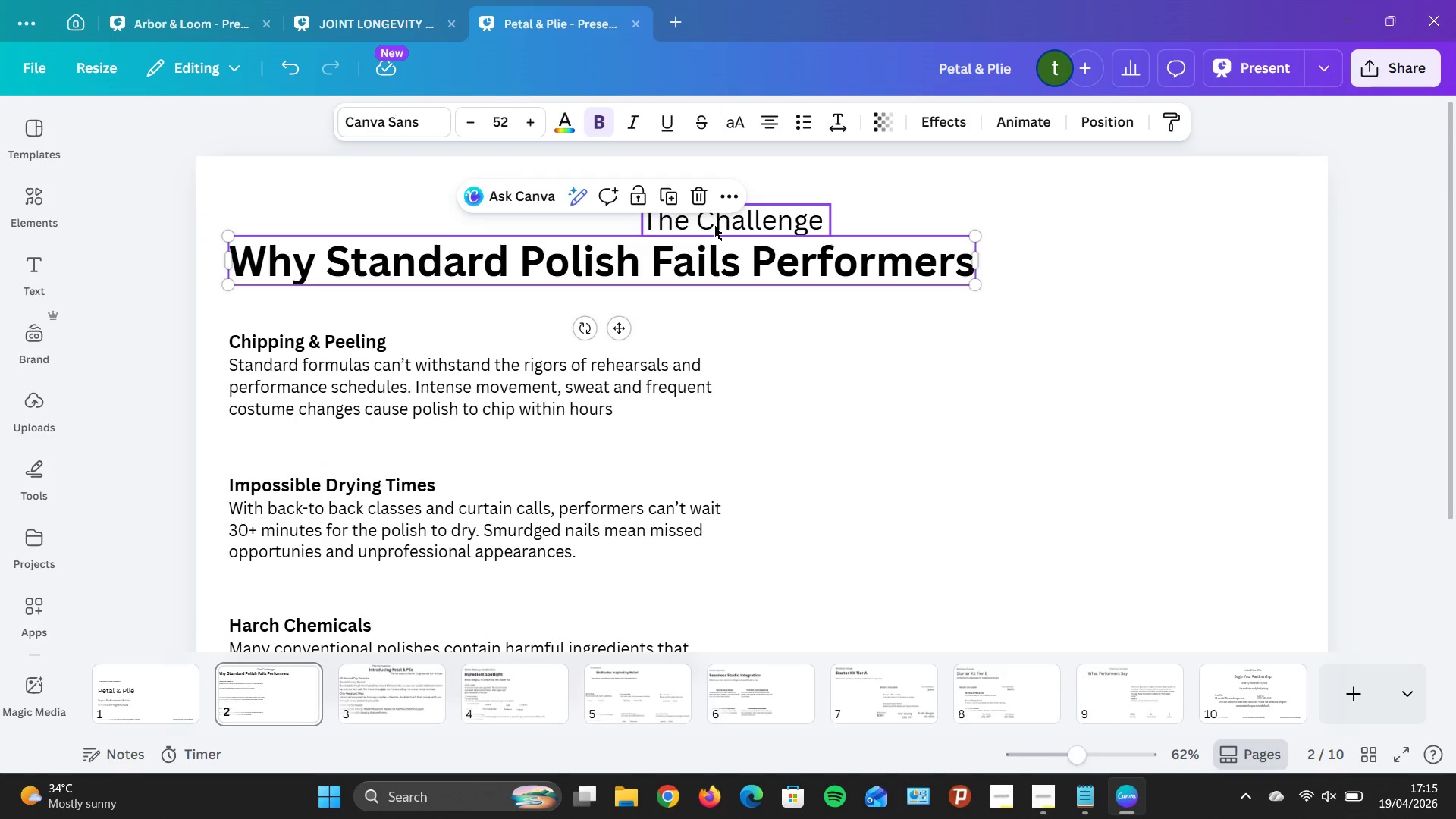 
left_click([714, 226])
 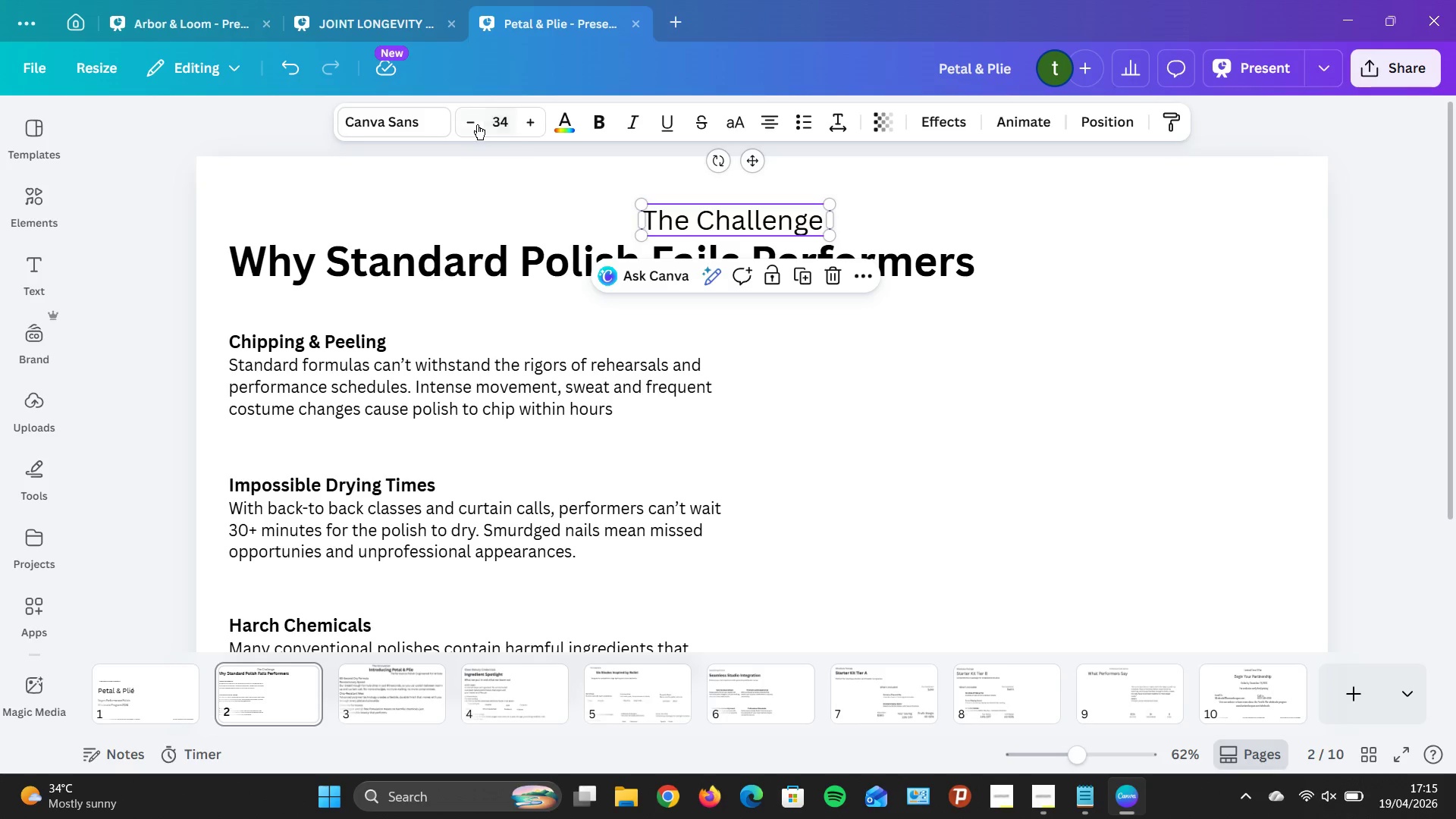 
double_click([477, 124])
 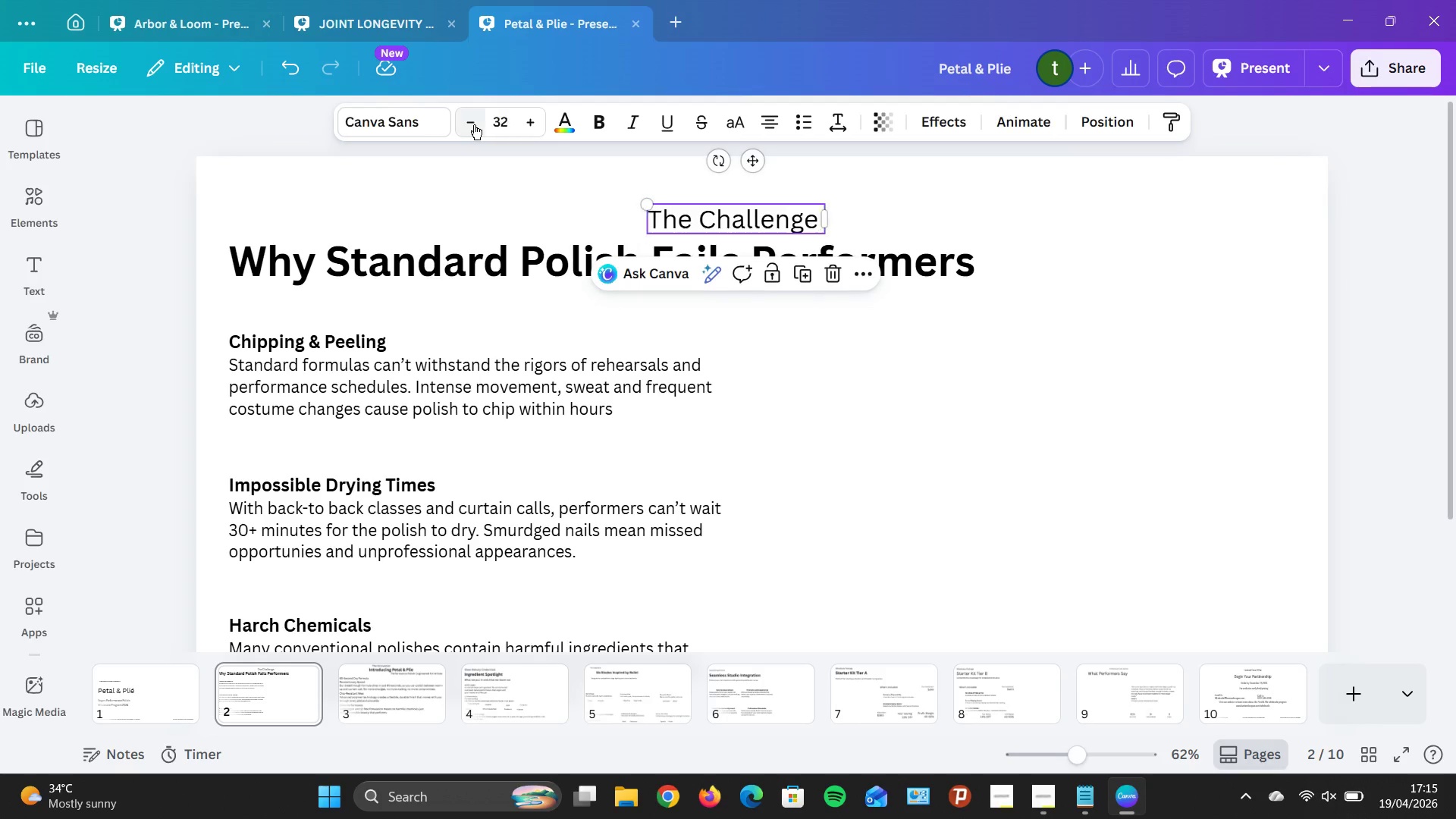 
triple_click([476, 124])
 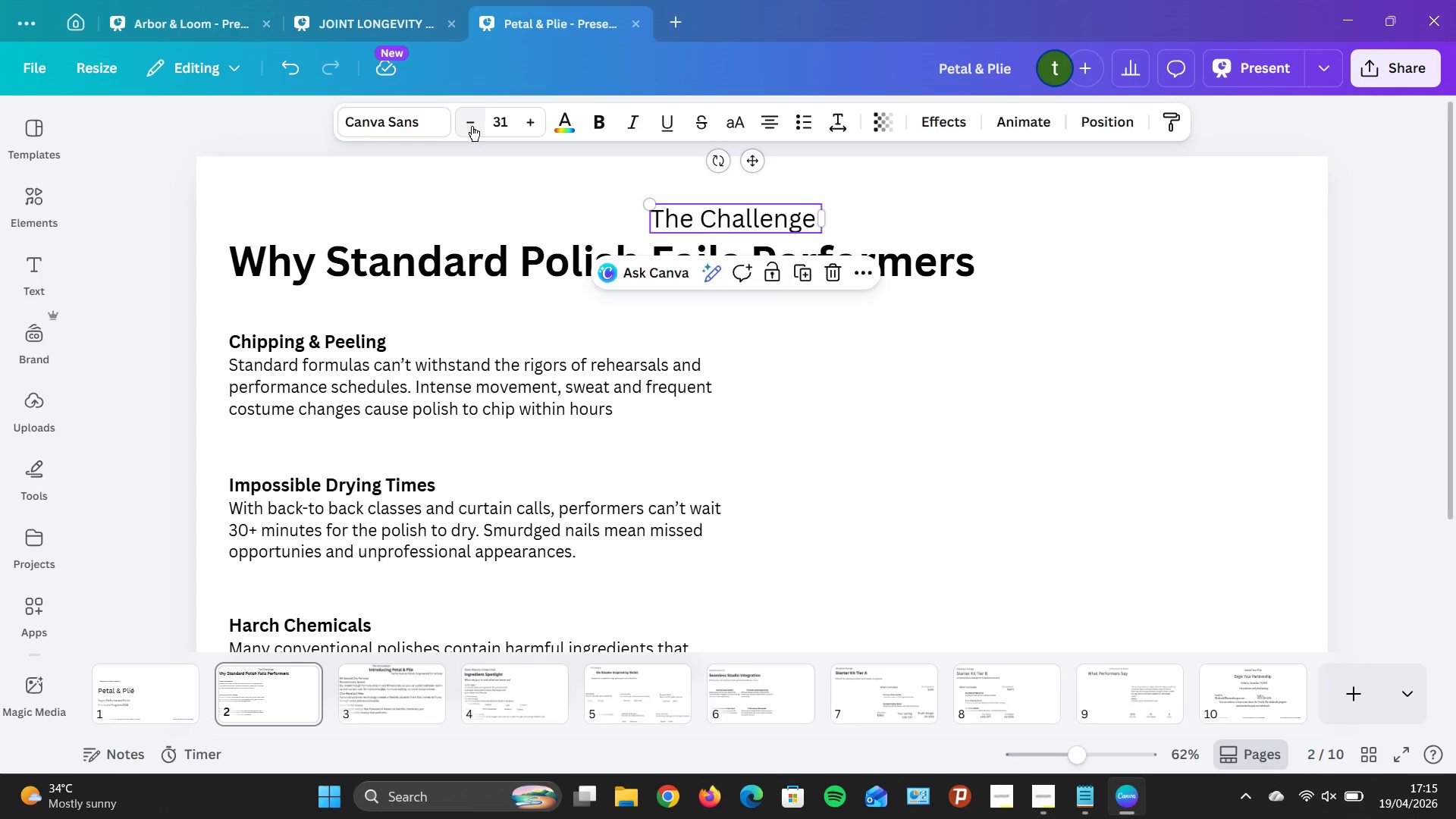 
triple_click([474, 124])
 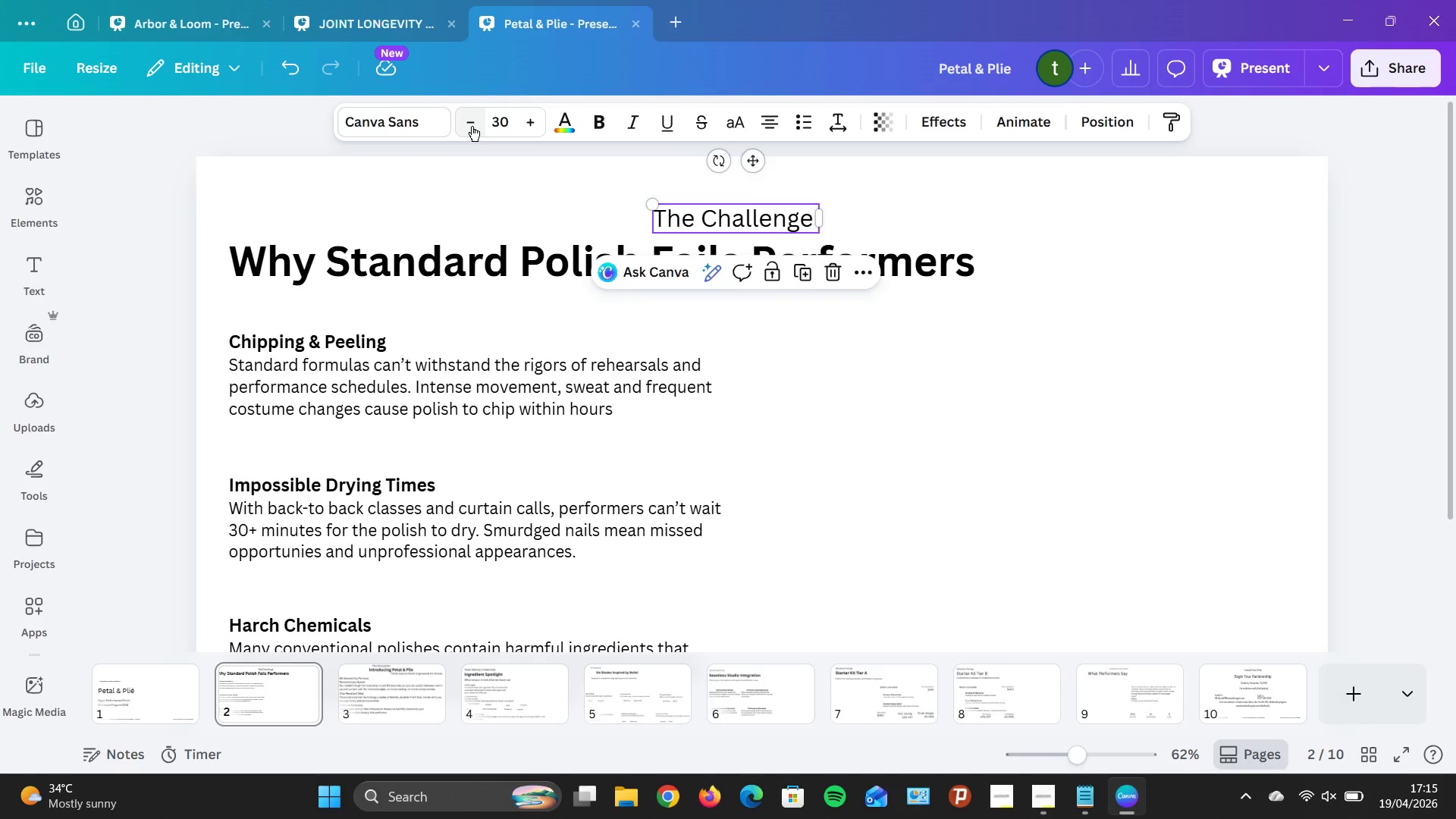 
triple_click([472, 126])
 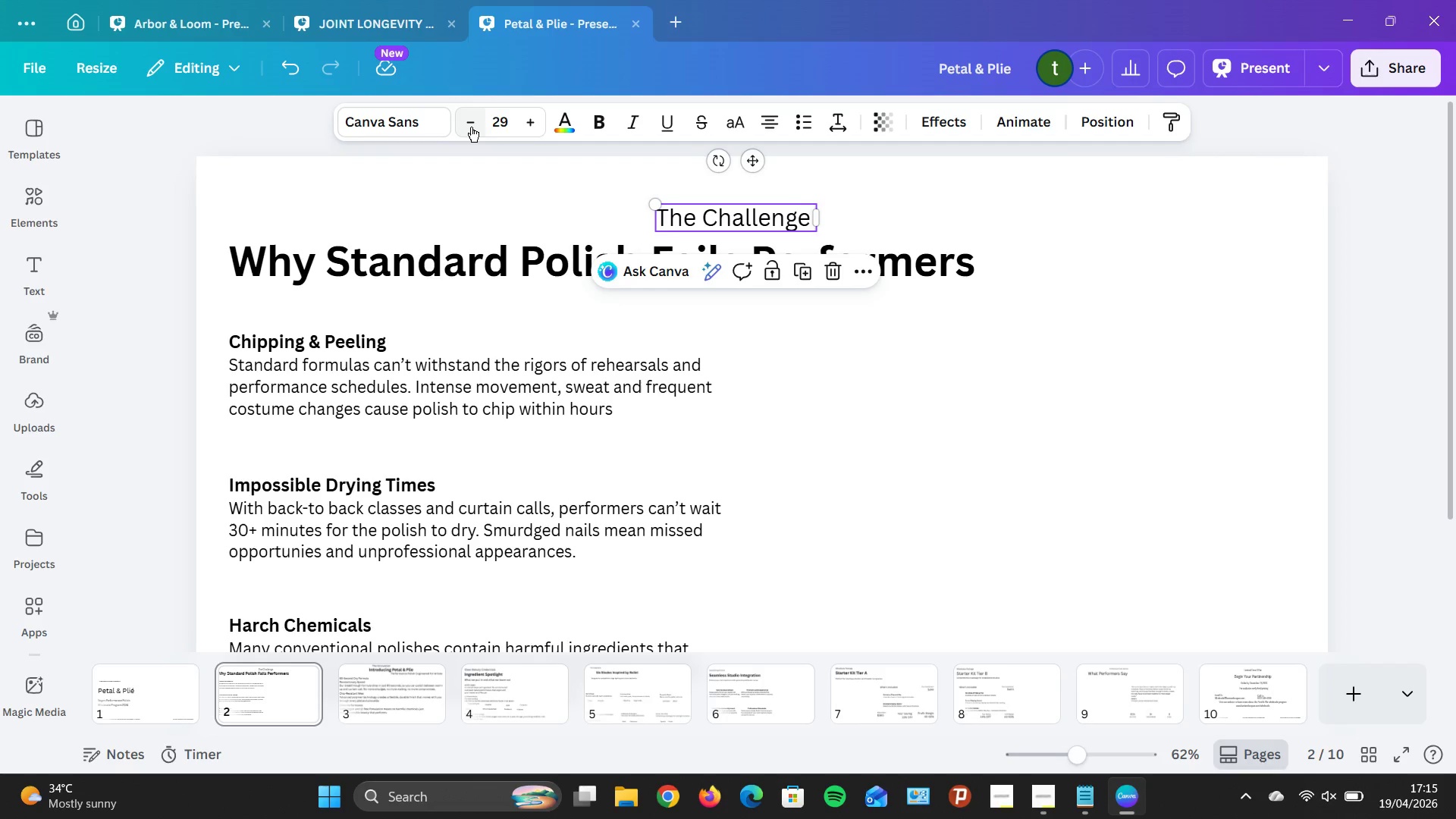 
triple_click([471, 127])
 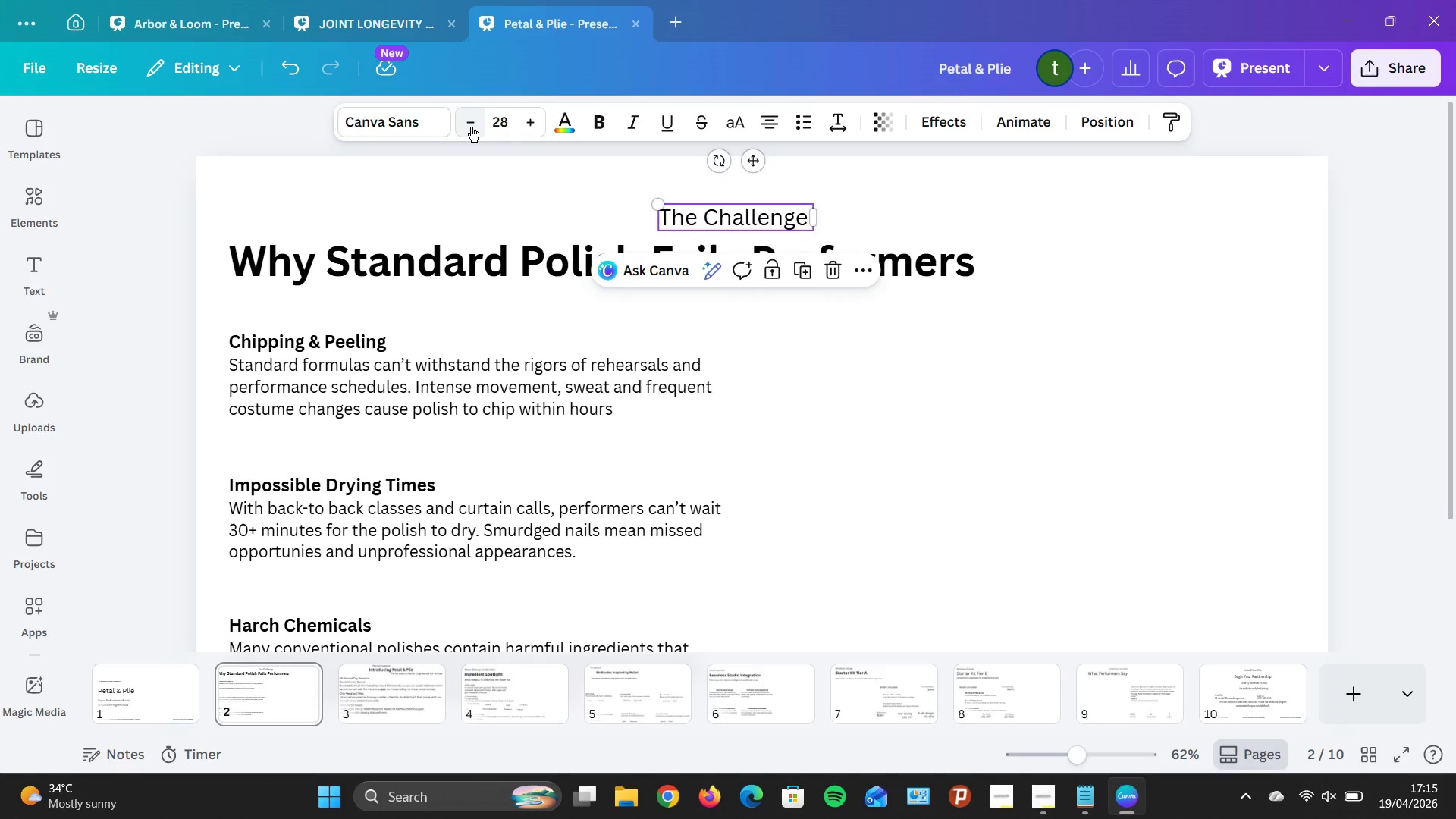 
triple_click([471, 127])
 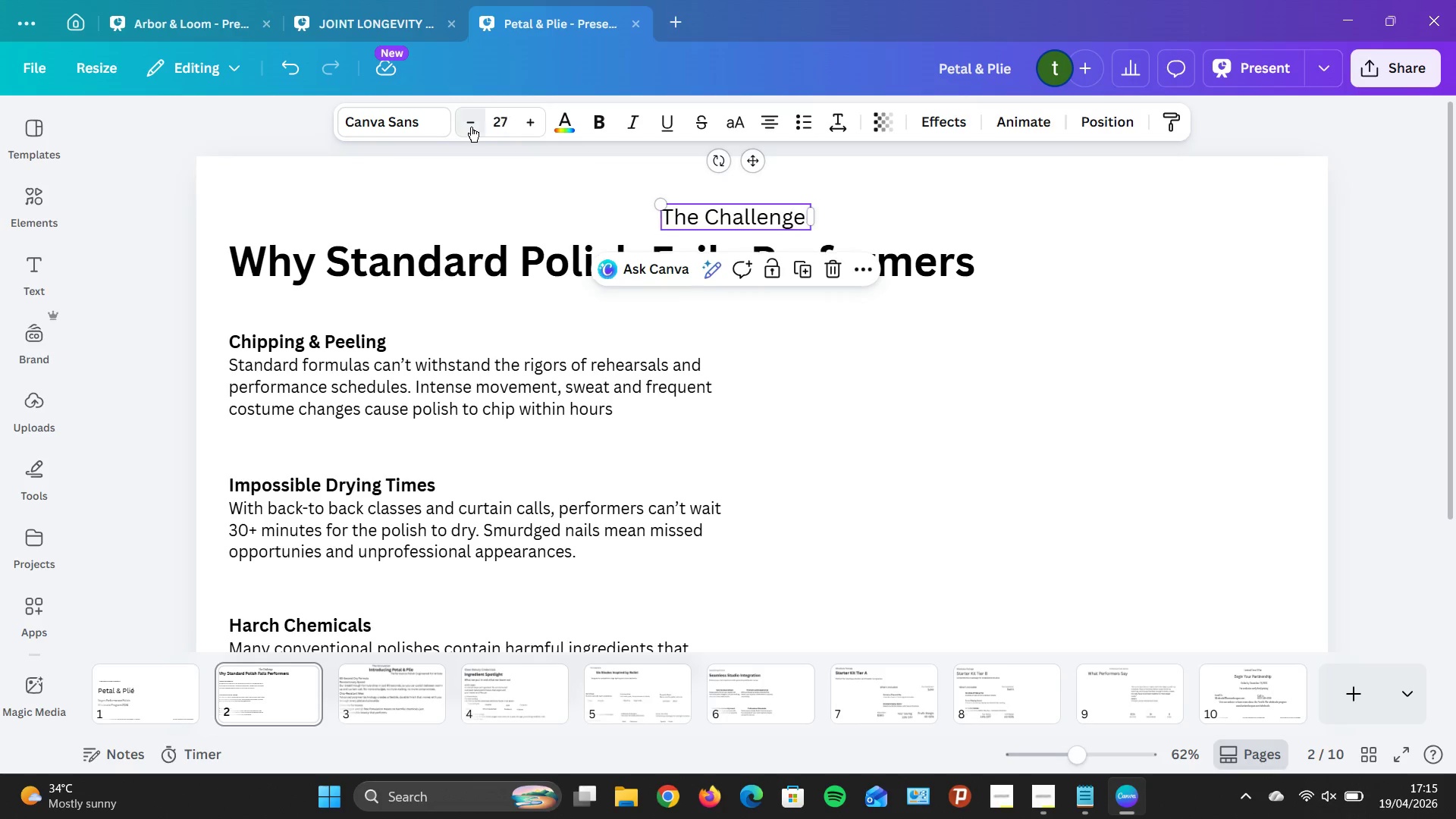 
triple_click([471, 127])
 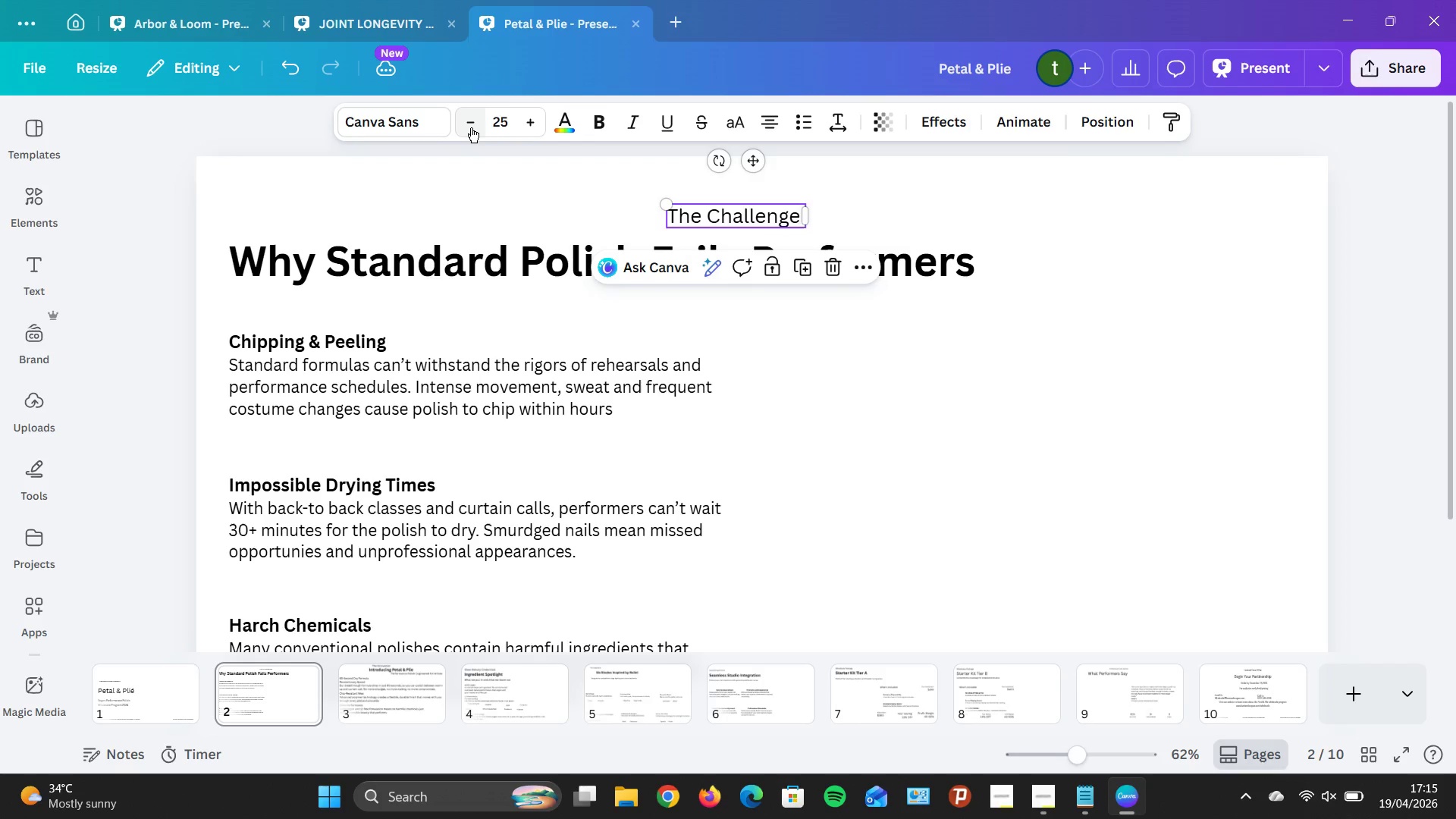 
triple_click([471, 127])
 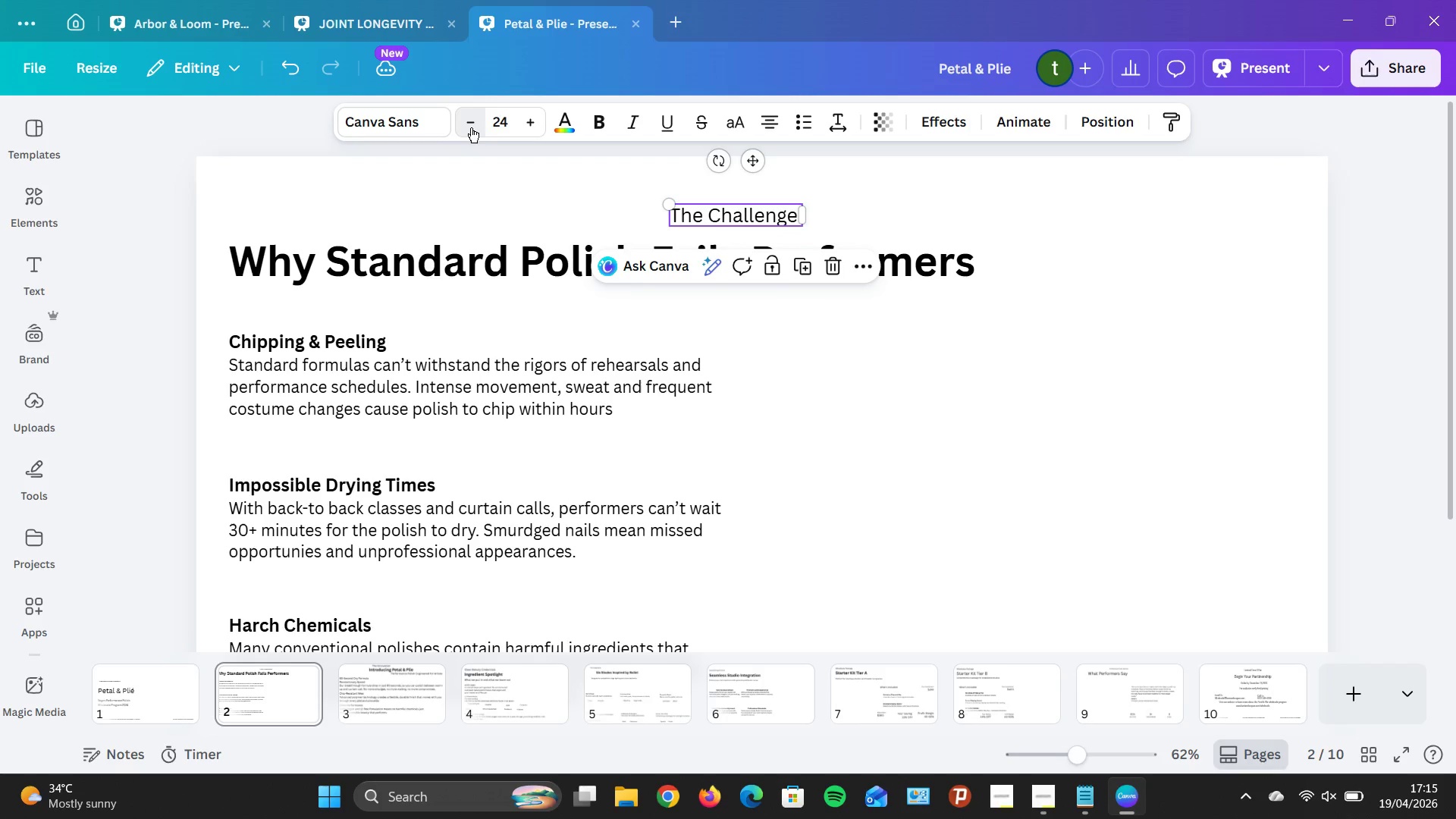 
triple_click([471, 127])
 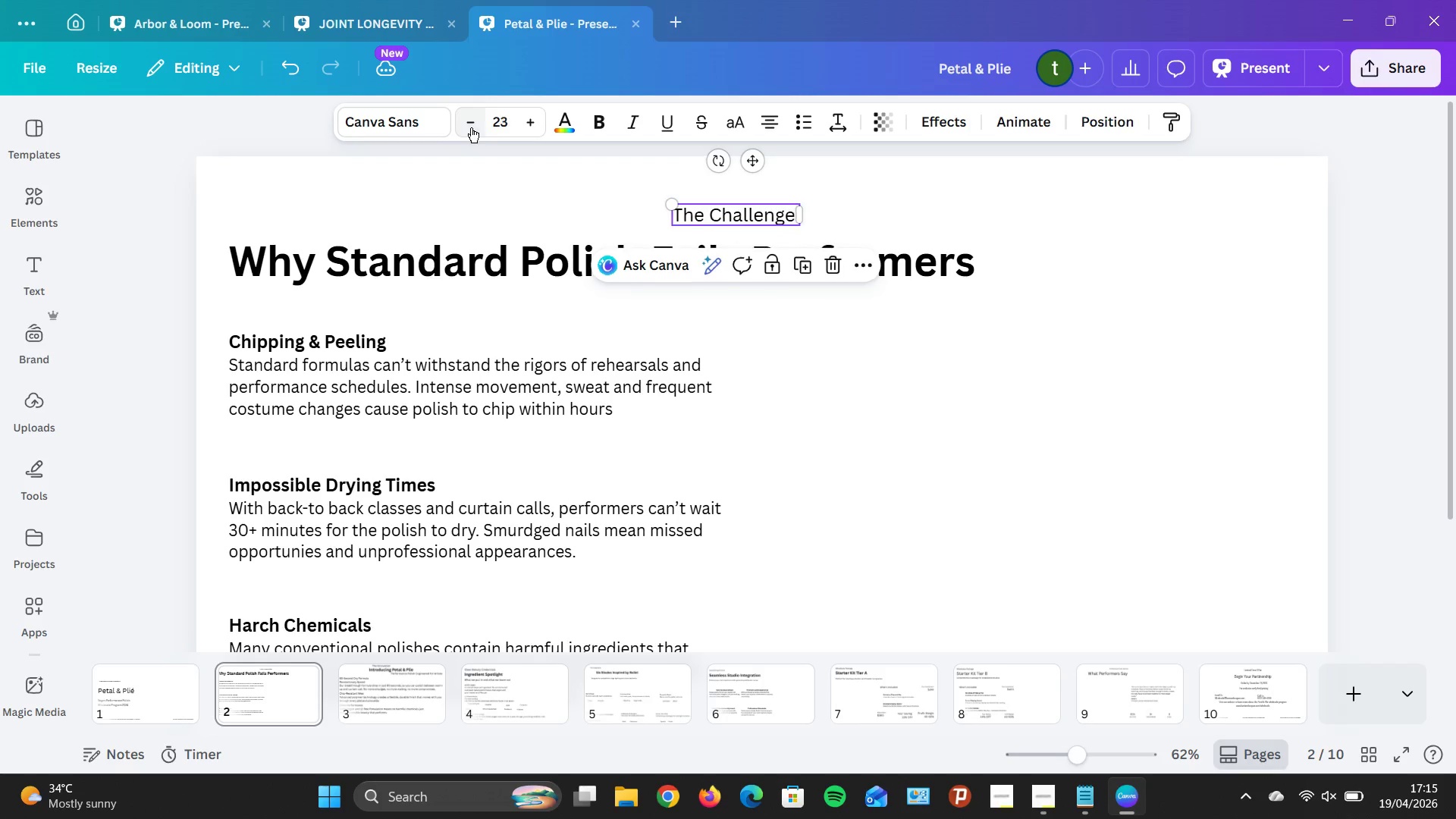 
triple_click([471, 127])
 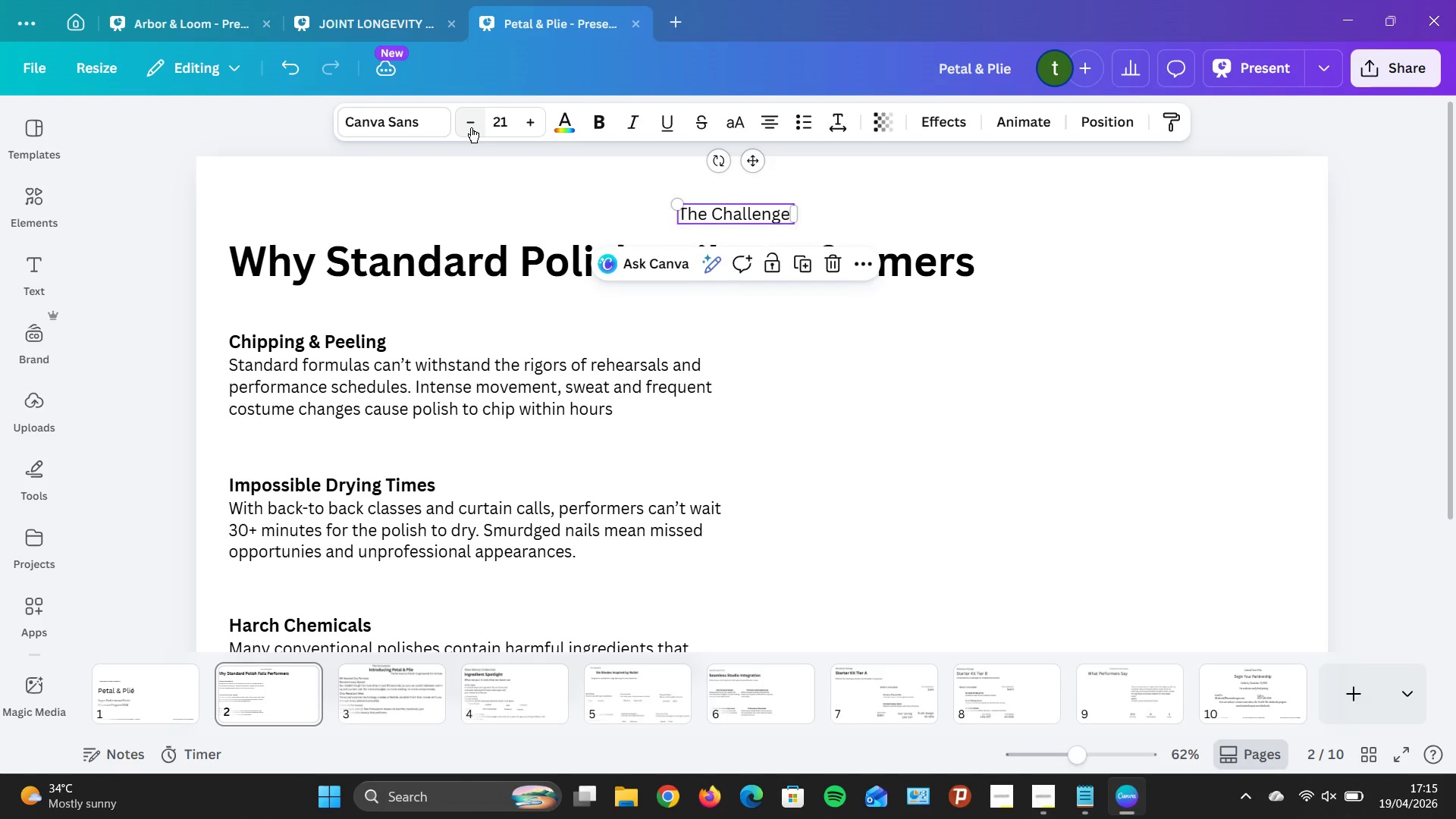 
triple_click([471, 127])
 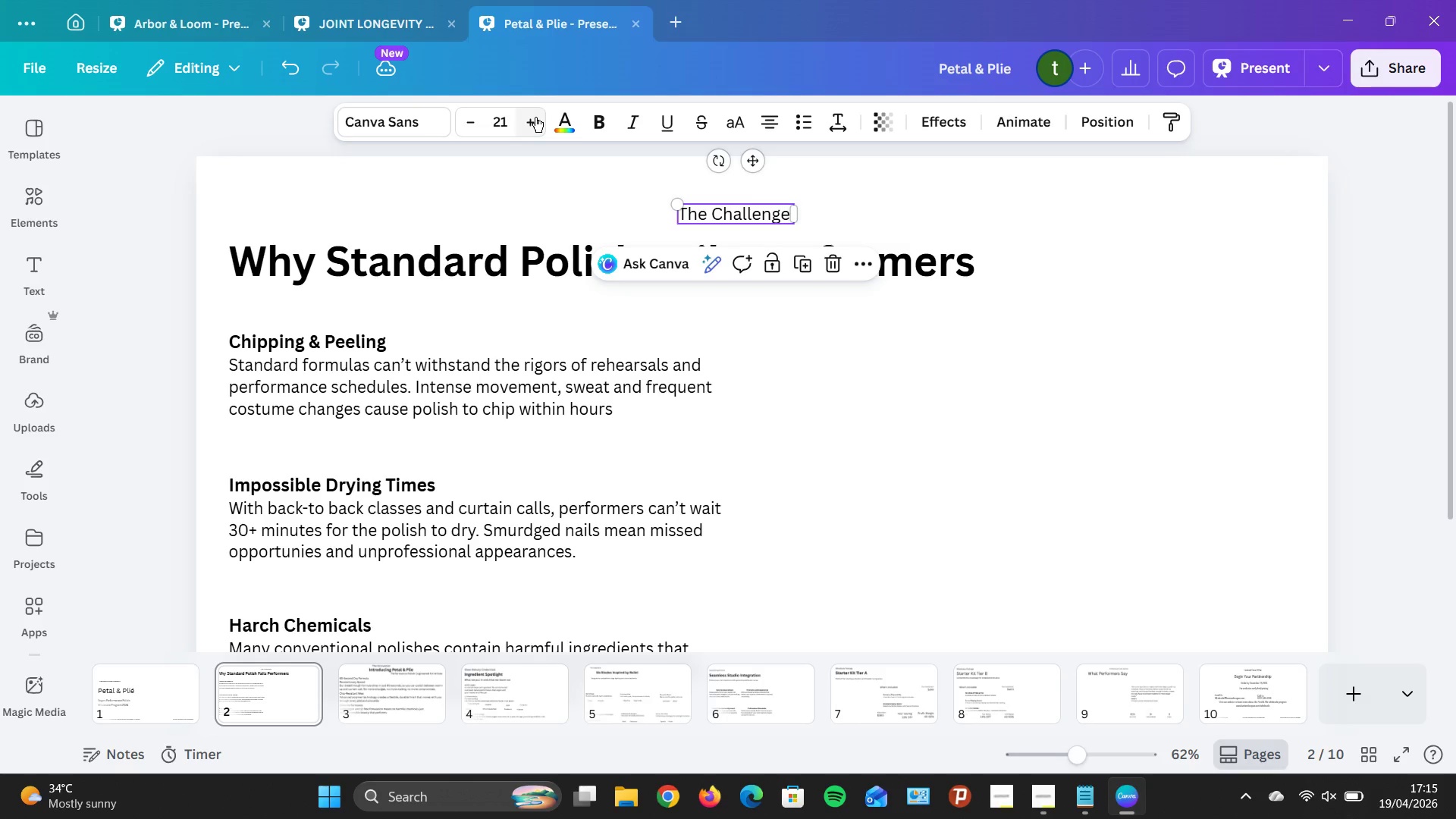 
left_click([535, 118])
 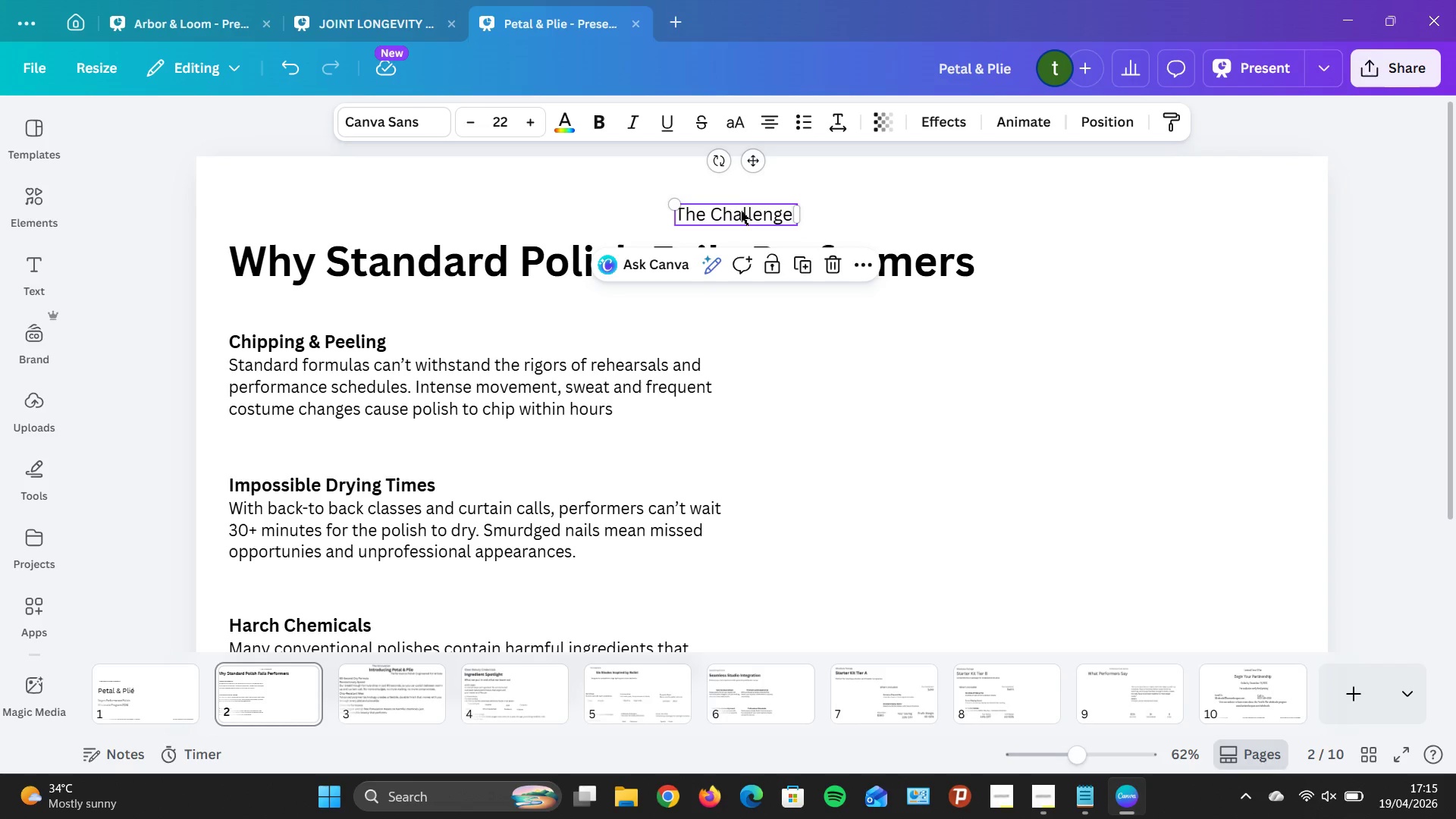 
left_click_drag(start_coordinate=[741, 211], to_coordinate=[293, 209])
 